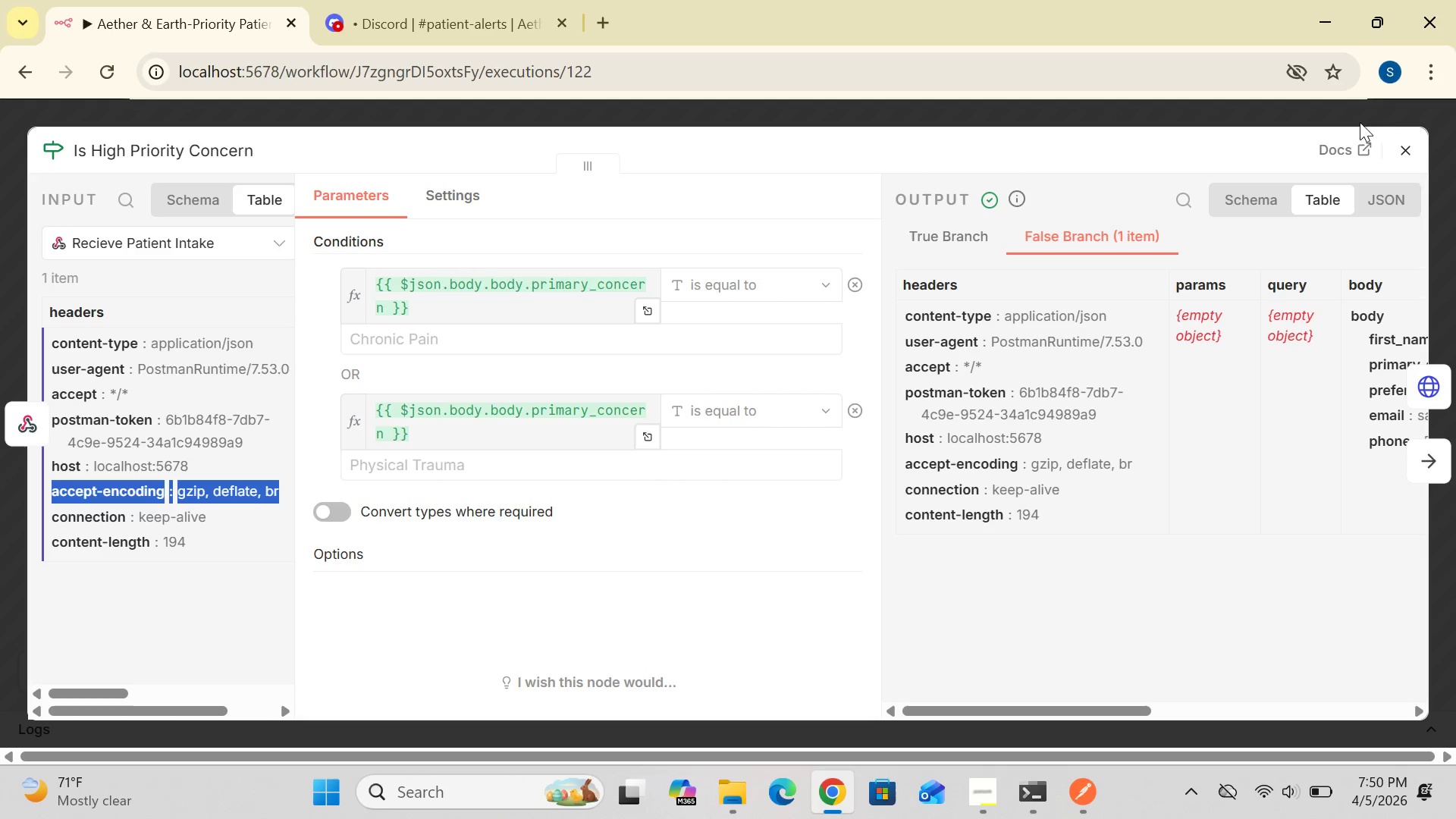 
left_click([1409, 143])
 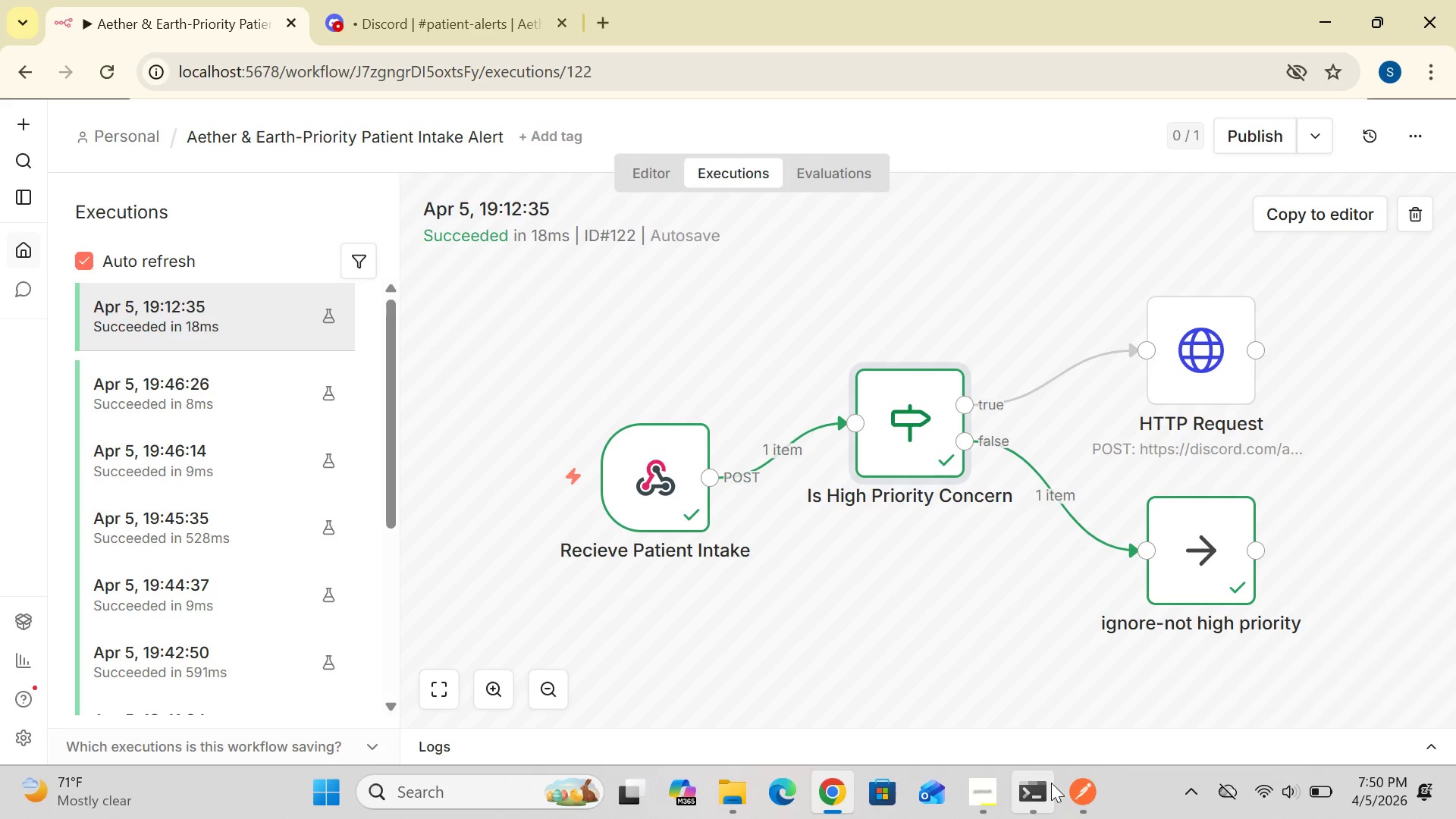 
left_click([1080, 788])
 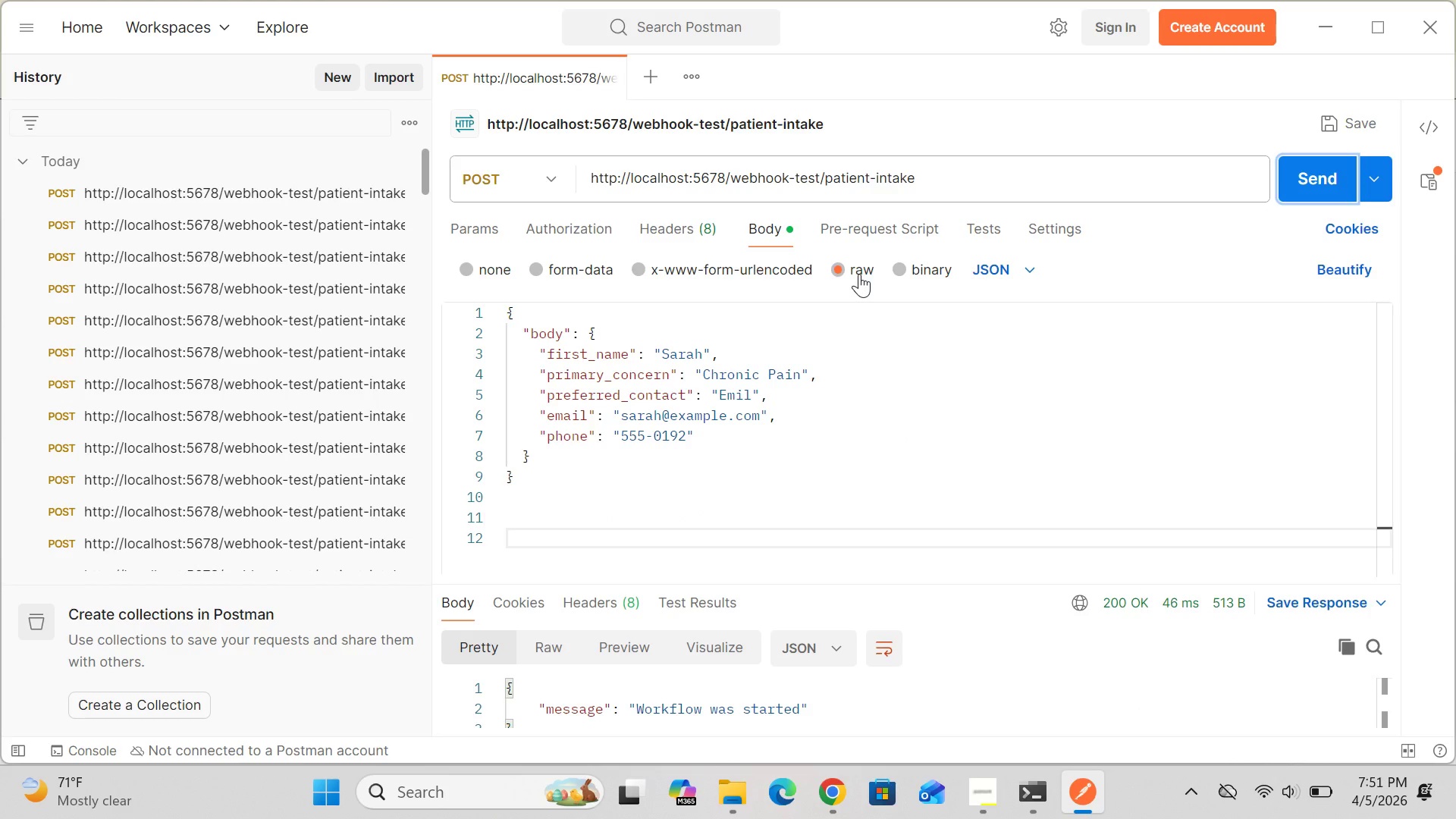 
wait(5.42)
 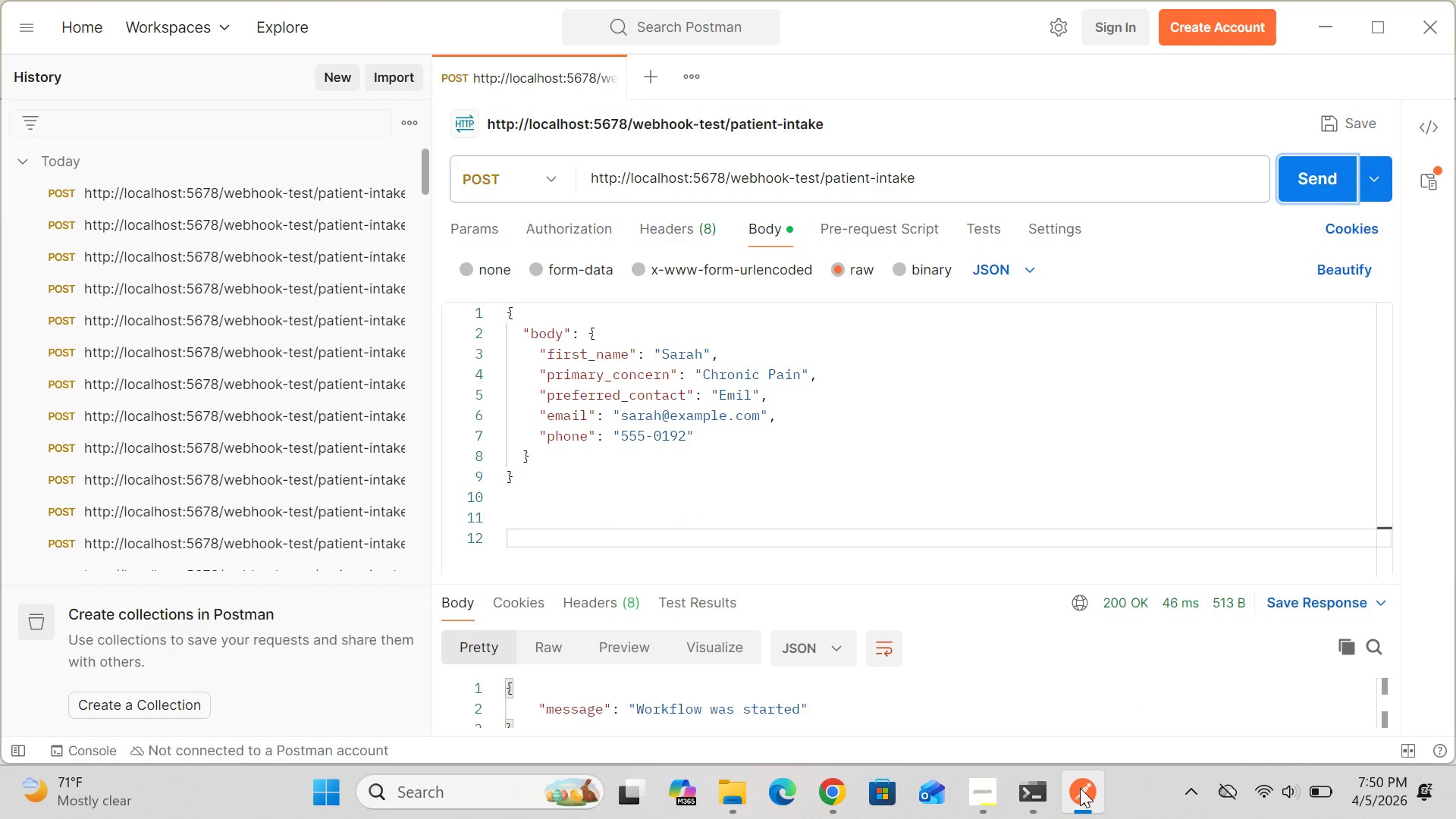 
left_click([859, 274])
 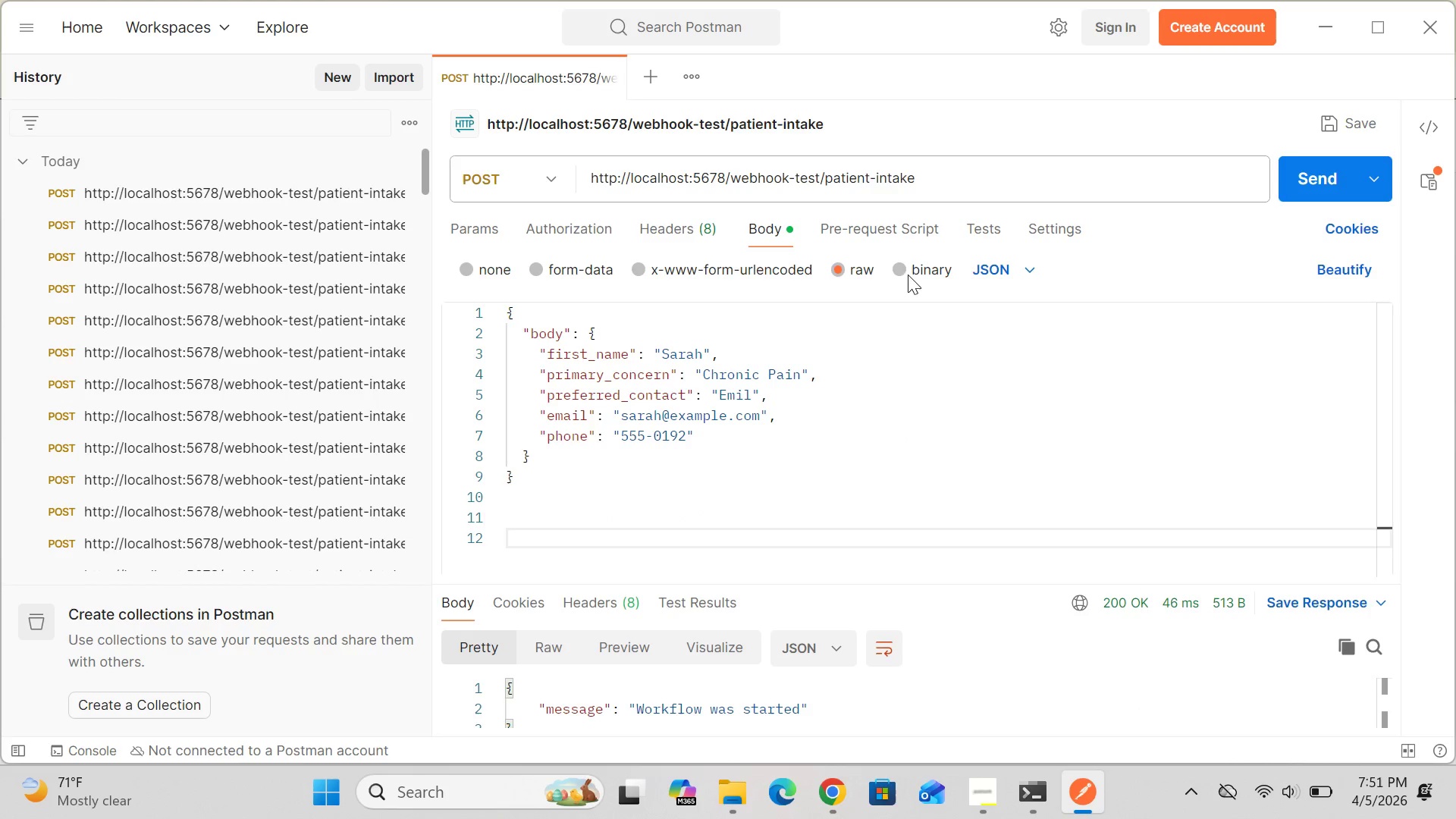 
left_click([896, 265])
 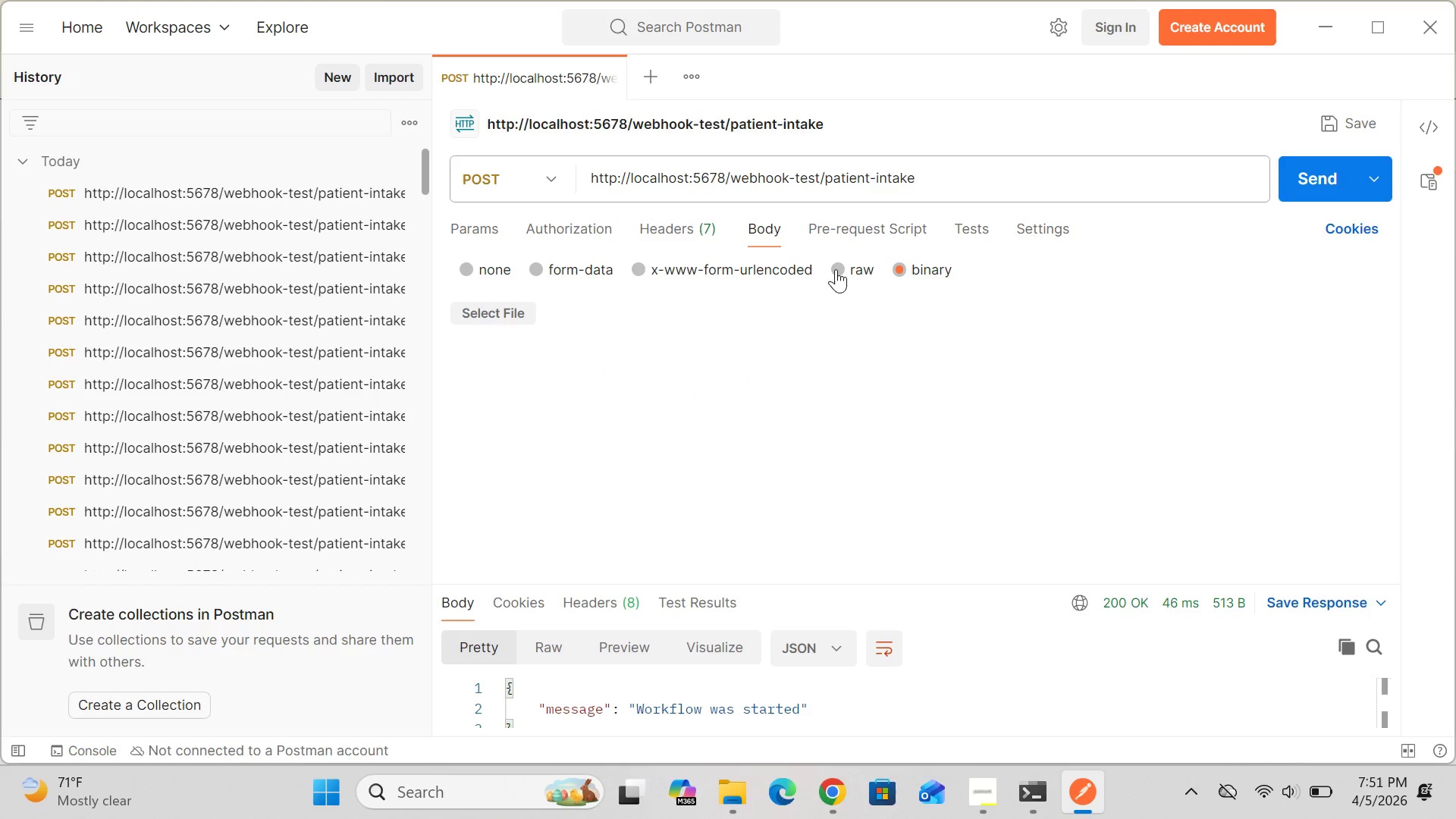 
left_click([836, 267])
 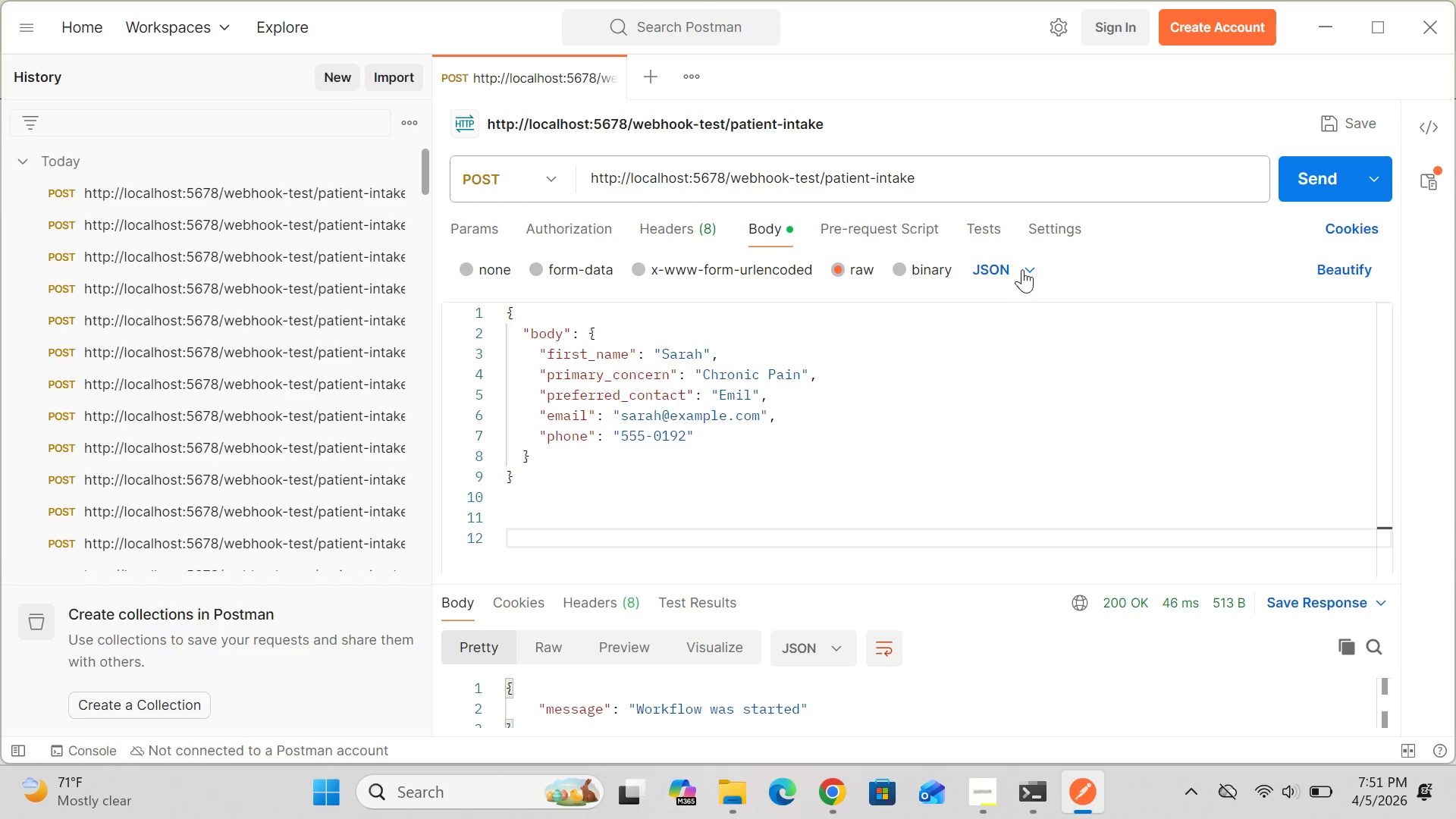 
left_click([1026, 270])
 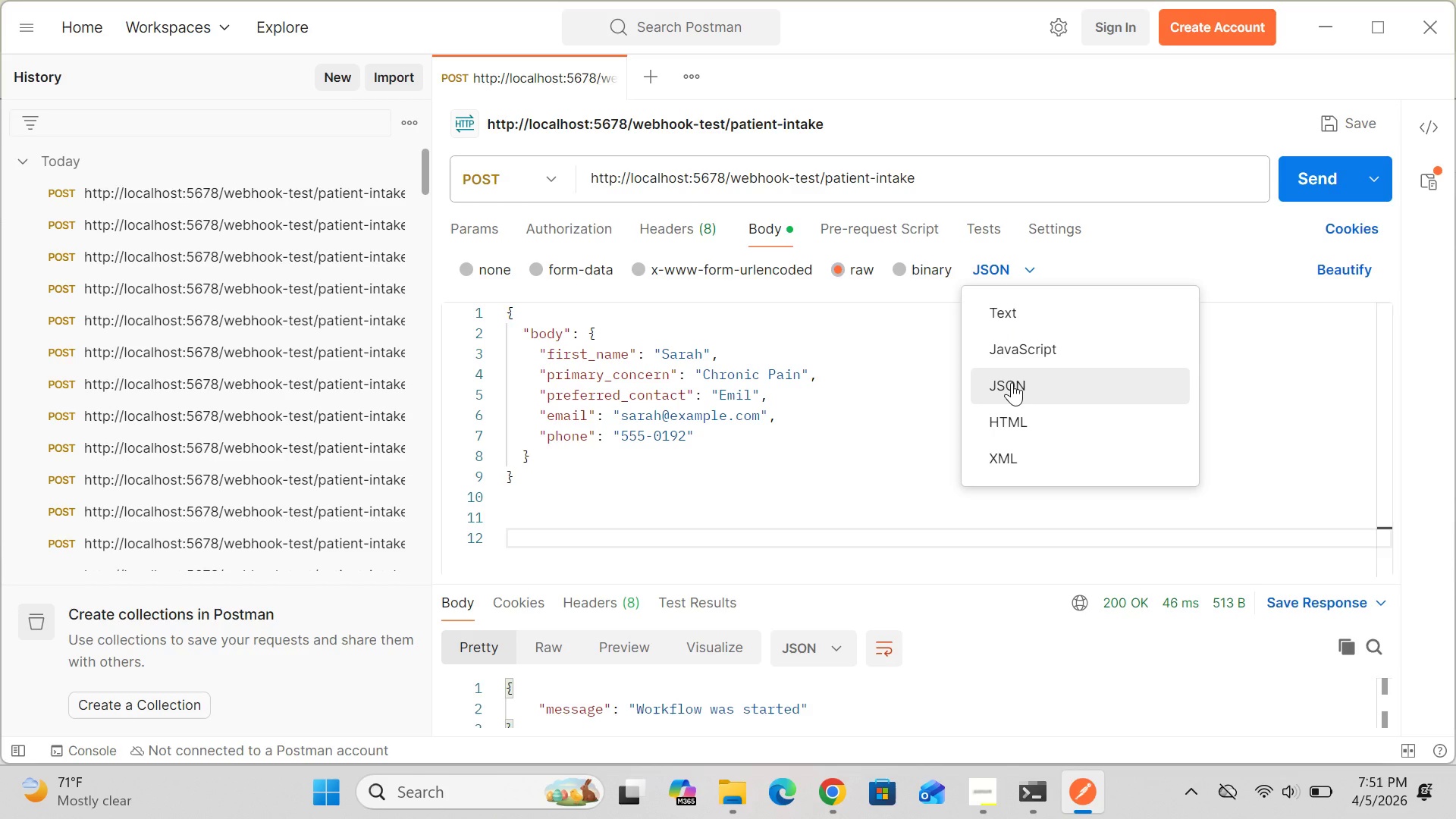 
left_click([1012, 382])
 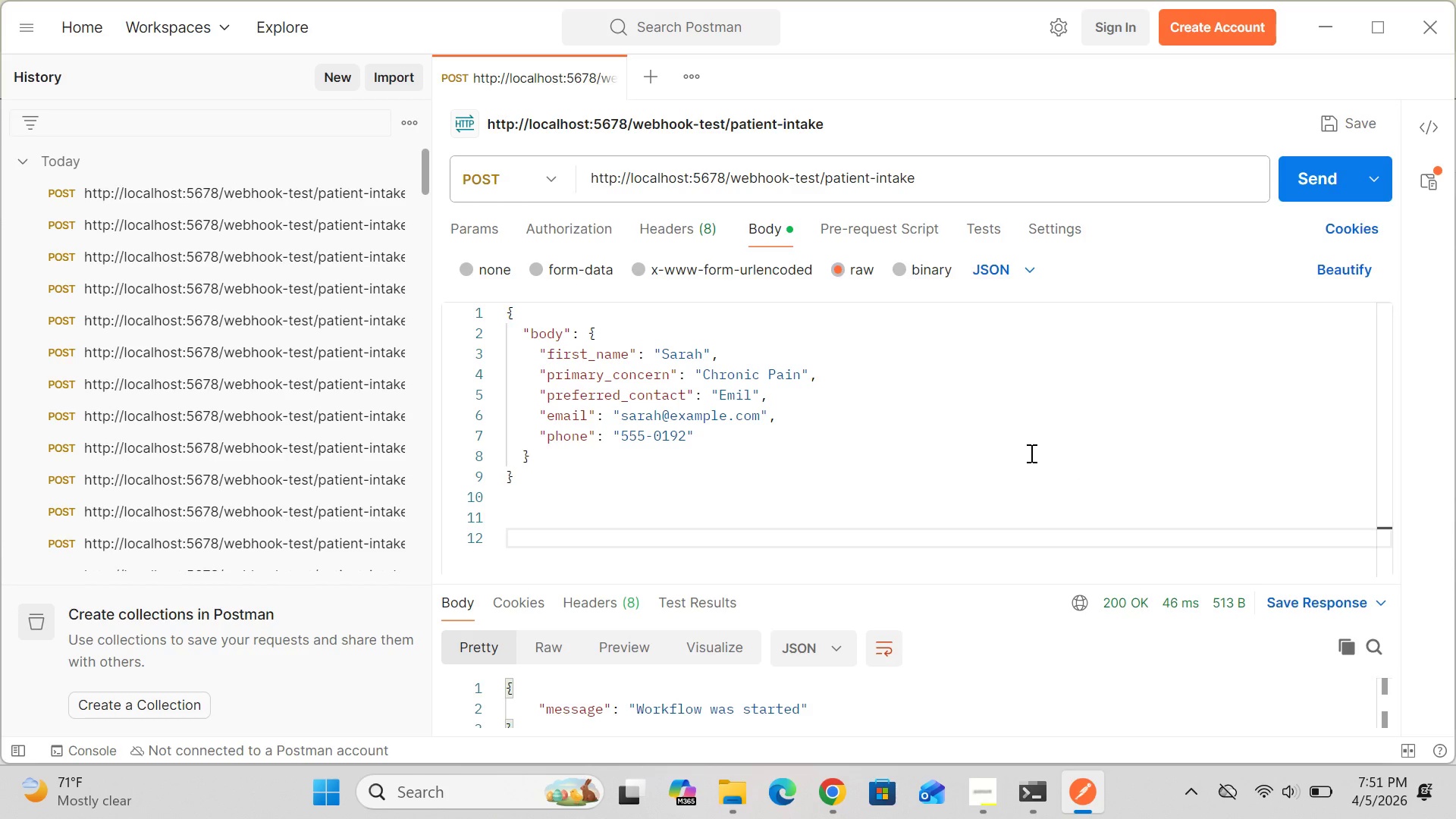 
wait(23.78)
 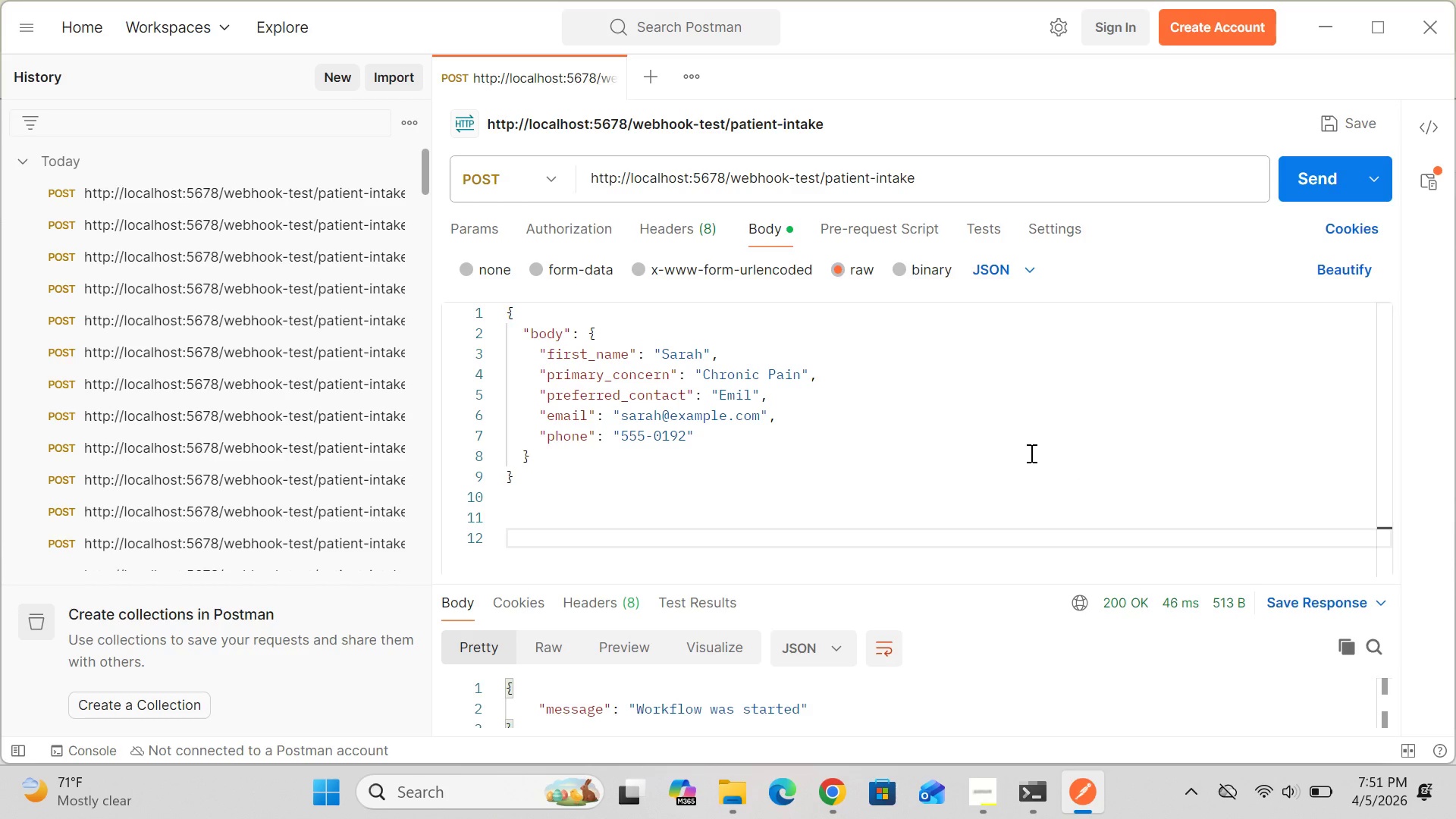 
left_click([827, 811])
 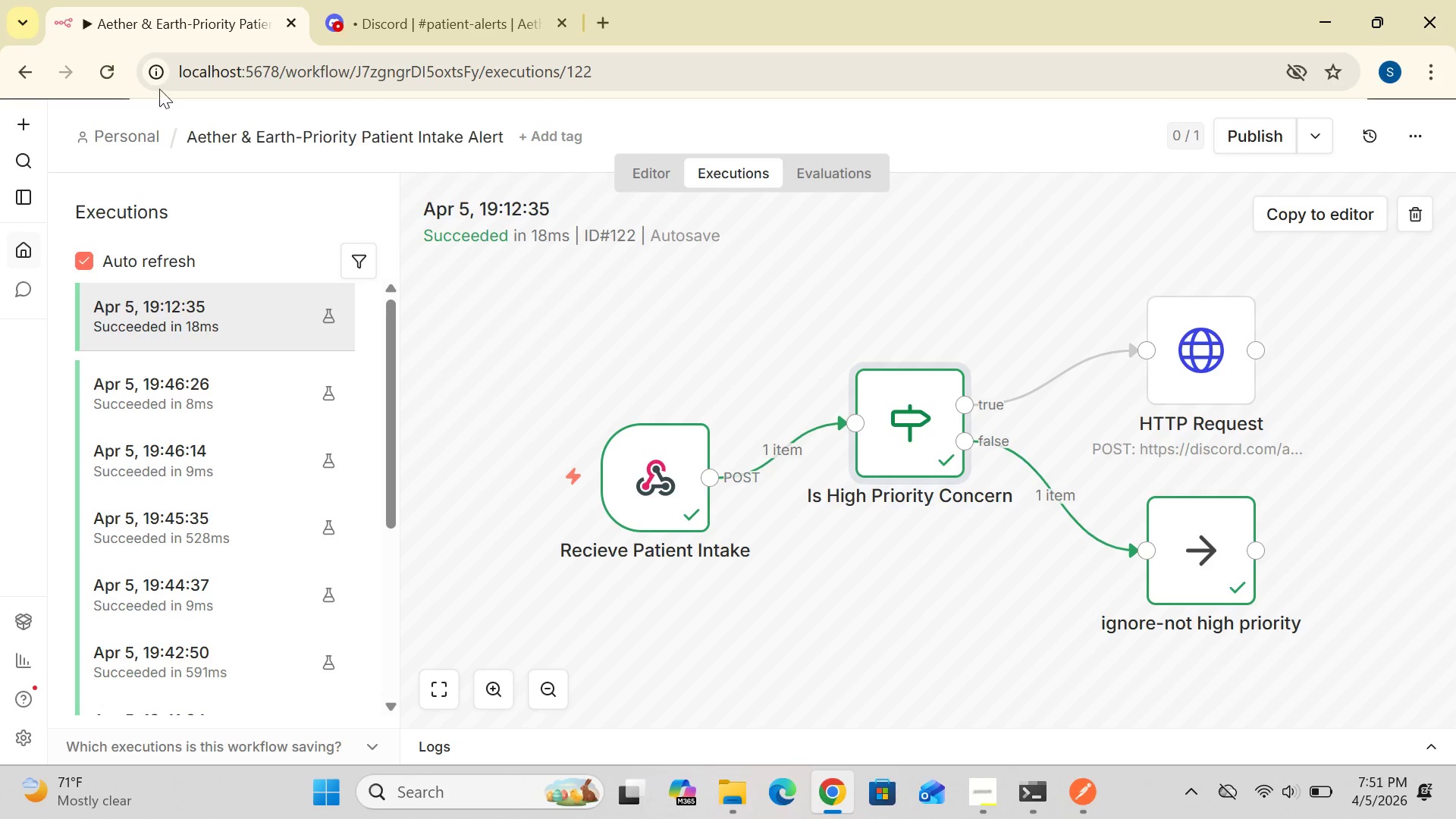 
wait(5.88)
 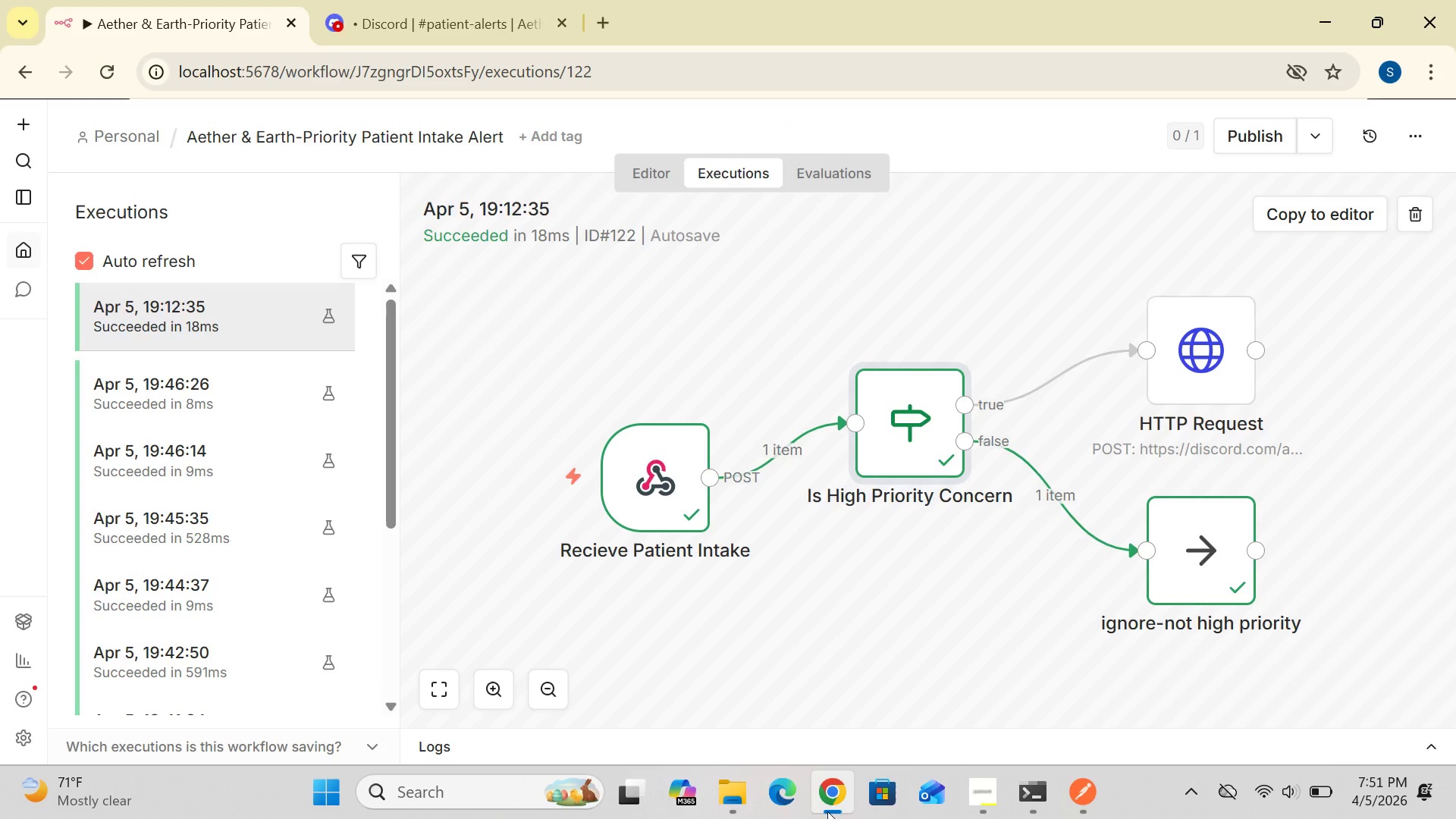 
left_click([20, 73])
 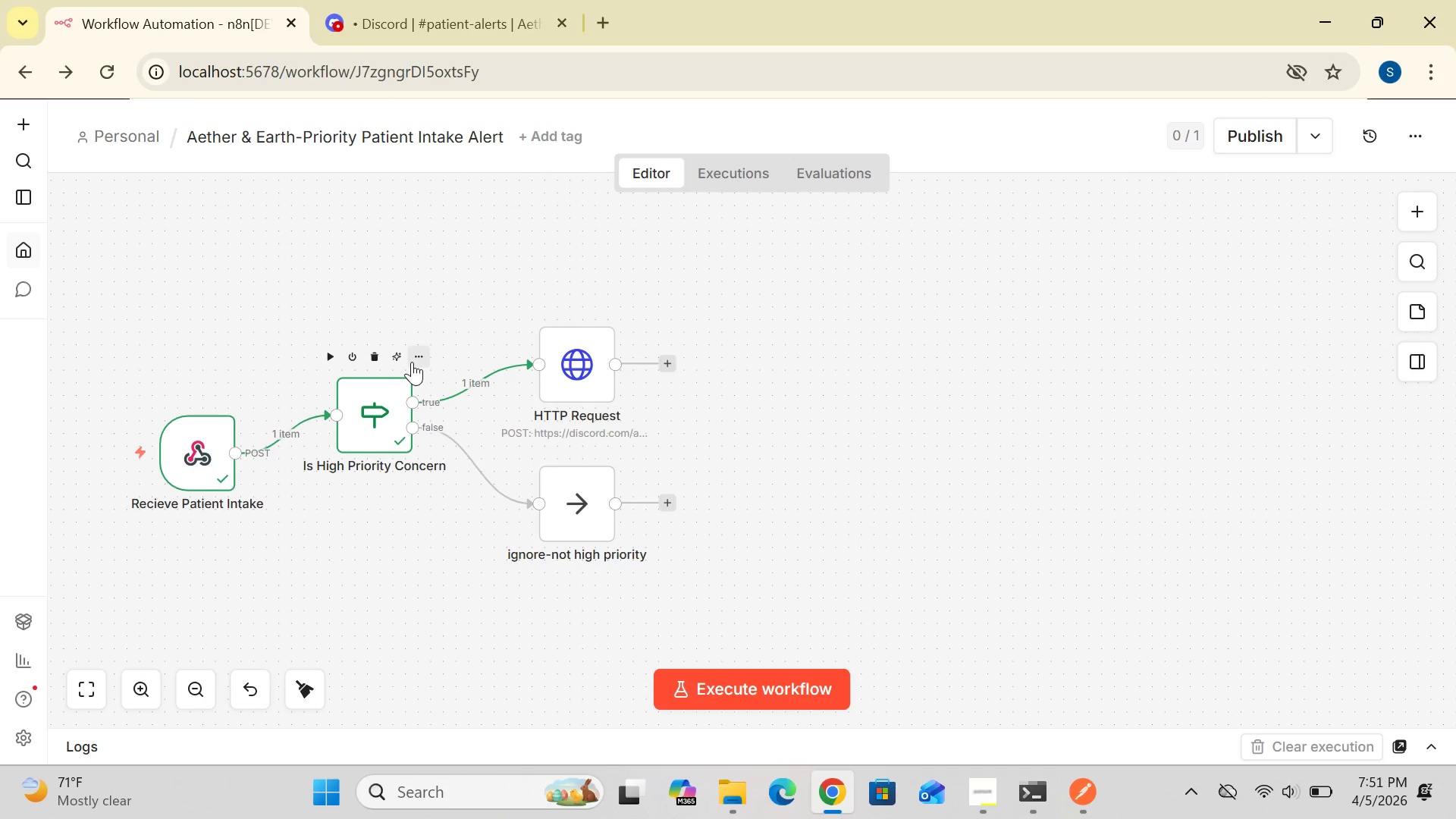 
double_click([381, 424])
 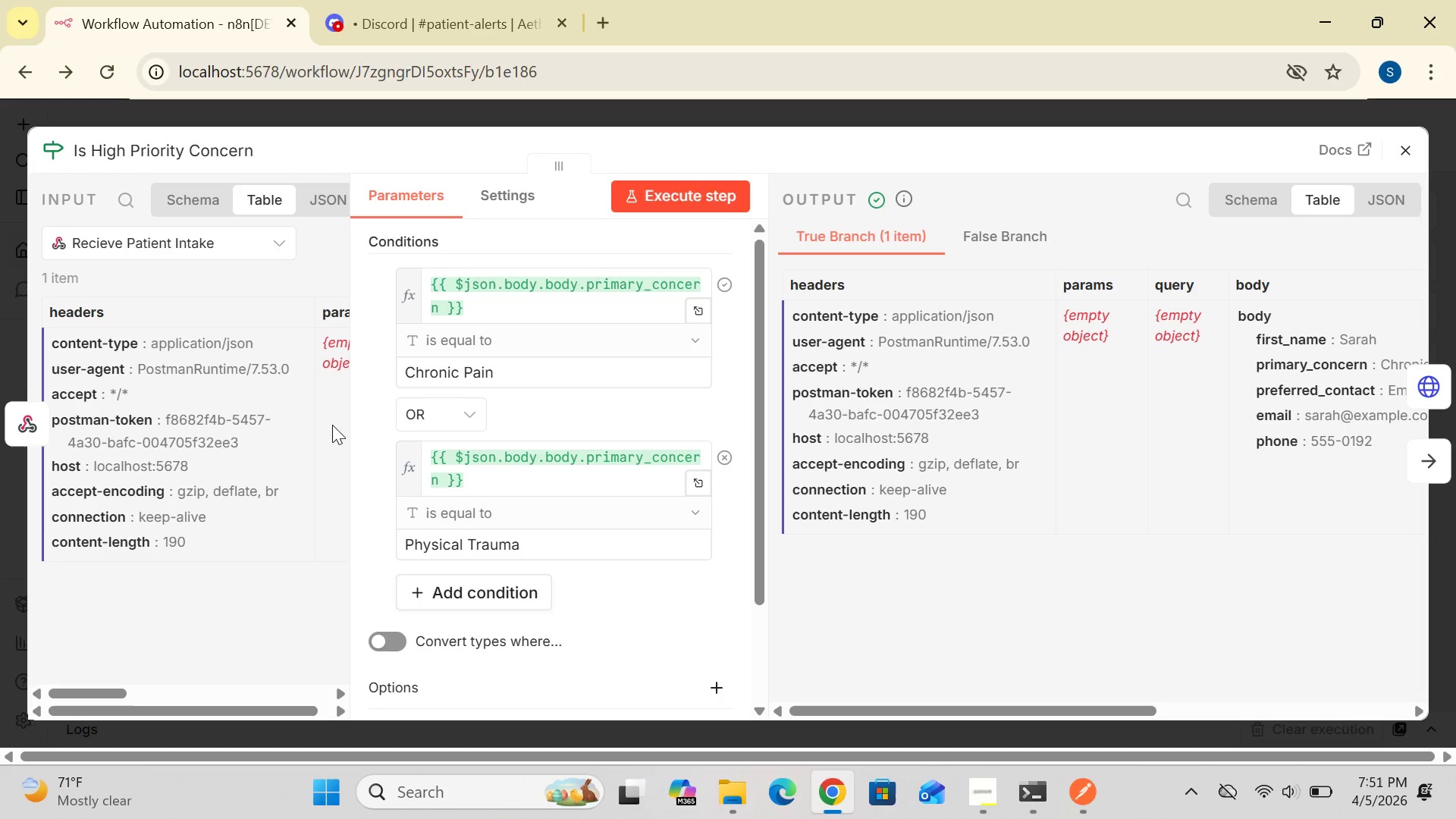 
wait(8.53)
 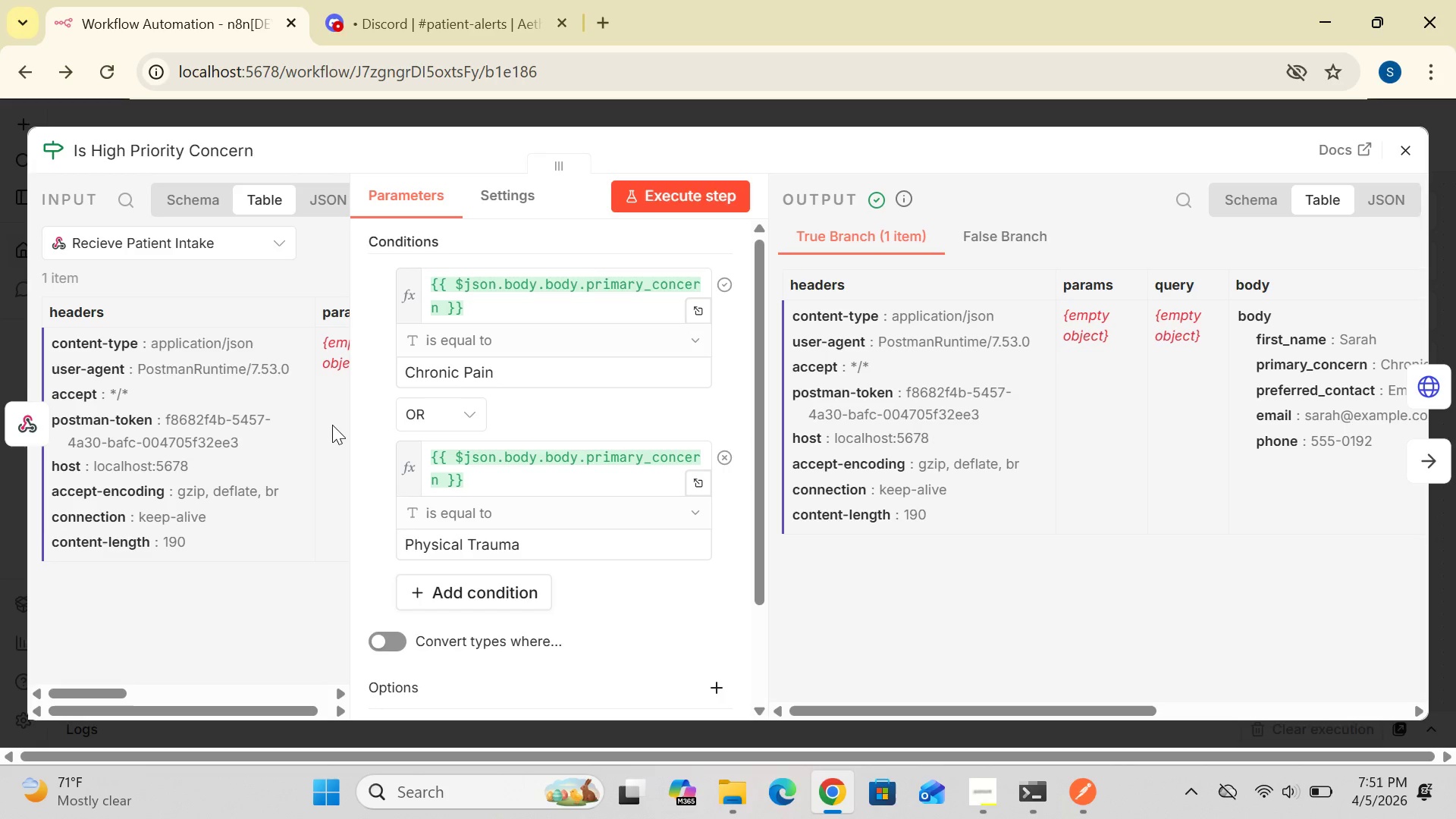 
left_click([179, 197])
 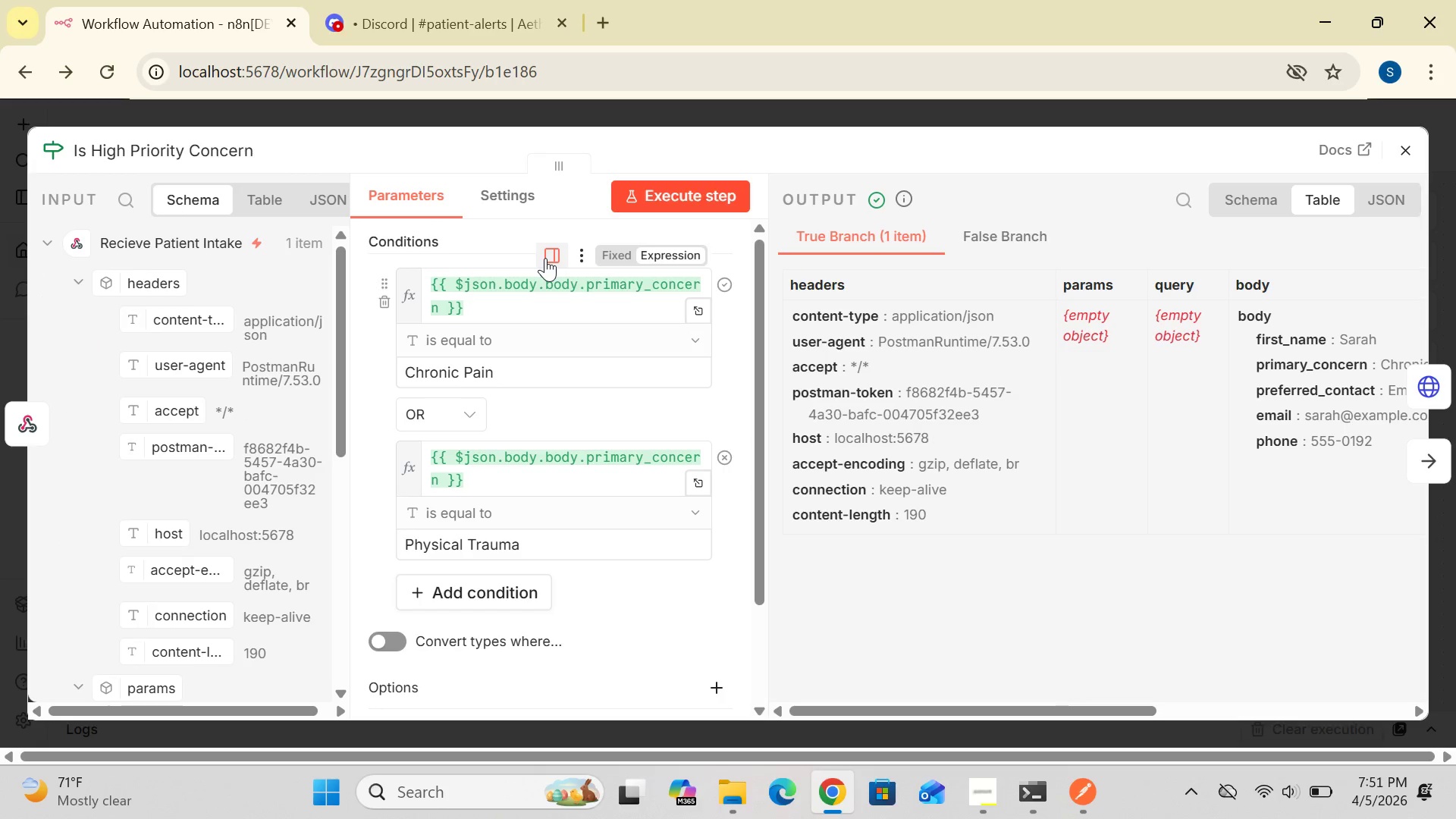 
left_click([695, 193])
 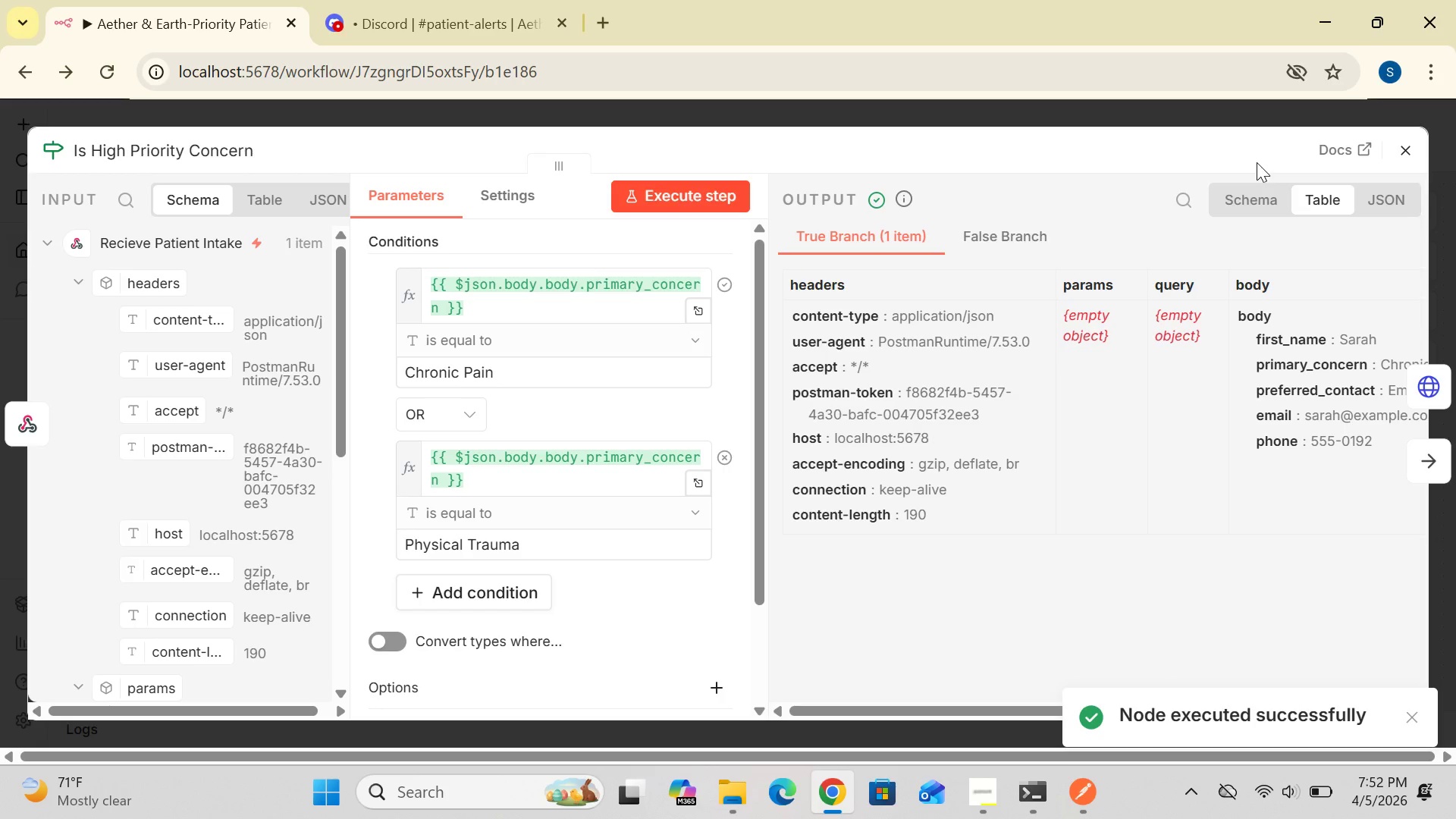 
left_click([1316, 218])
 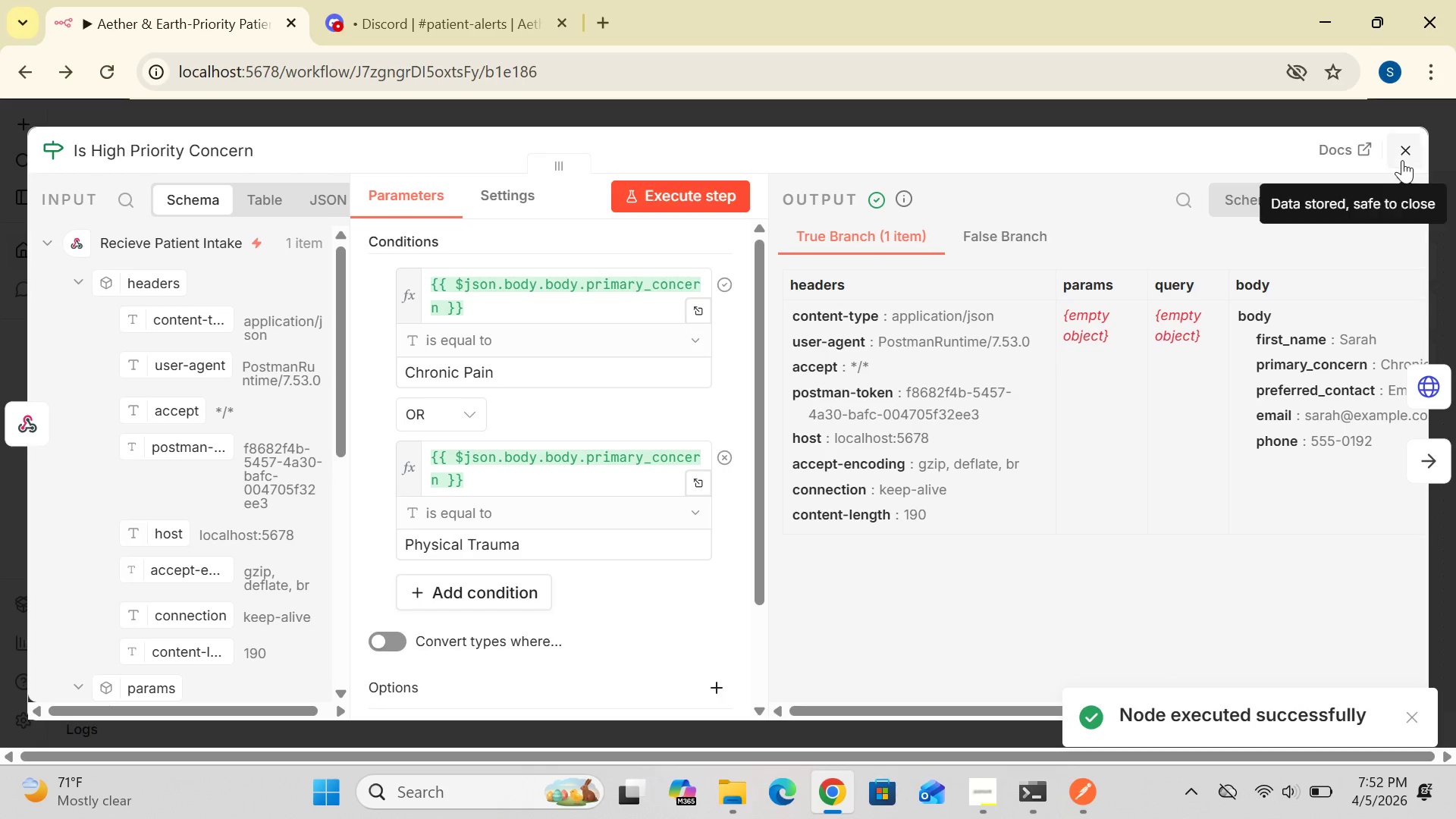 
left_click([1404, 155])
 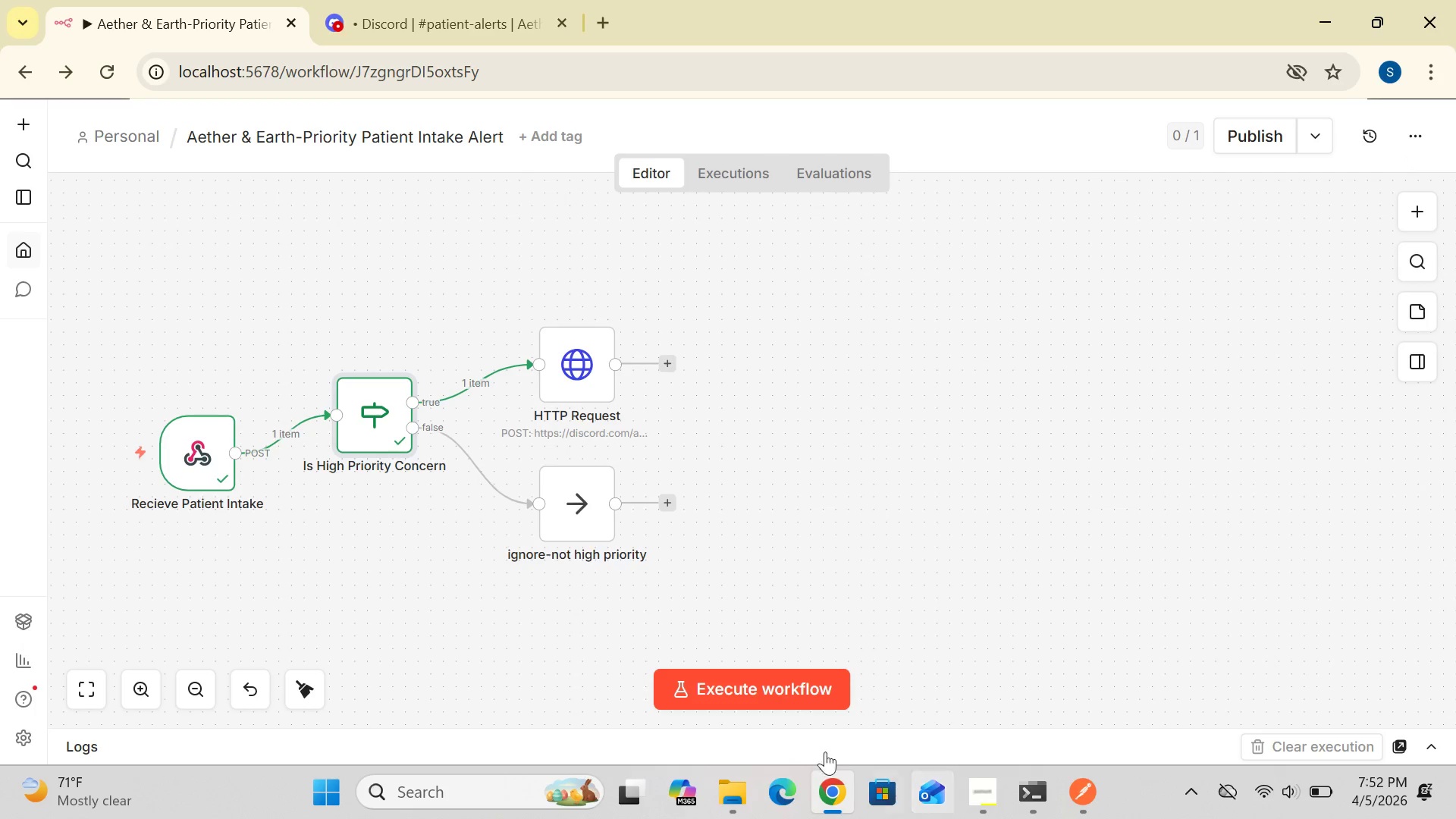 
left_click([788, 698])
 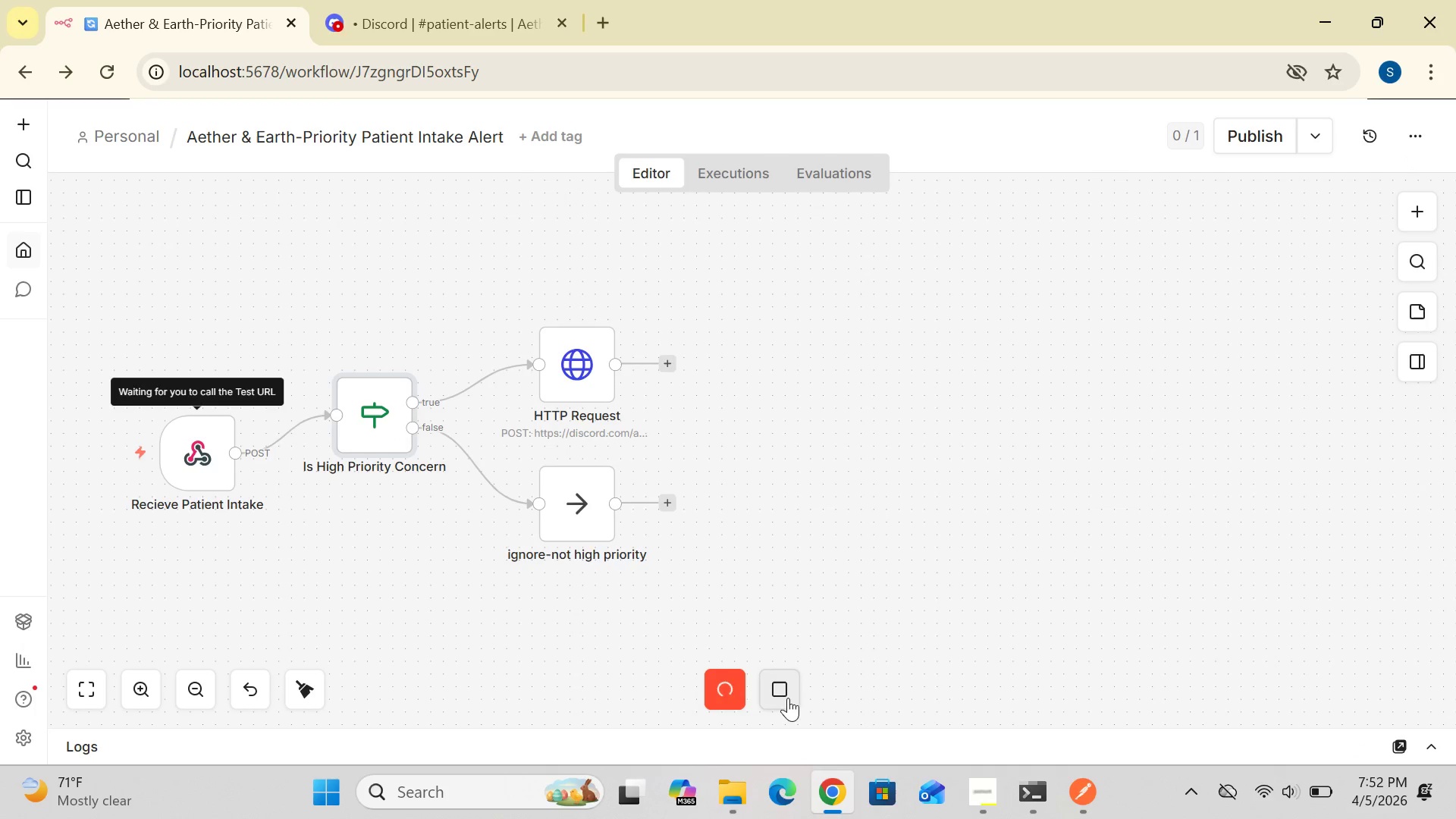 
left_click([951, 816])
 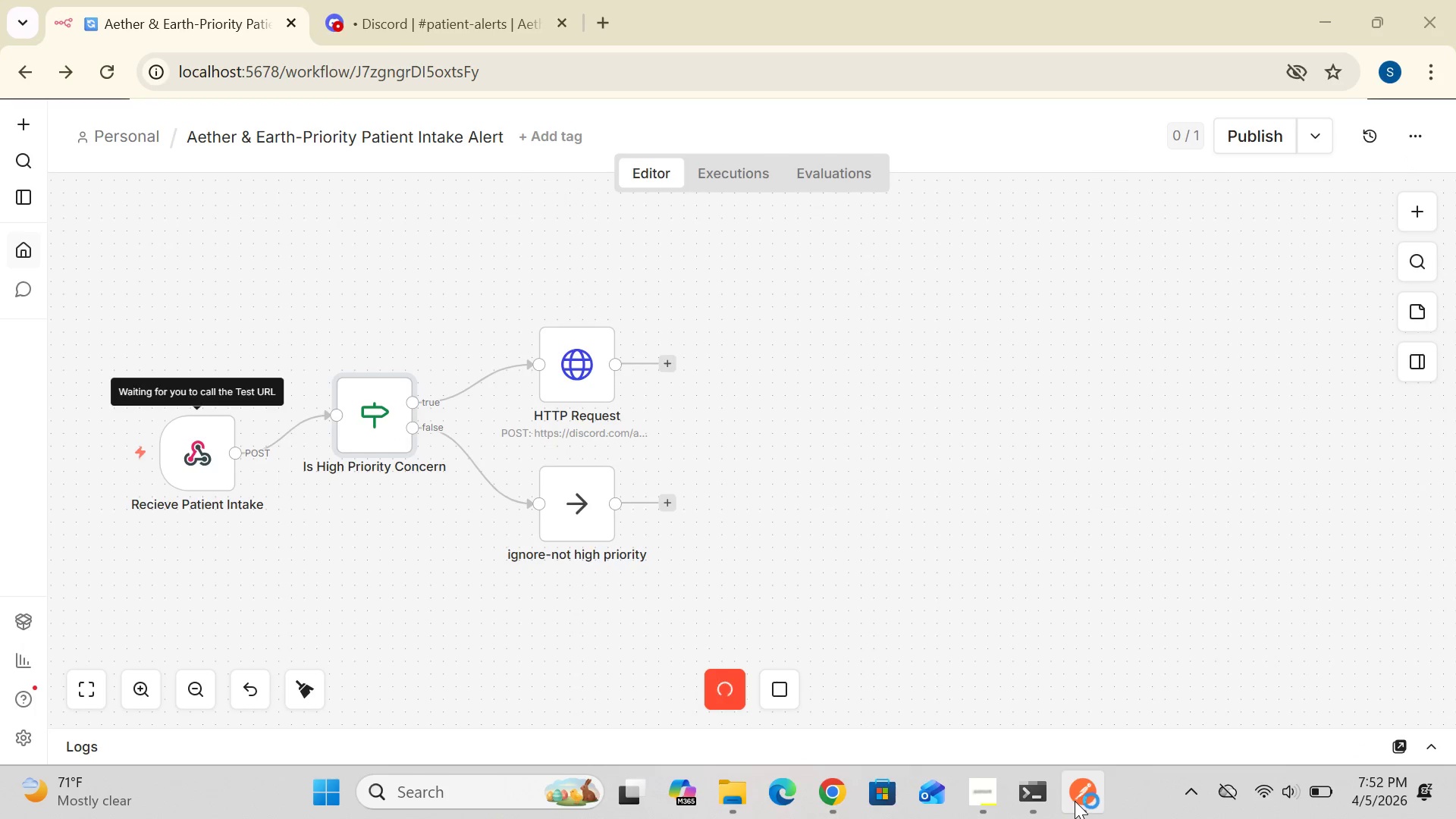 
left_click([1075, 800])
 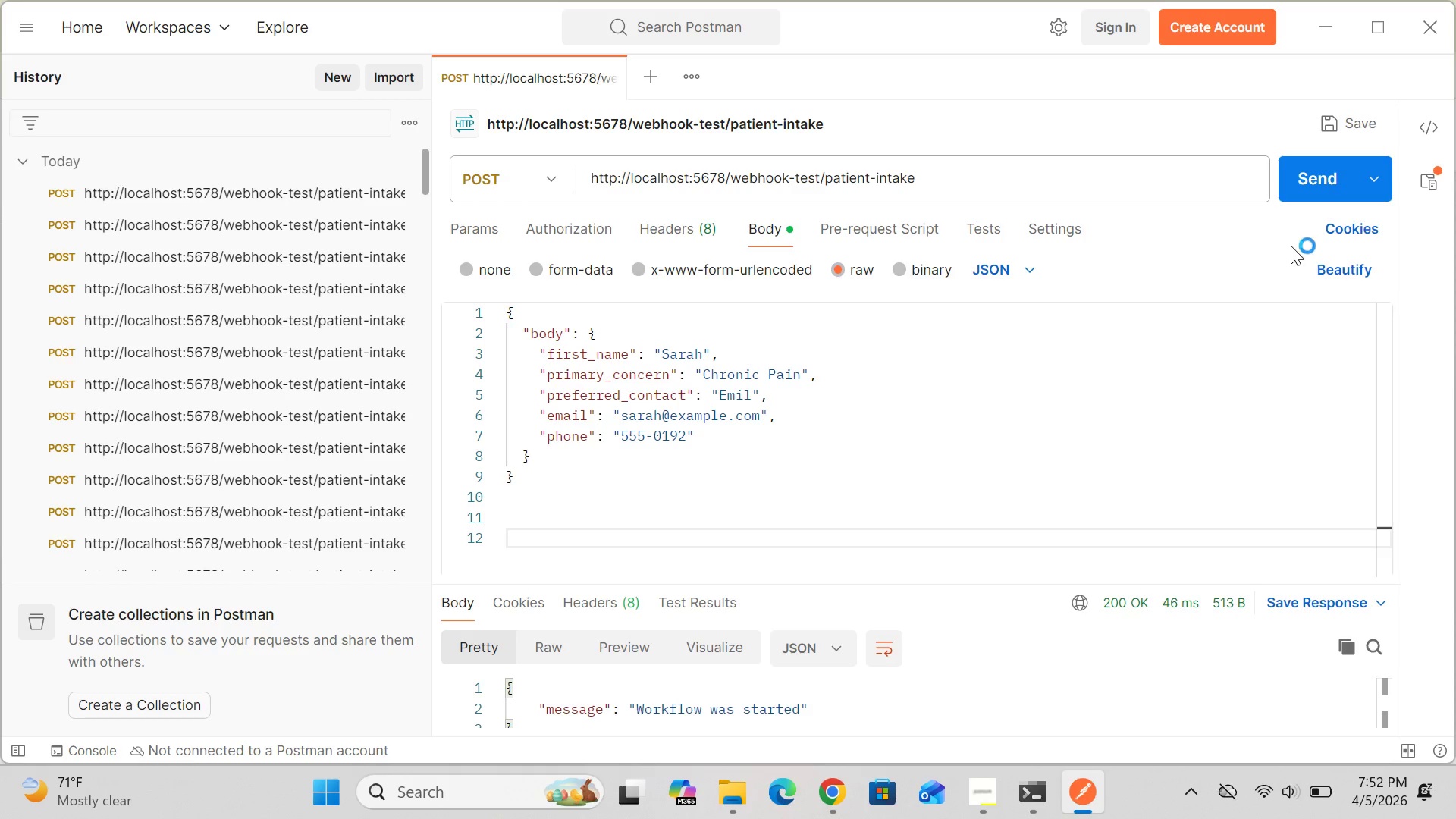 
left_click([1313, 183])
 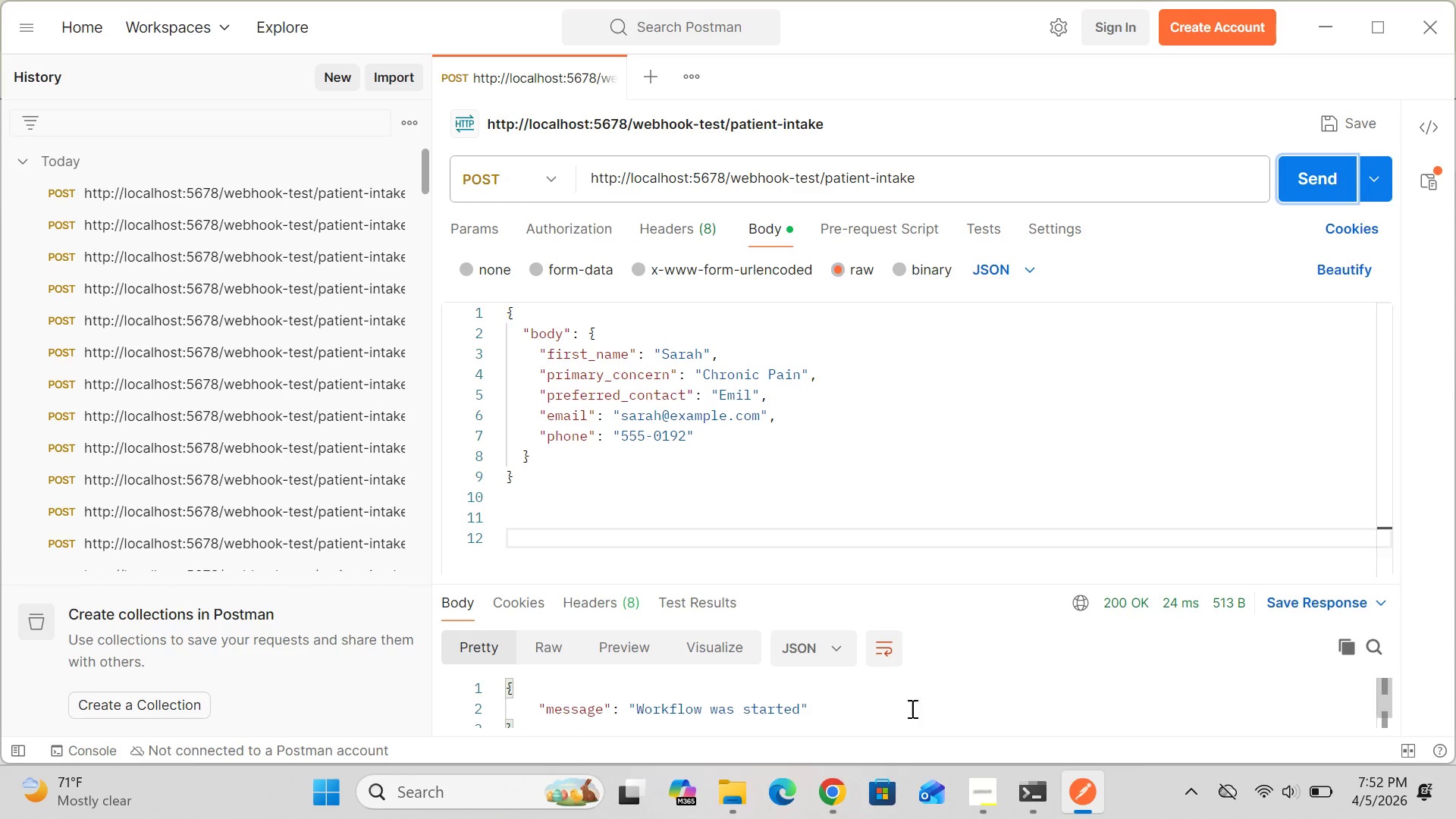 
left_click([833, 786])
 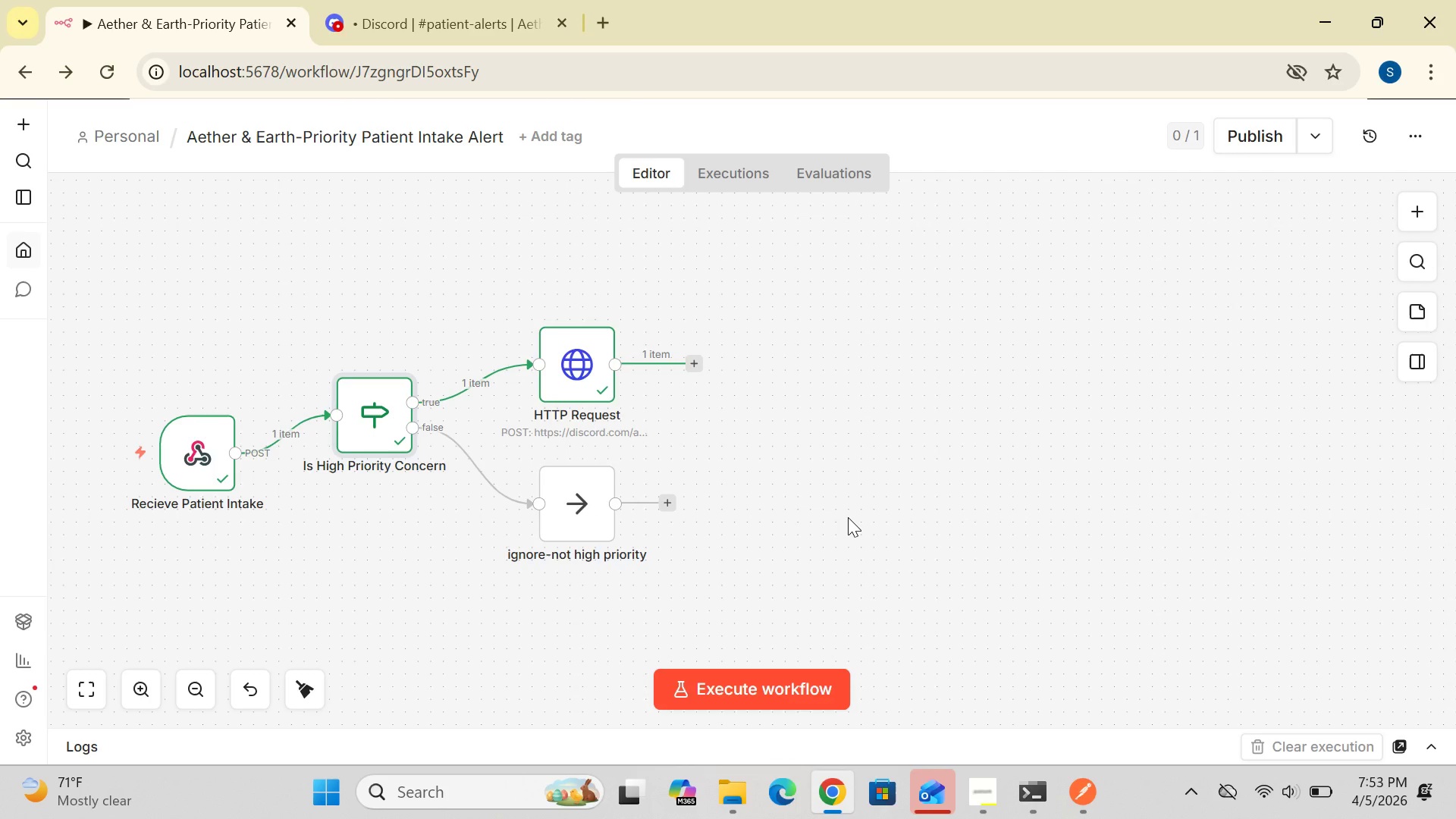 
wait(51.77)
 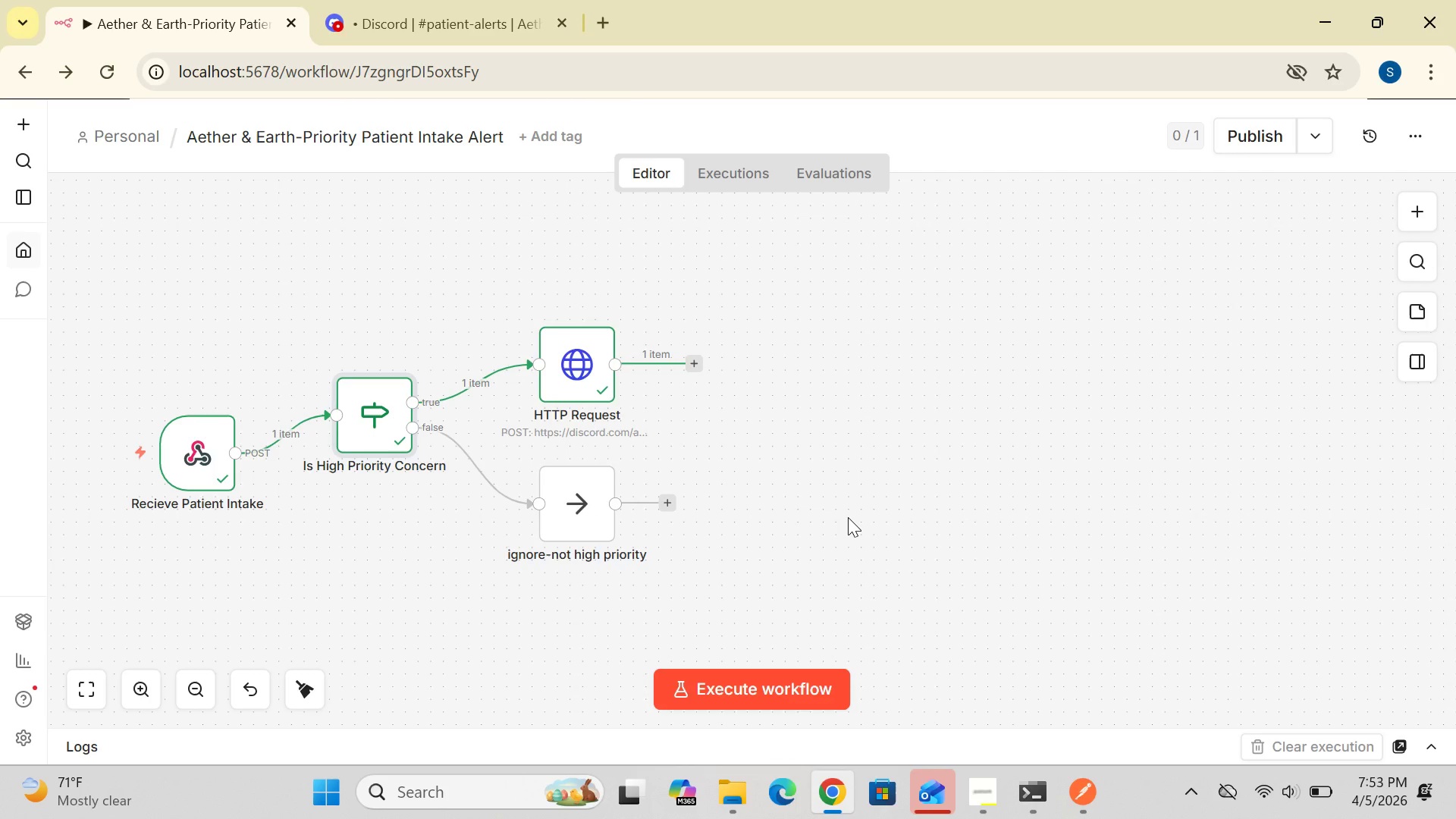 
left_click([1093, 400])
 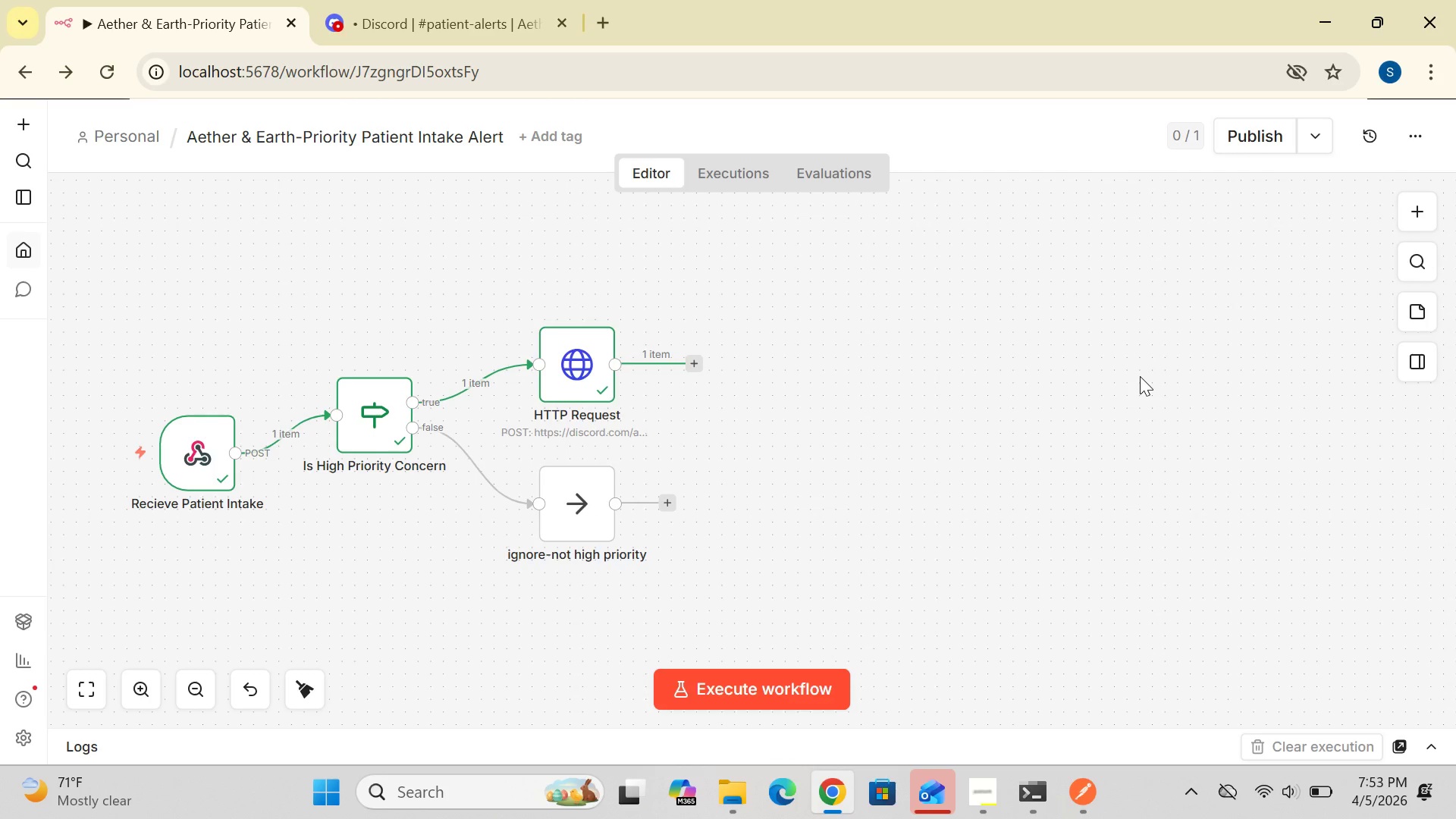 
double_click([1140, 376])
 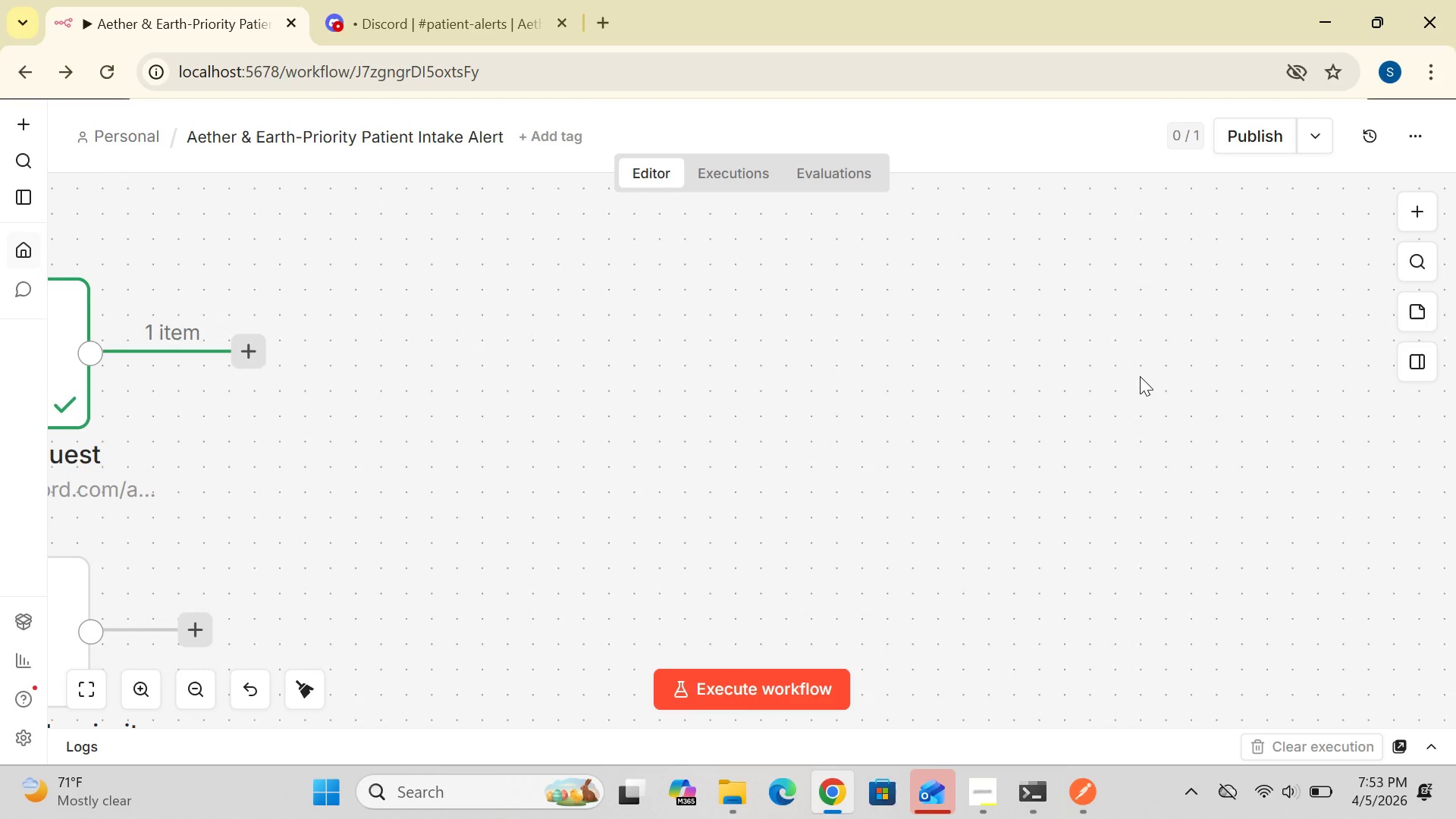 
left_click_drag(start_coordinate=[1140, 376], to_coordinate=[751, 510])
 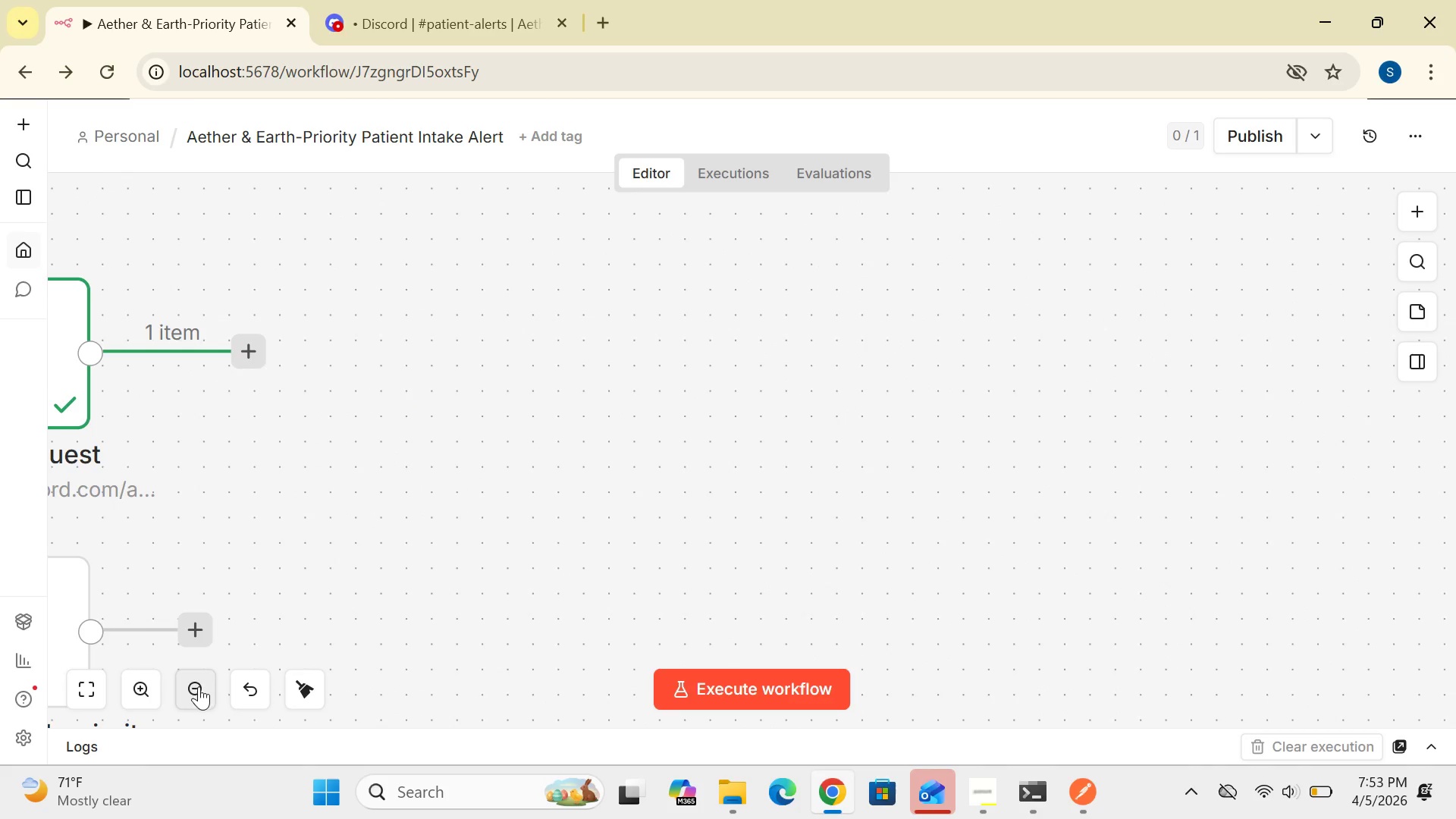 
double_click([198, 687])
 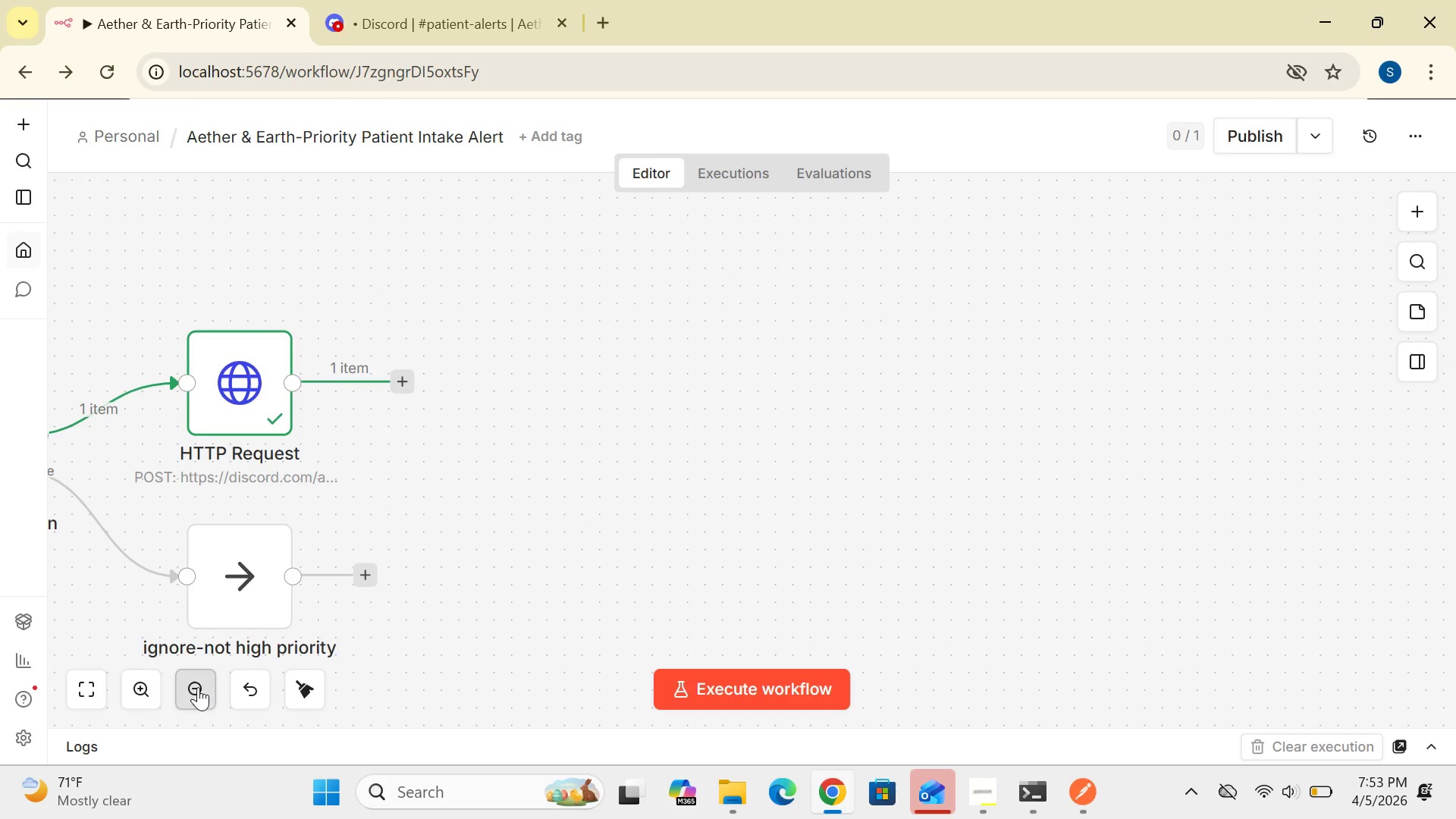 
double_click([198, 687])
 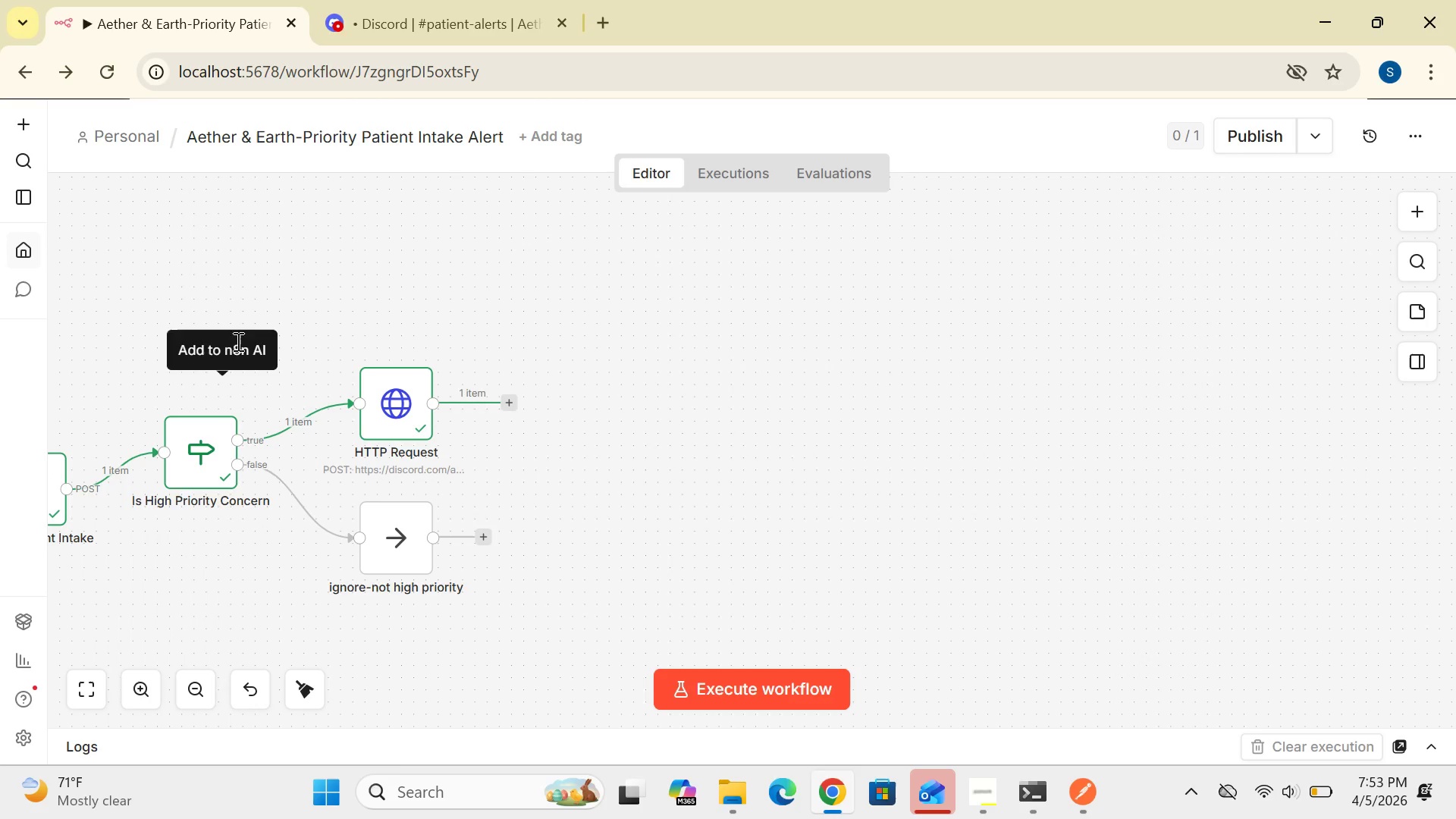 
left_click_drag(start_coordinate=[369, 282], to_coordinate=[433, 252])
 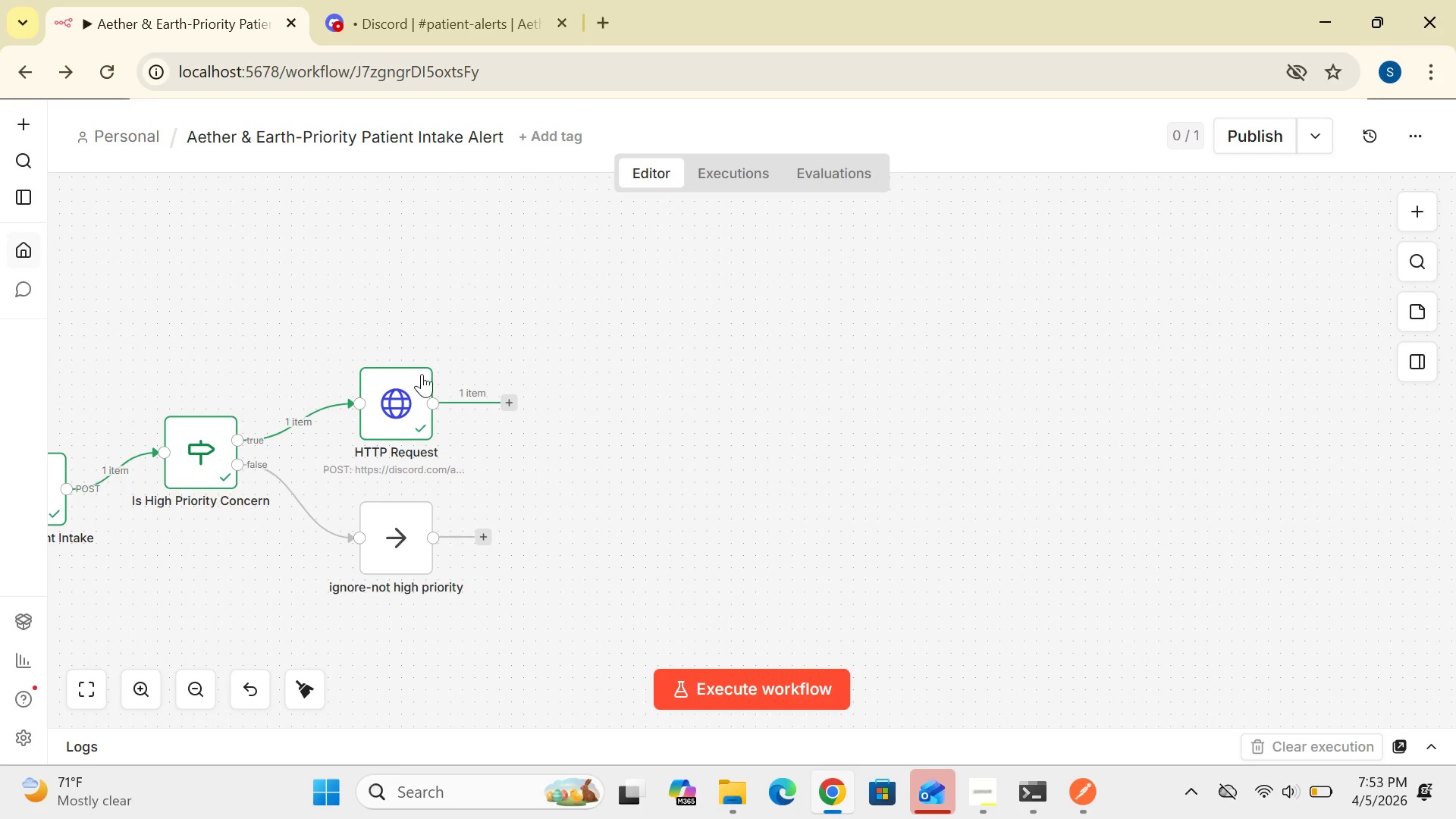 
left_click_drag(start_coordinate=[400, 383], to_coordinate=[528, 328])
 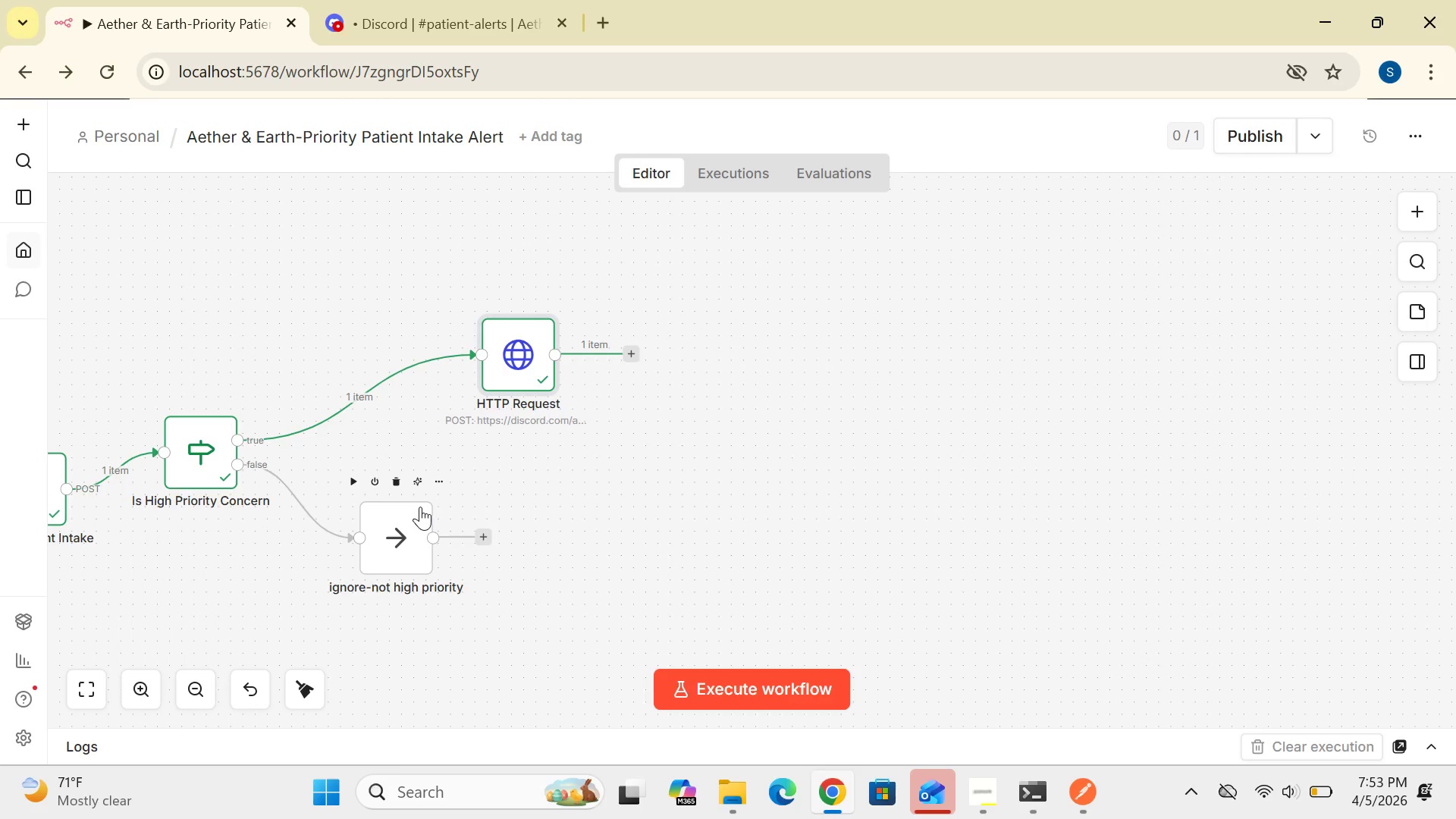 
left_click_drag(start_coordinate=[420, 507], to_coordinate=[601, 517])
 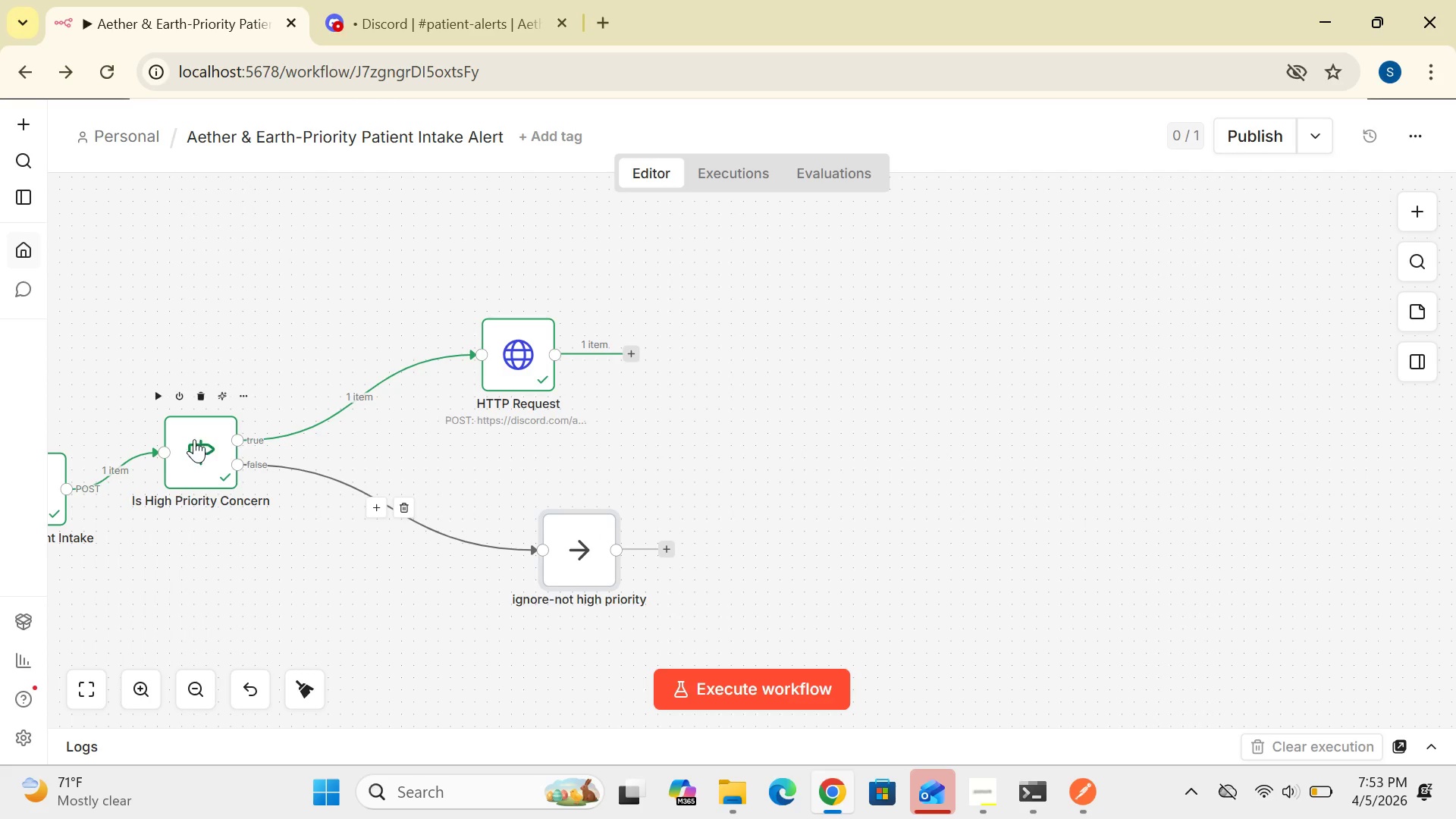 
left_click_drag(start_coordinate=[194, 439], to_coordinate=[350, 435])
 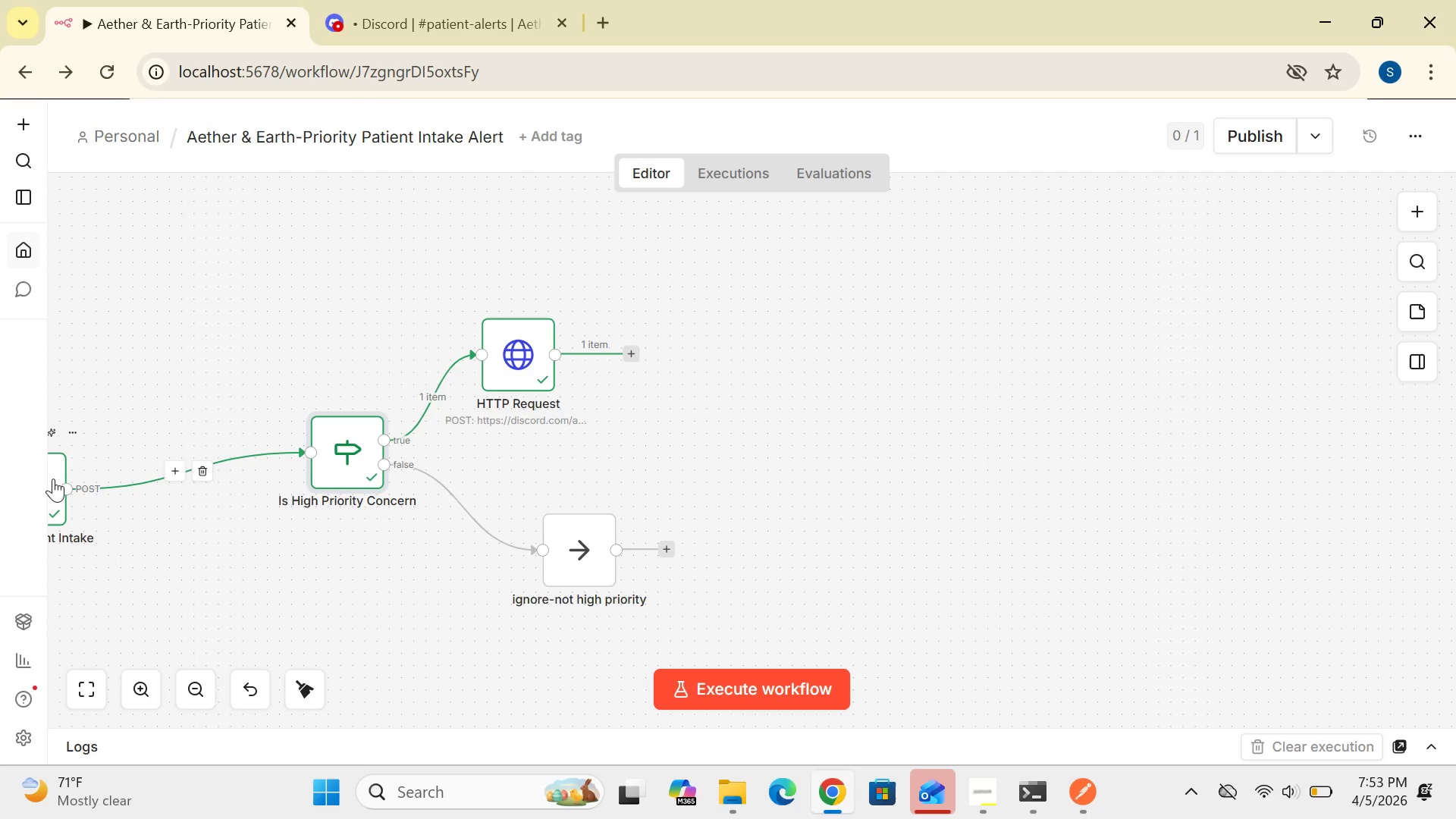 
left_click_drag(start_coordinate=[53, 479], to_coordinate=[231, 432])
 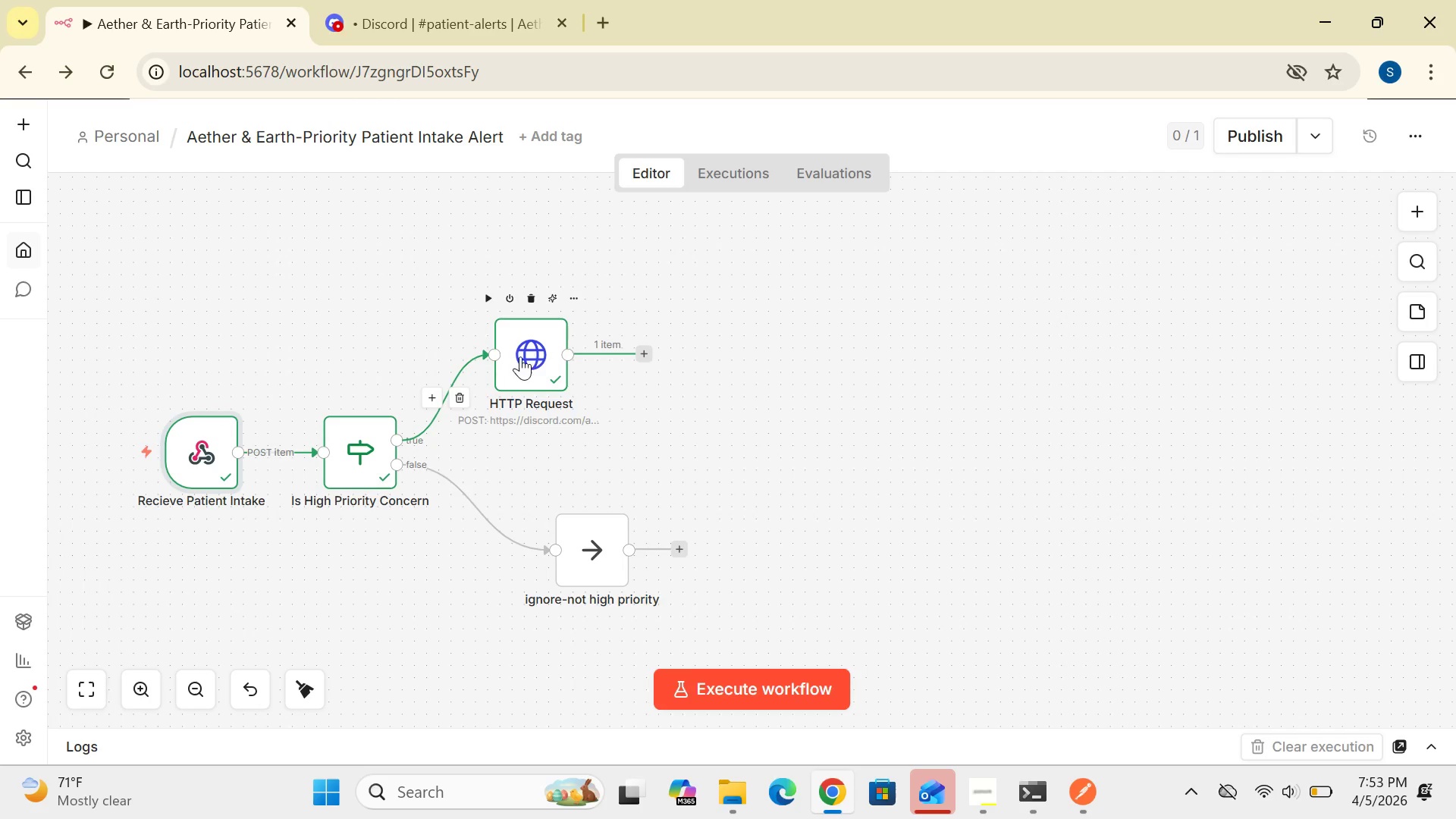 
left_click_drag(start_coordinate=[530, 356], to_coordinate=[763, 290])
 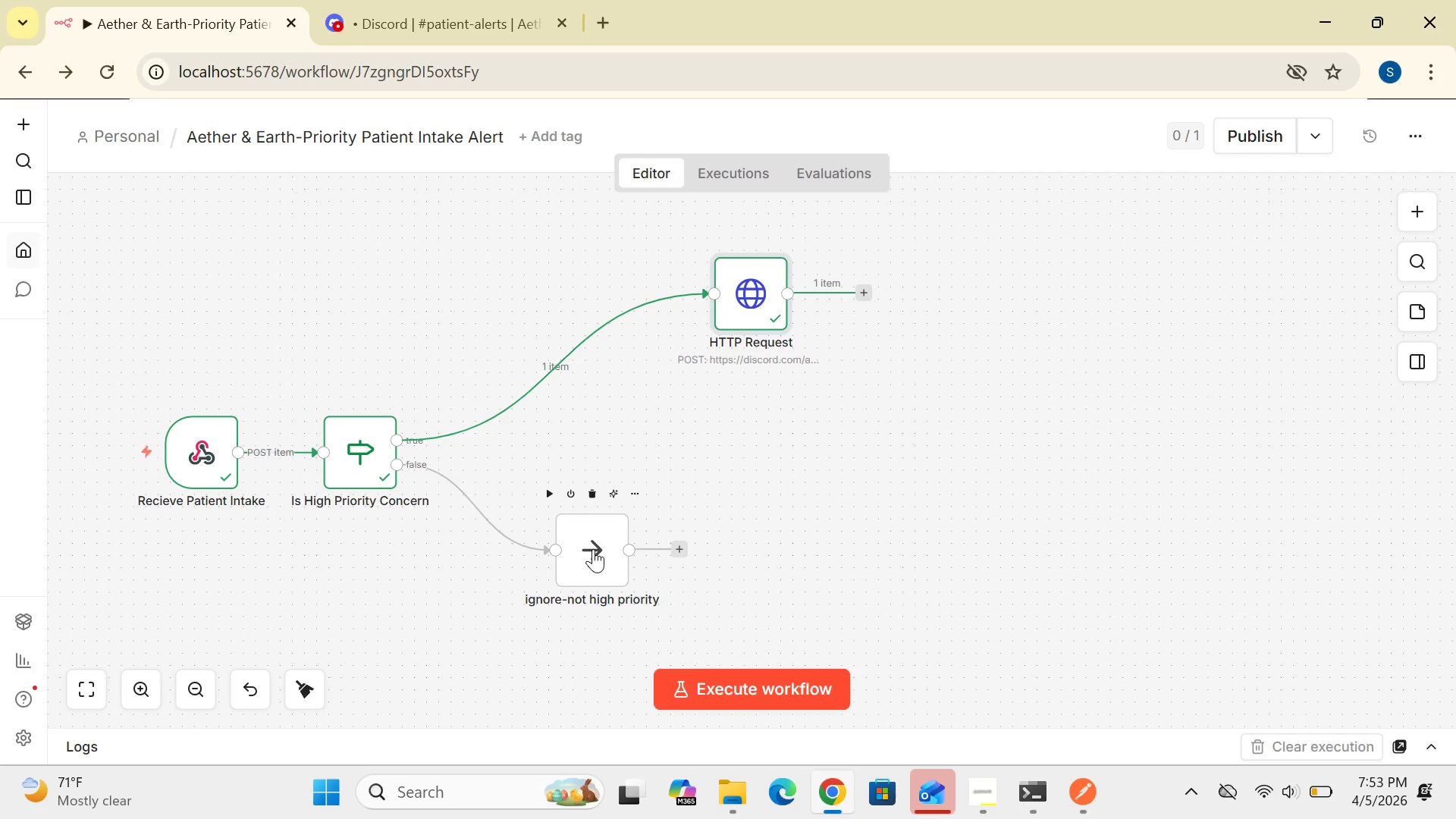 
left_click_drag(start_coordinate=[594, 549], to_coordinate=[880, 500])
 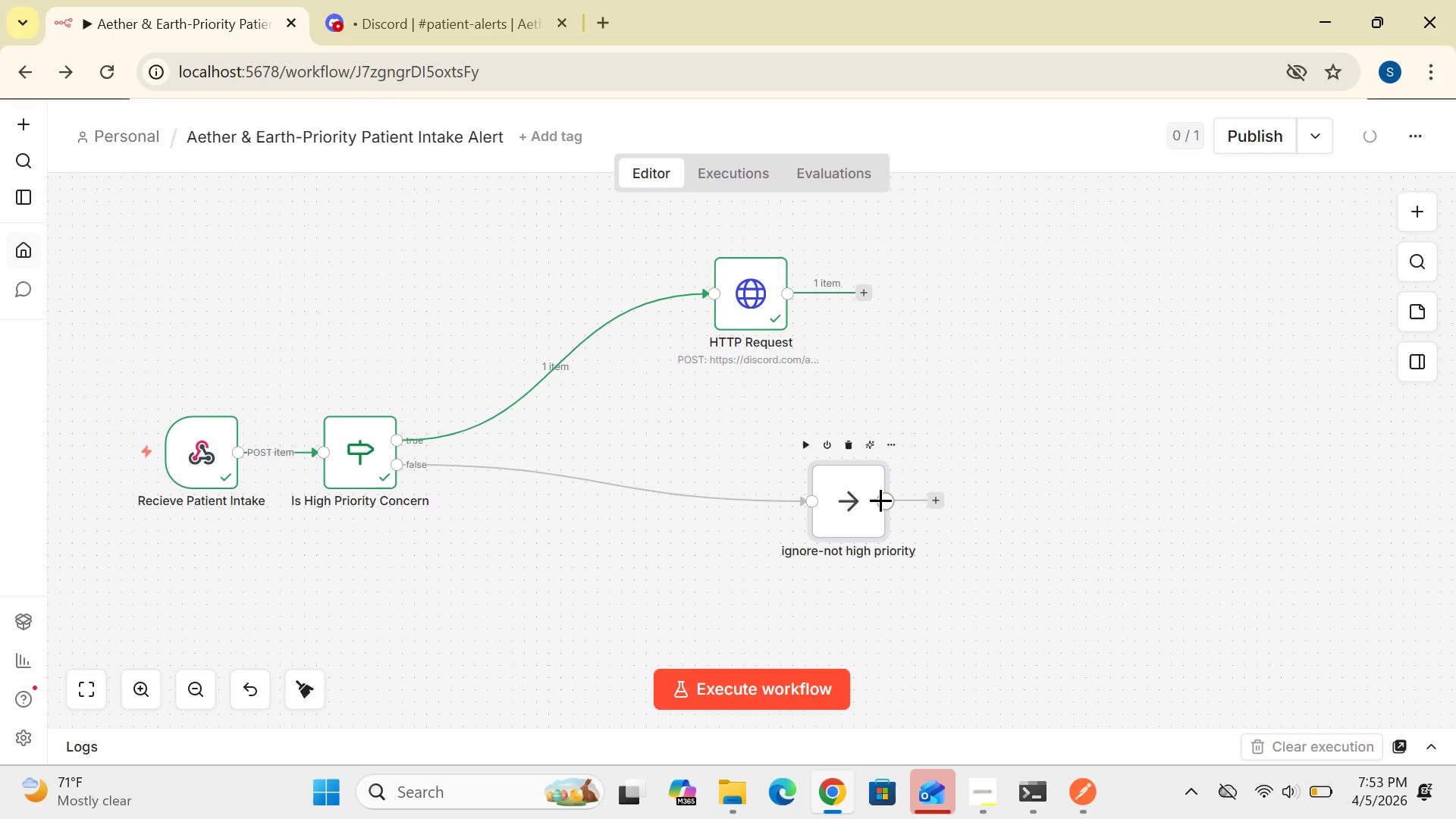 
left_click([880, 500])
 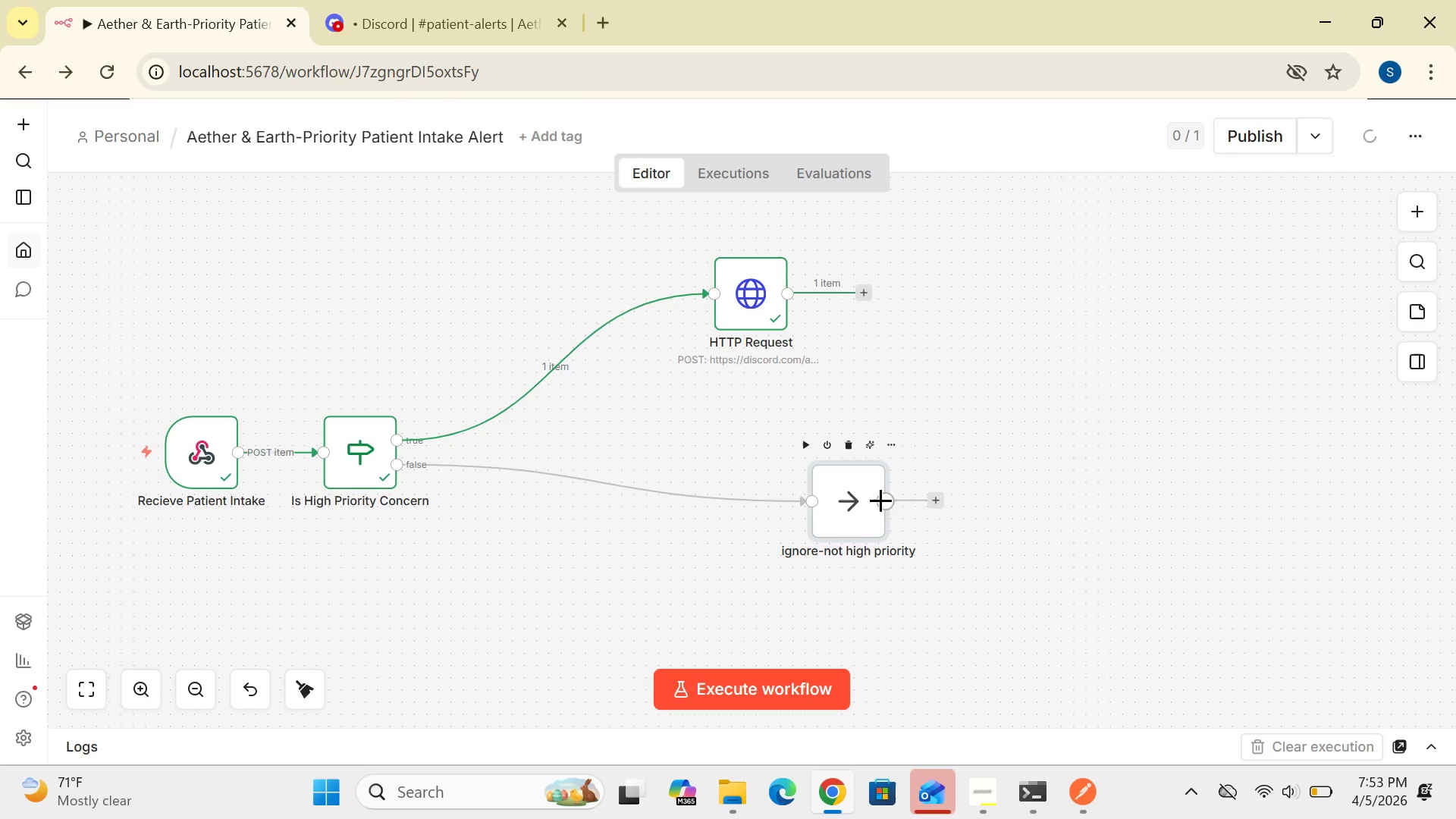 
left_click_drag(start_coordinate=[880, 500], to_coordinate=[877, 501])
 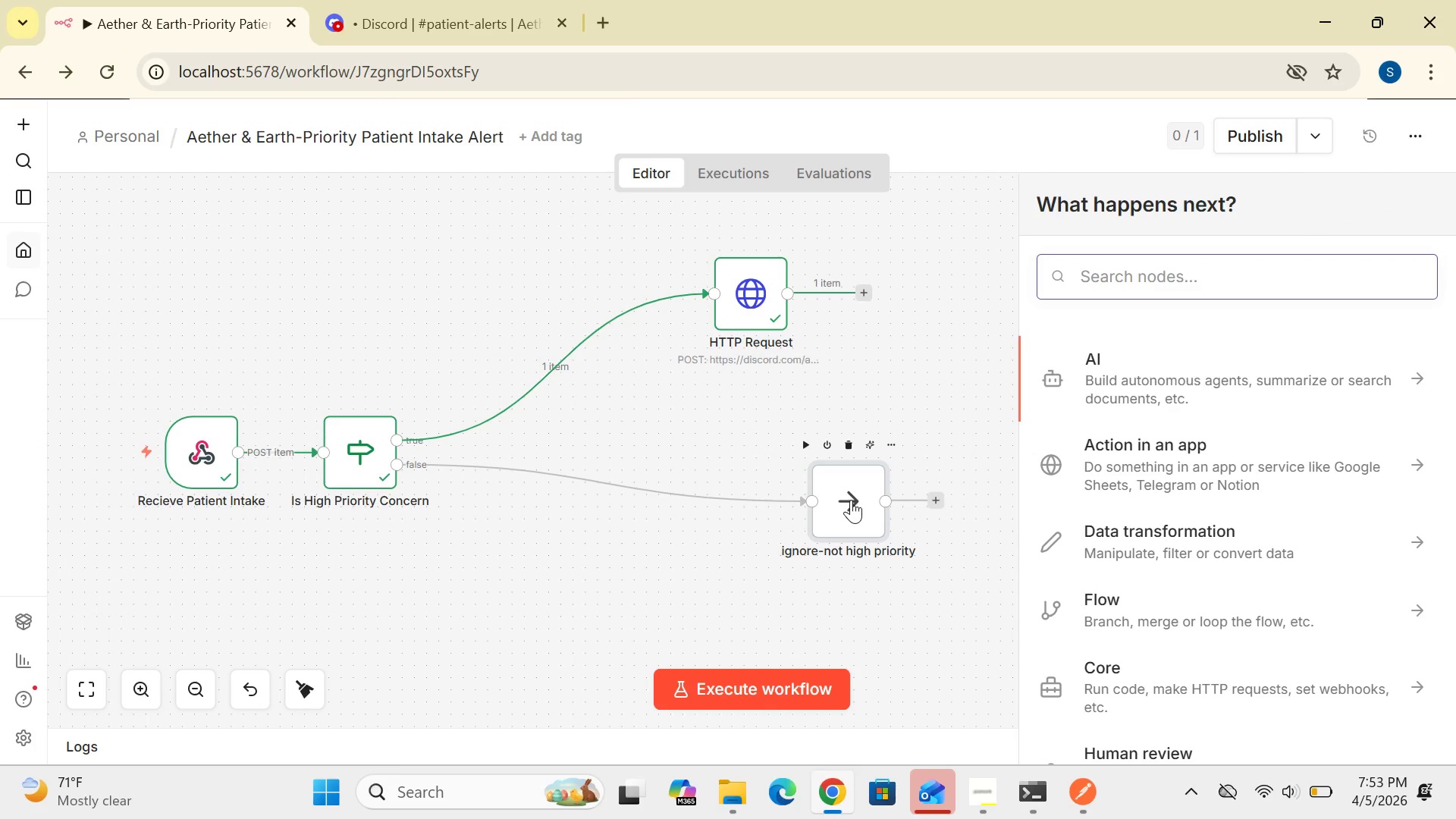 
left_click_drag(start_coordinate=[851, 500], to_coordinate=[796, 585])
 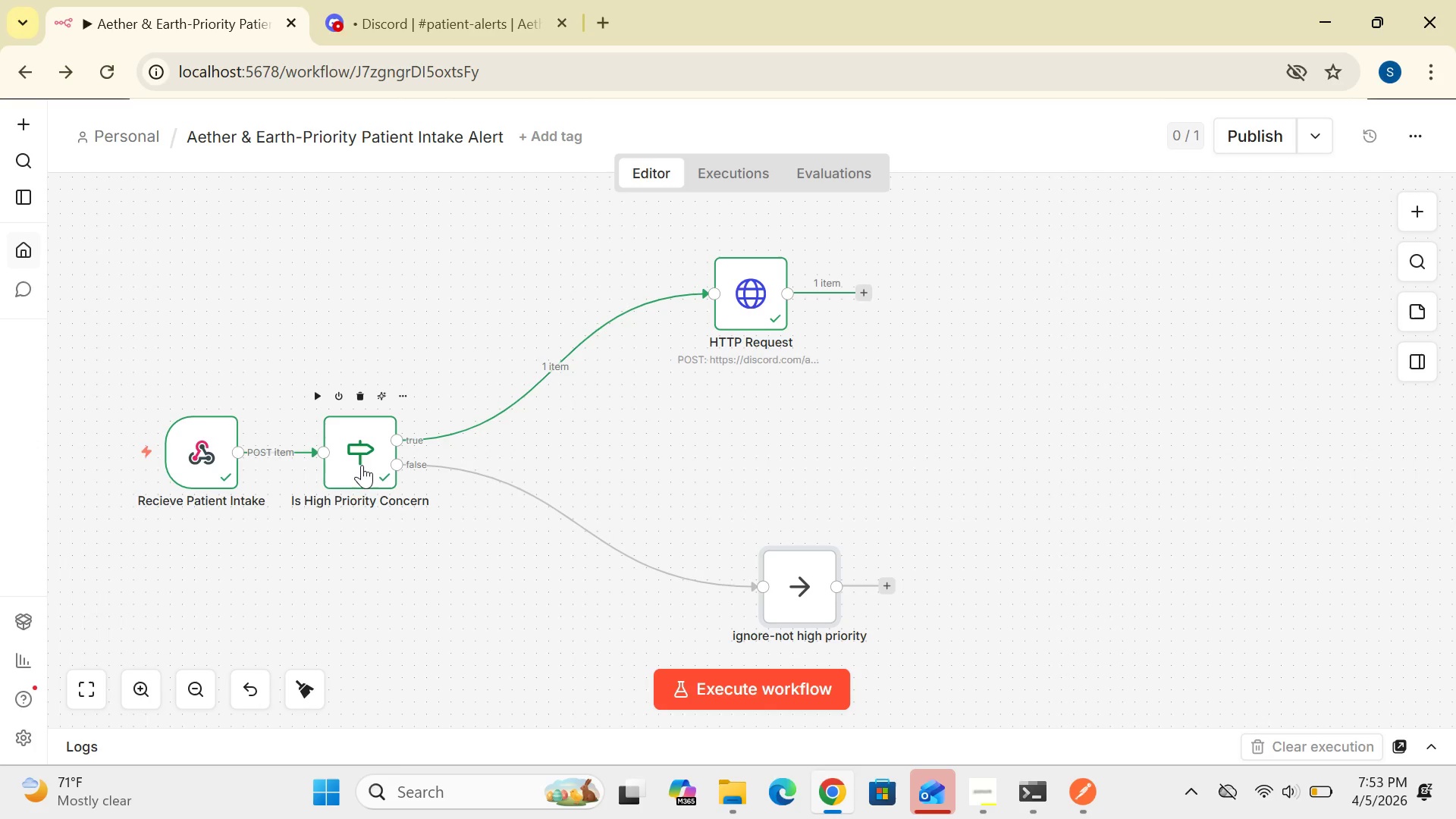 
left_click_drag(start_coordinate=[360, 460], to_coordinate=[476, 447])
 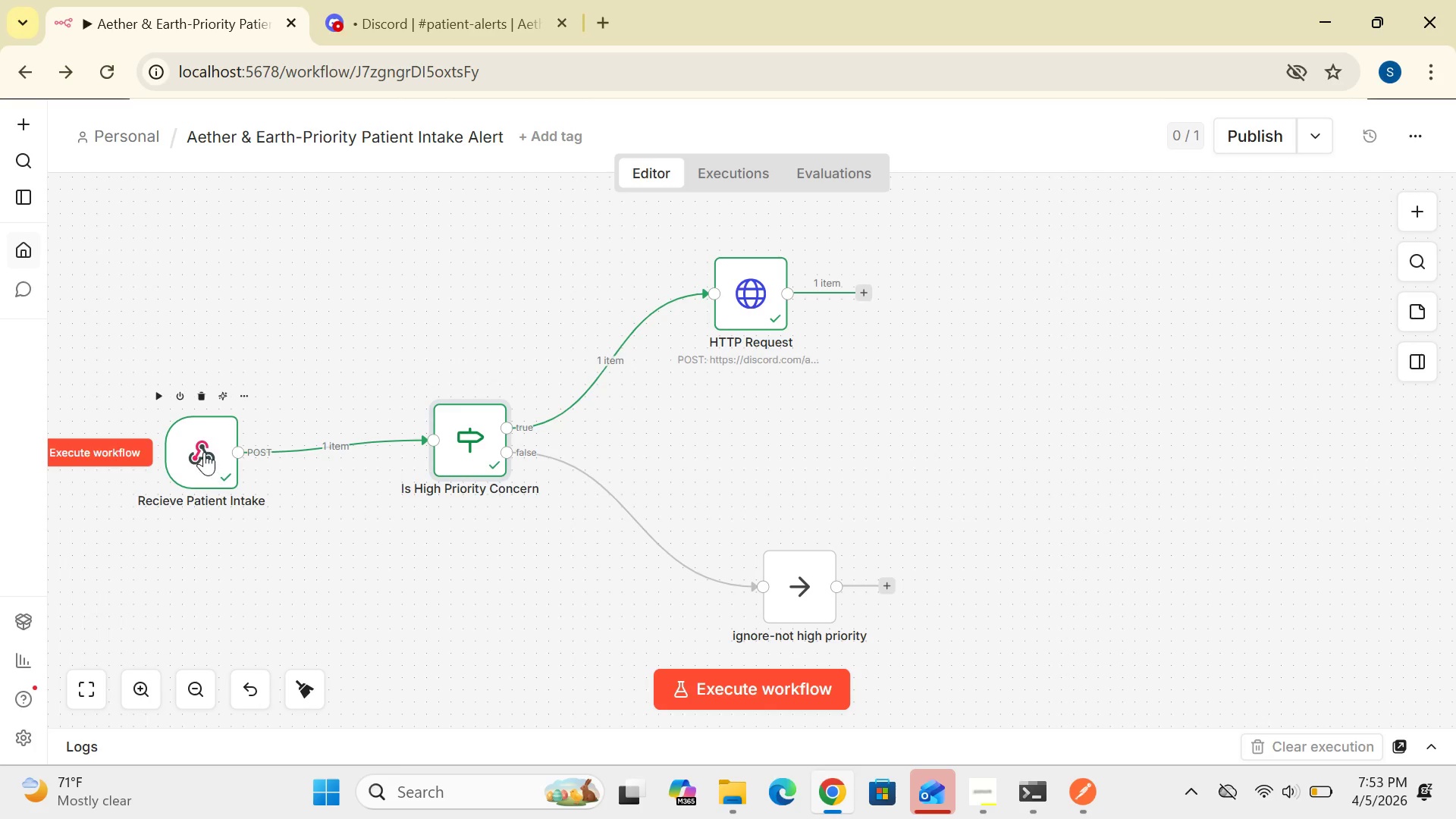 
left_click_drag(start_coordinate=[202, 450], to_coordinate=[275, 447])
 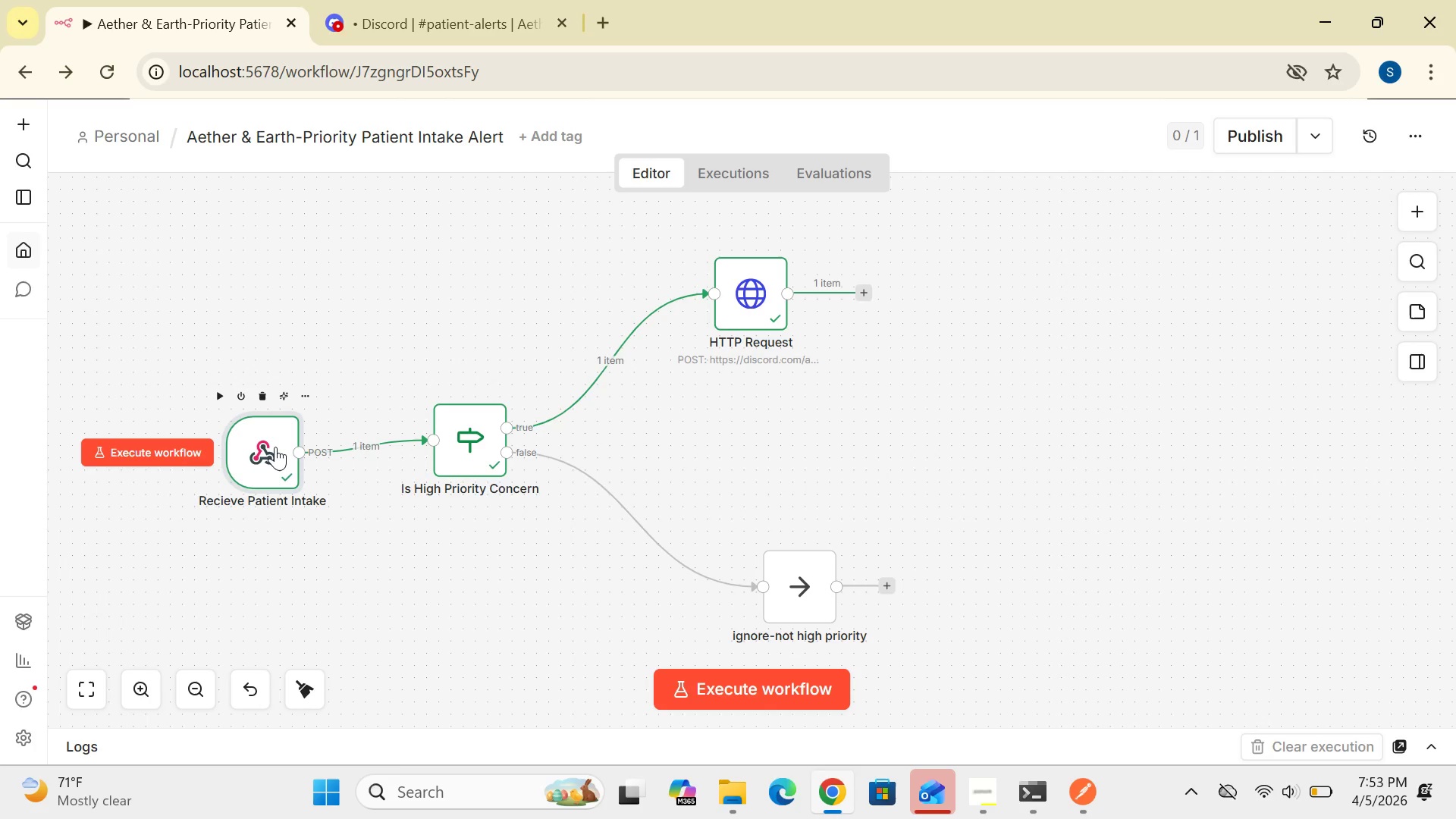 
wait(6.5)
 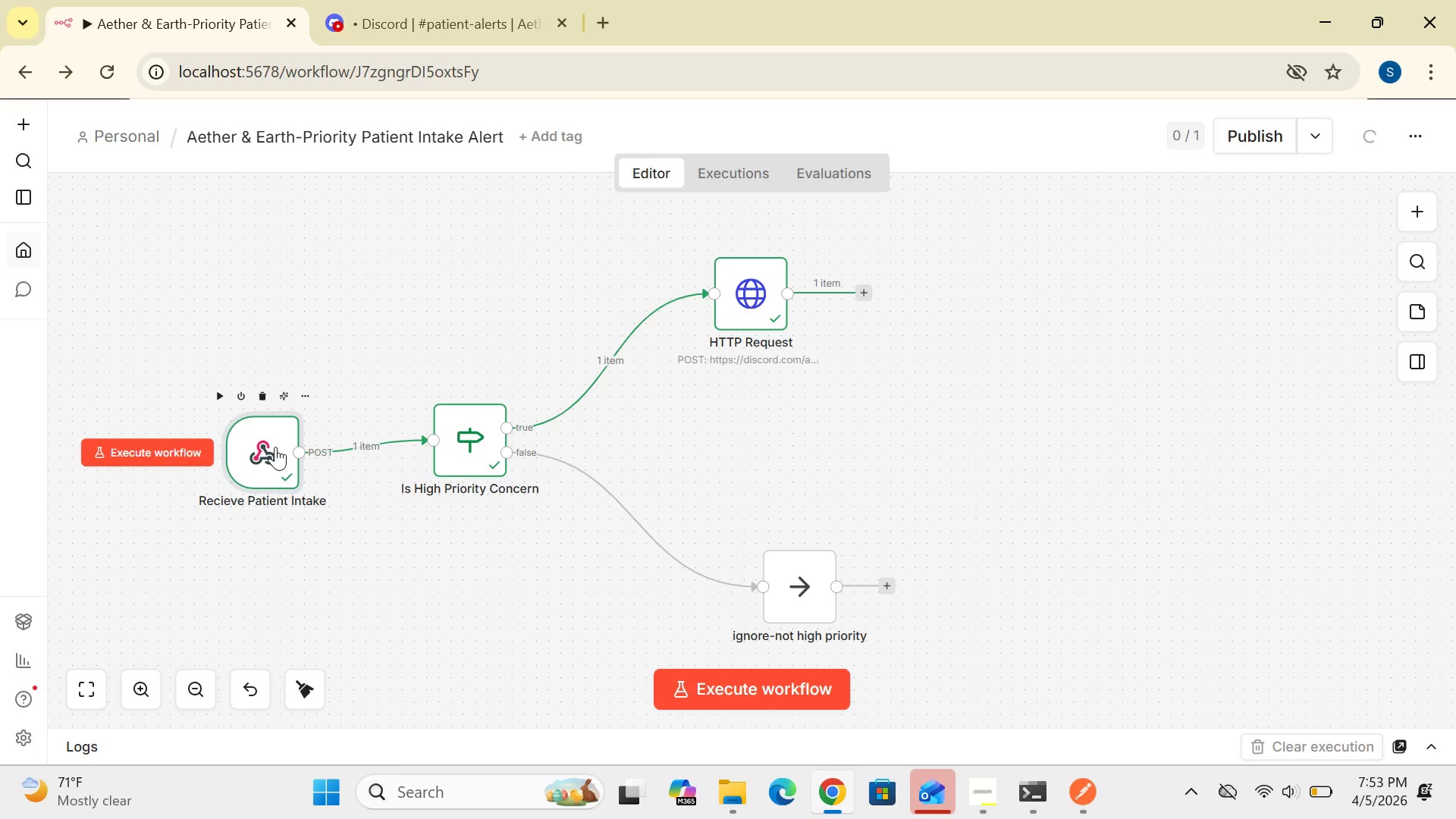 
left_click([426, 490])
 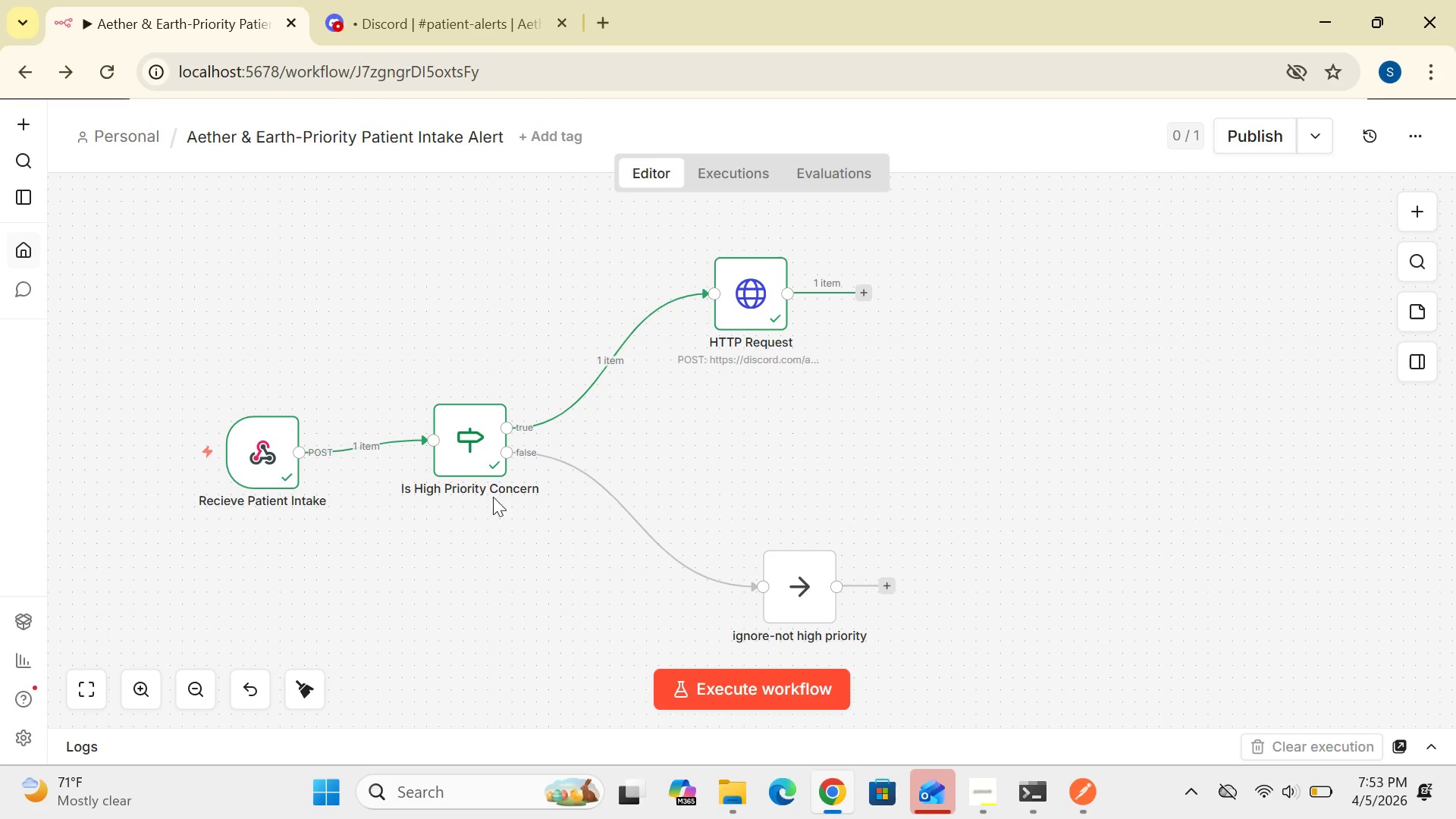 
mouse_move([346, 444])
 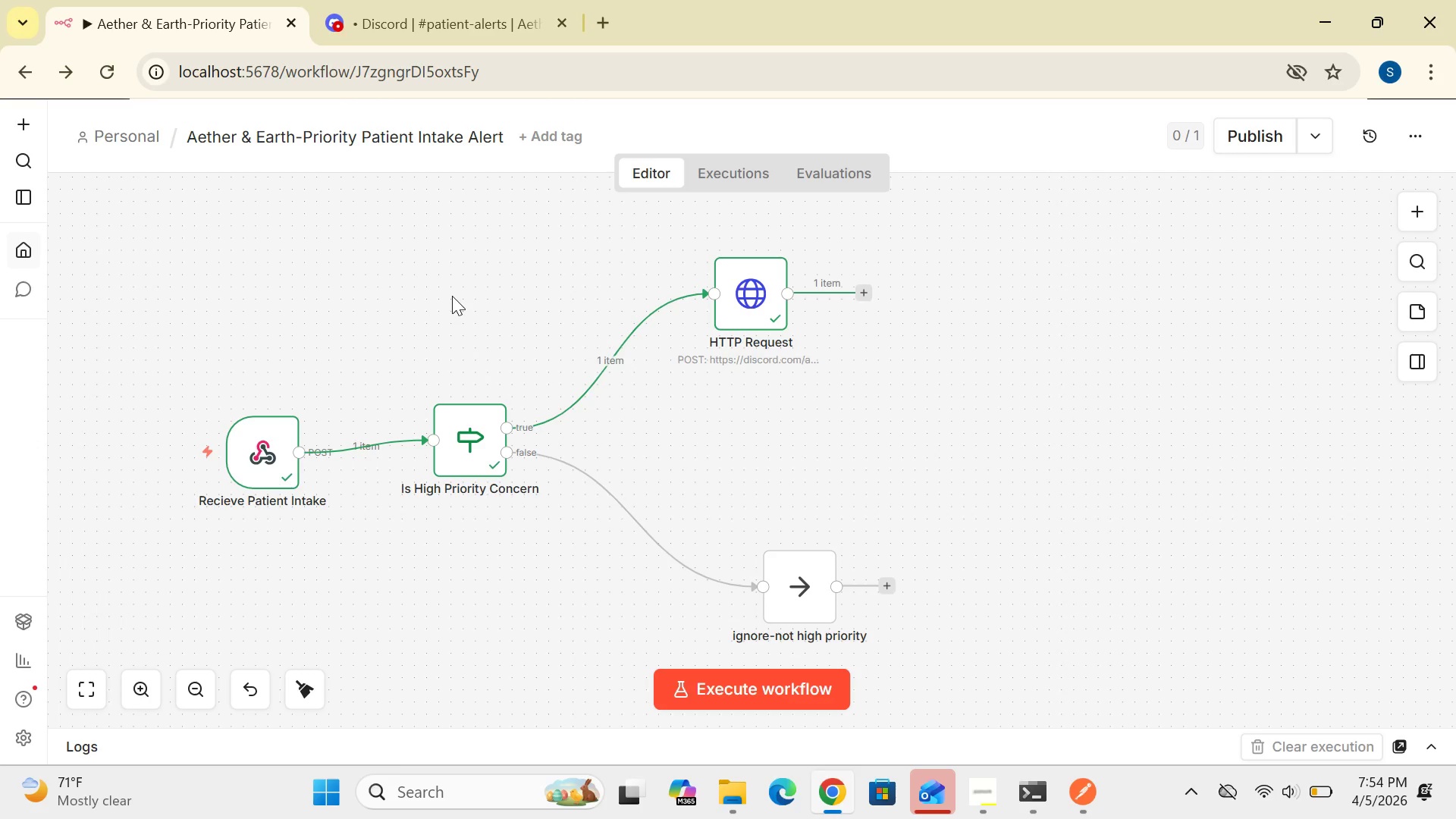 
wait(16.89)
 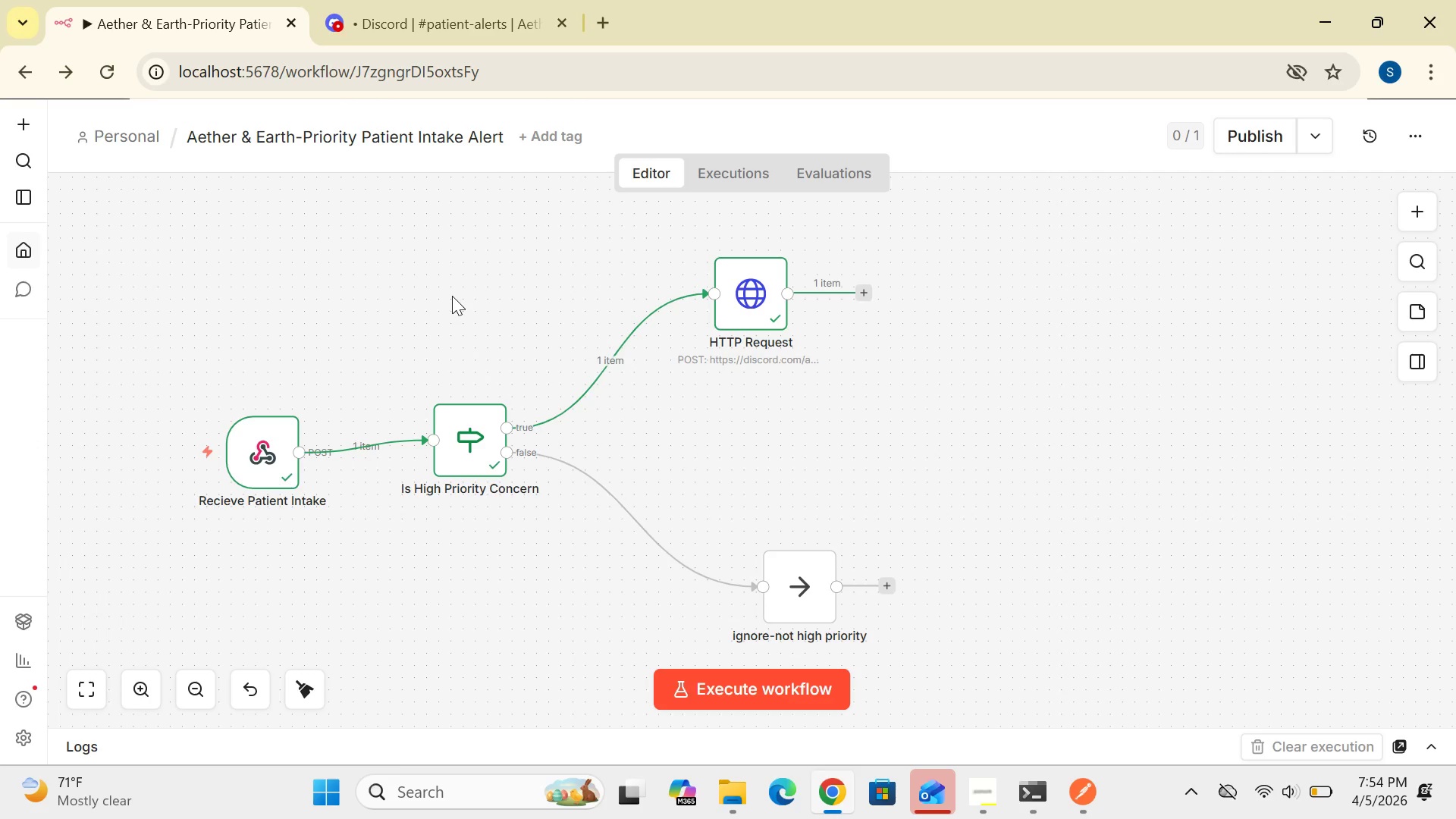 
left_click([712, 166])
 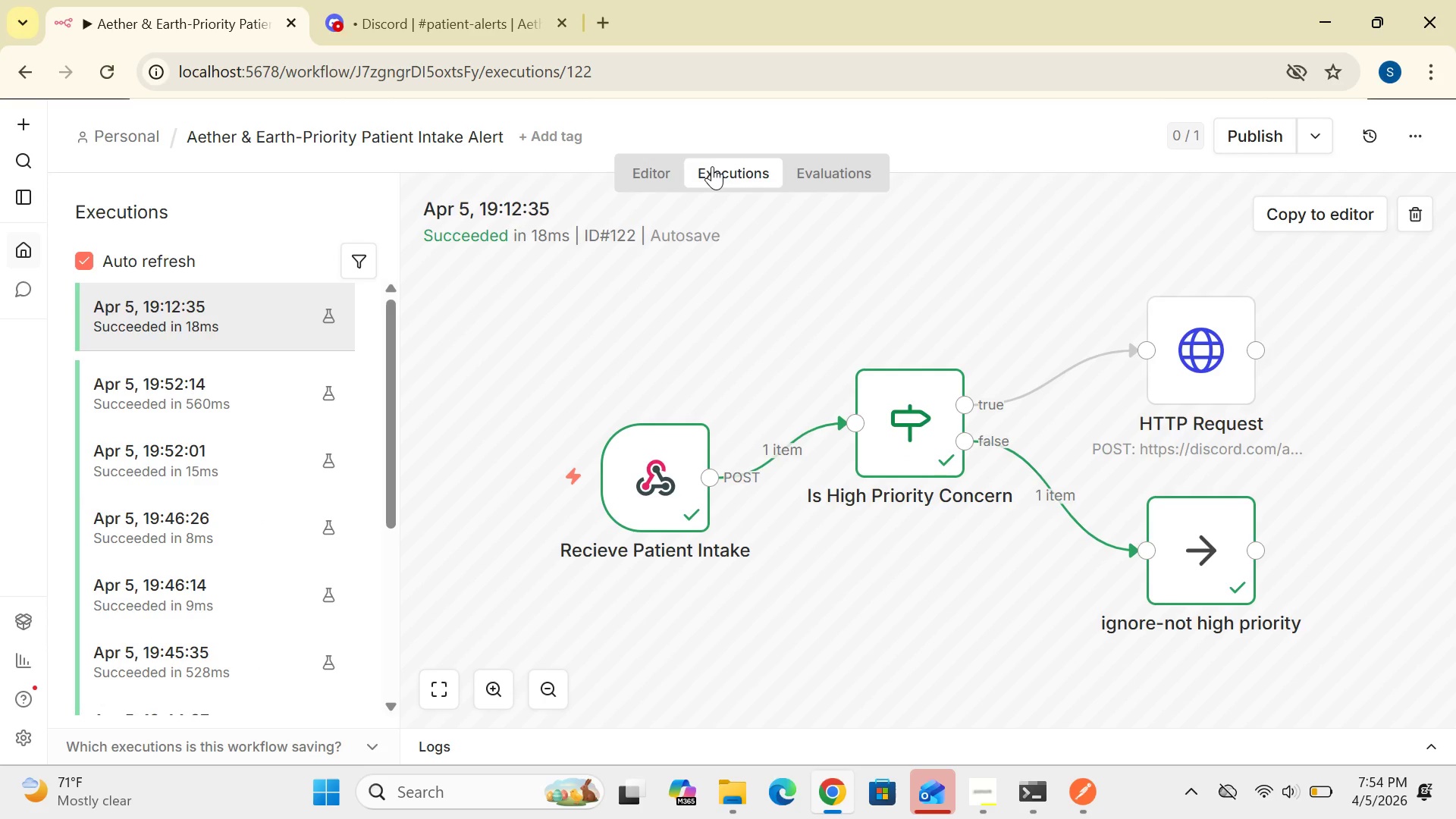 
wait(26.64)
 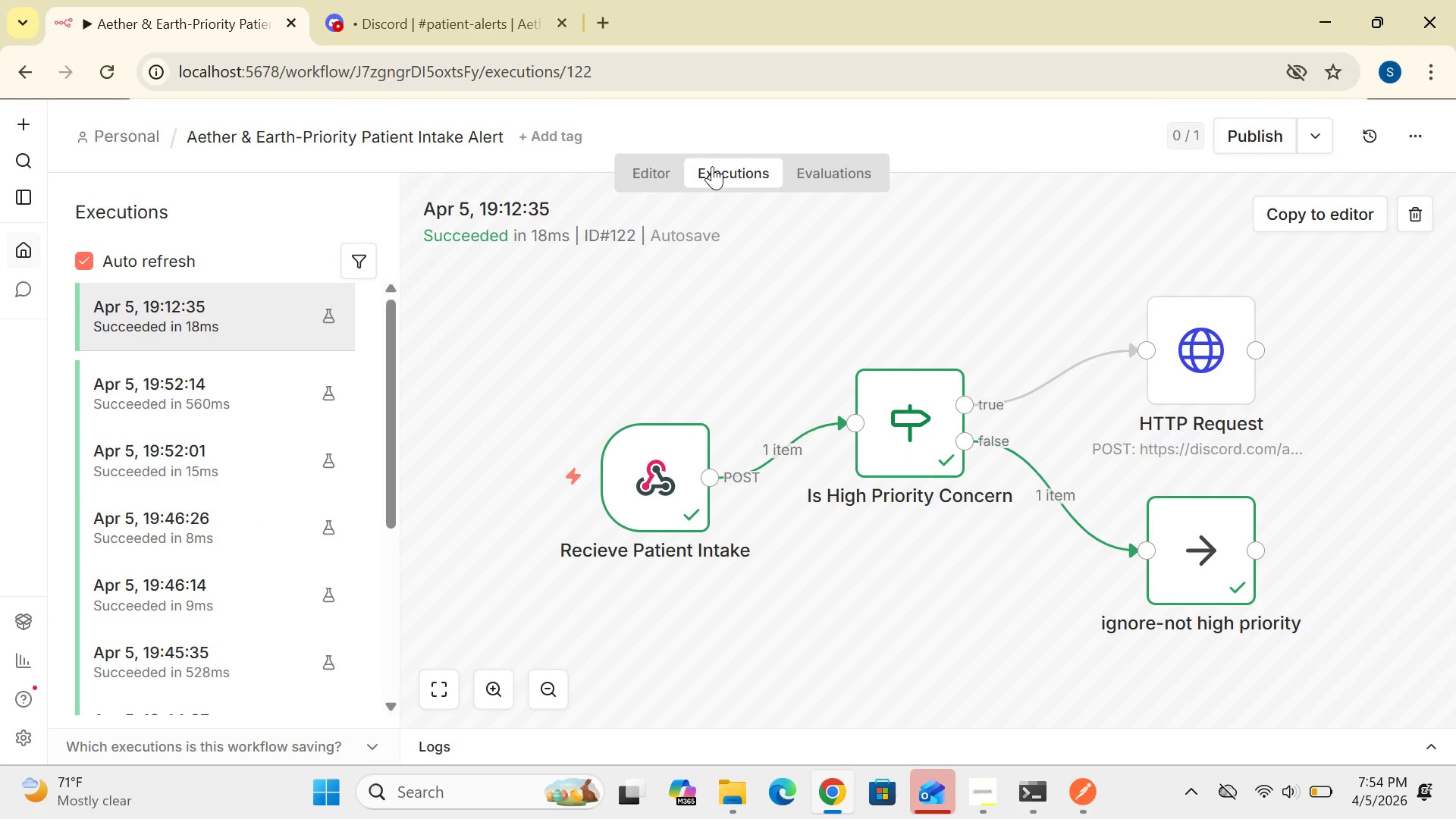 
double_click([927, 406])
 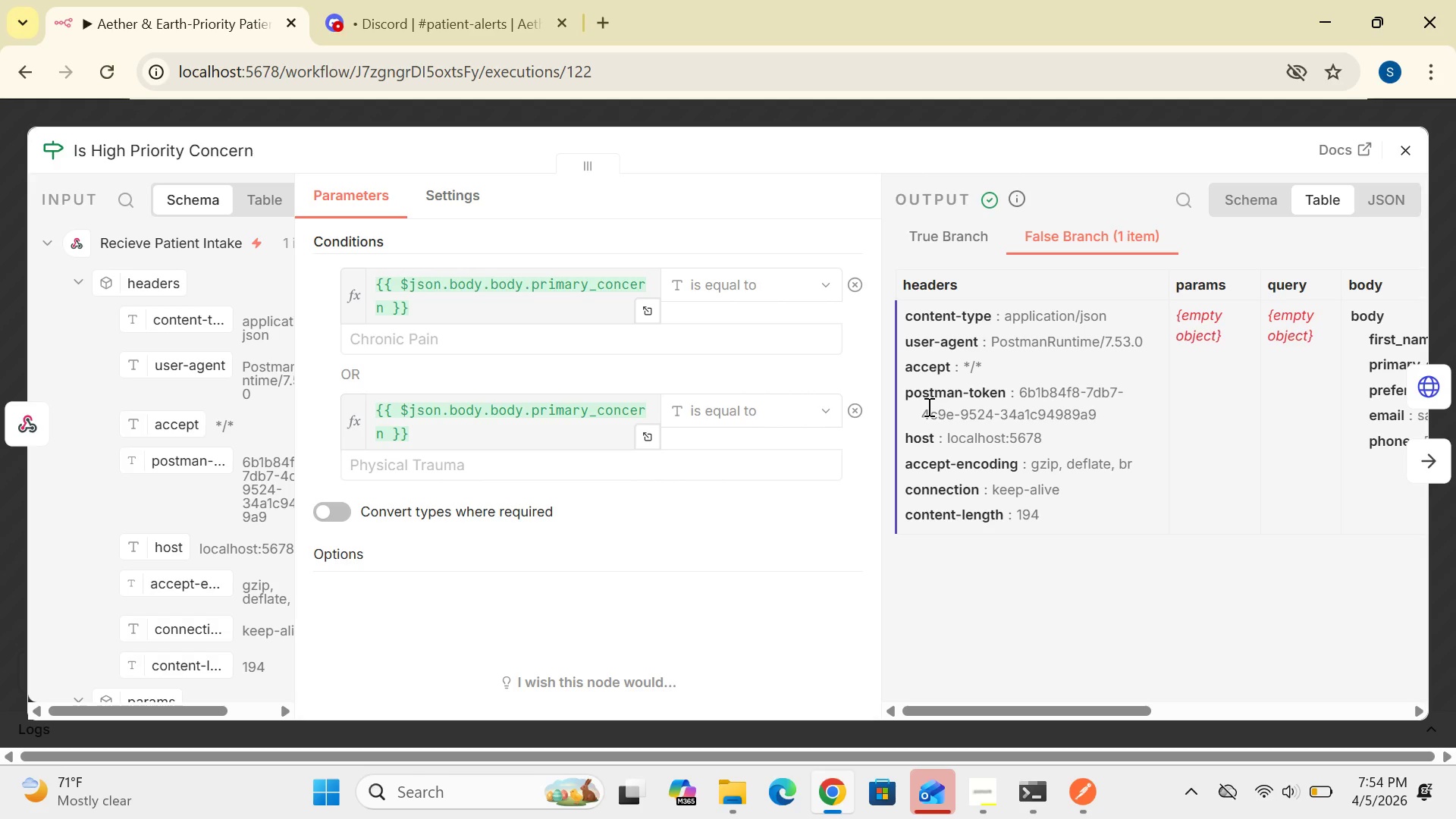 
wait(25.69)
 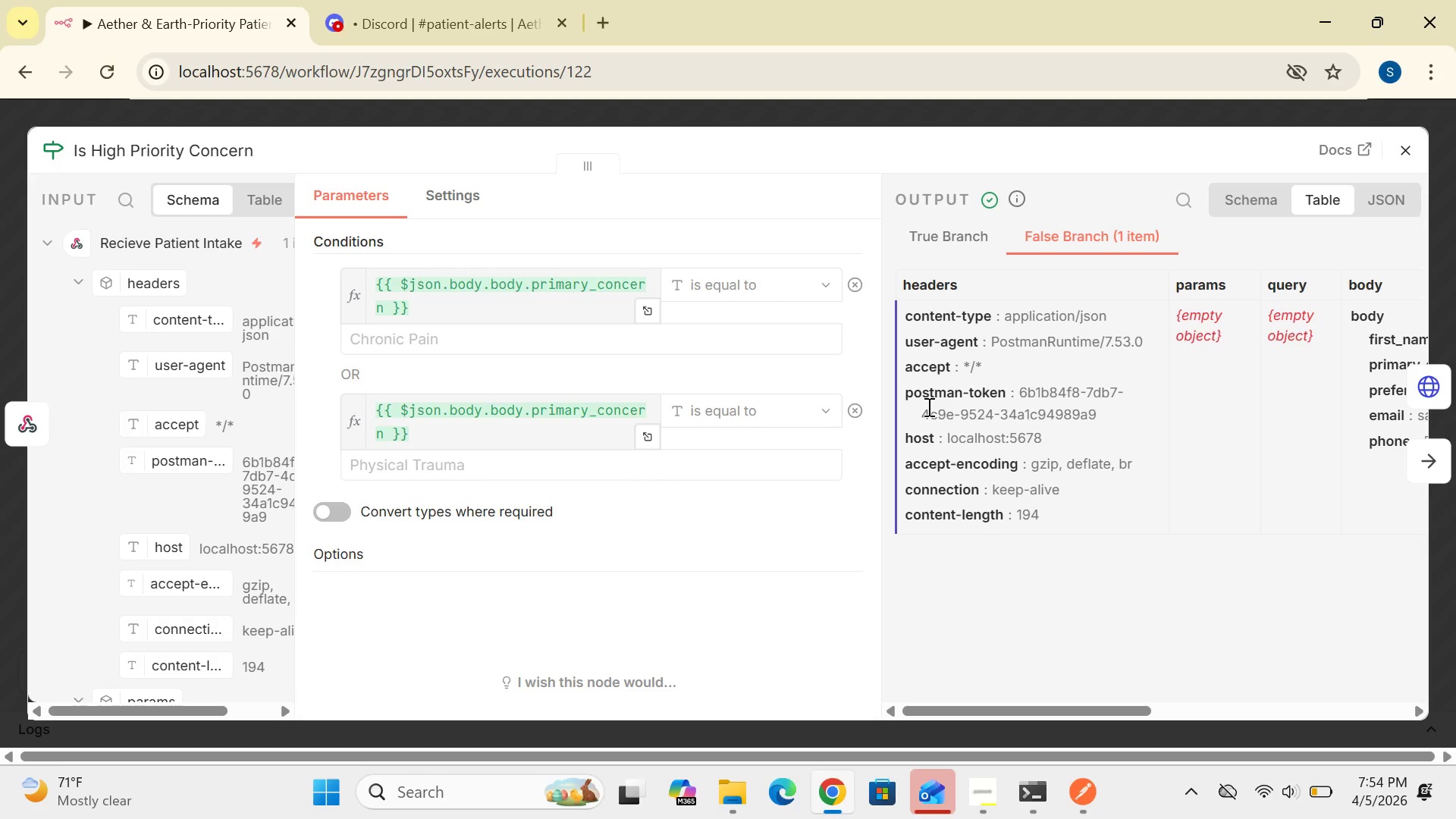 
left_click([1412, 149])
 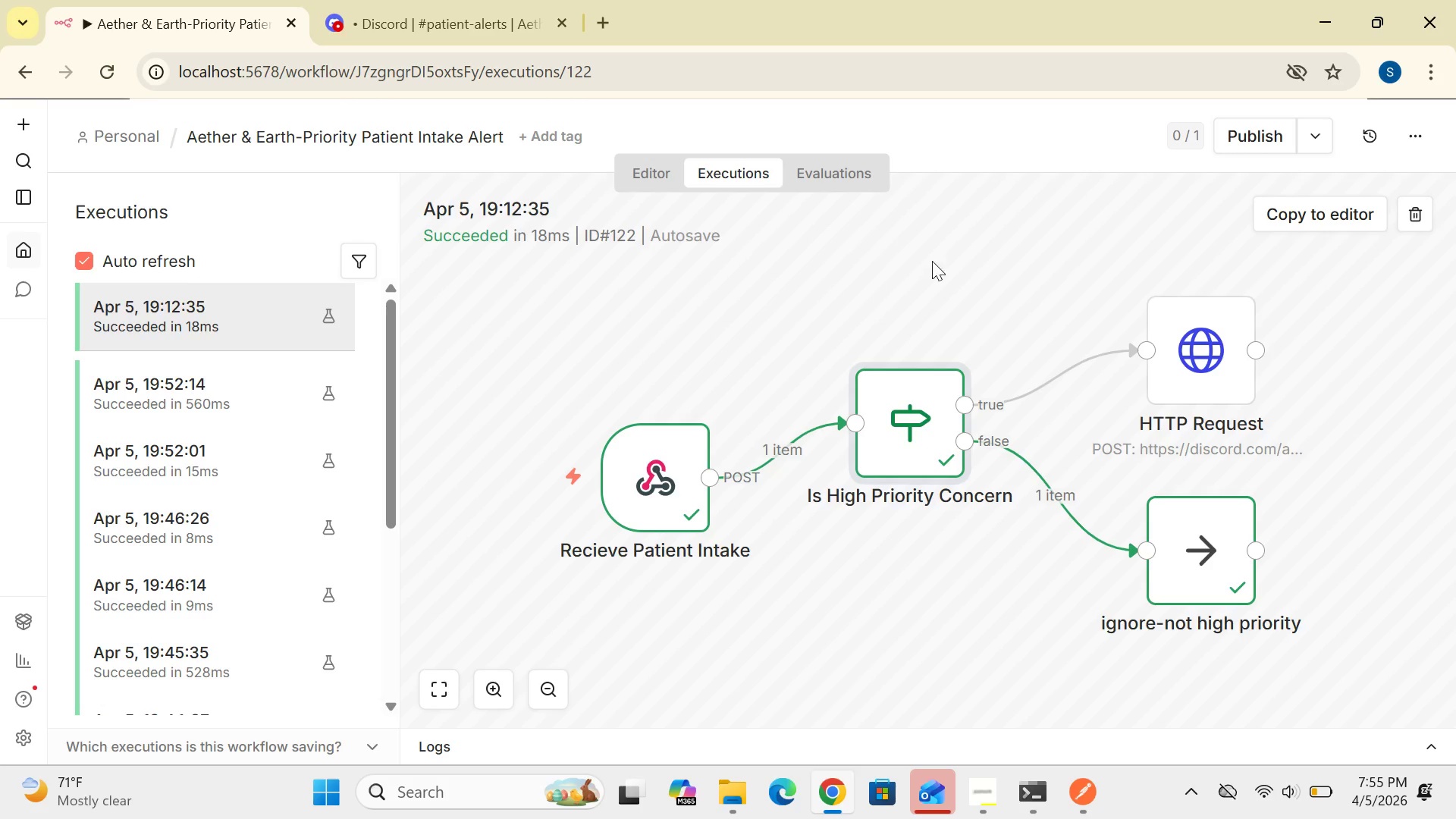 
wait(30.0)
 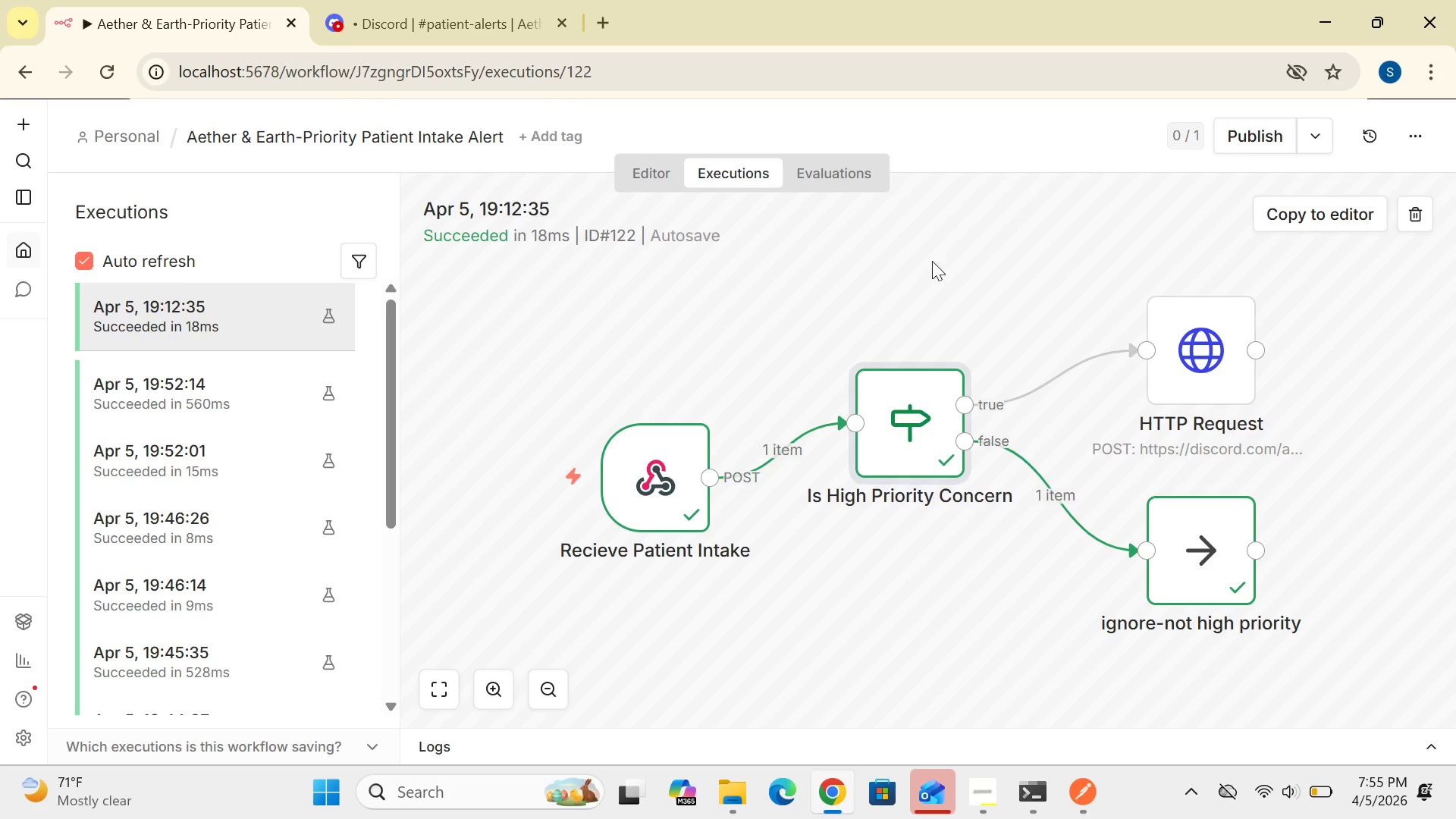 
double_click([1166, 533])
 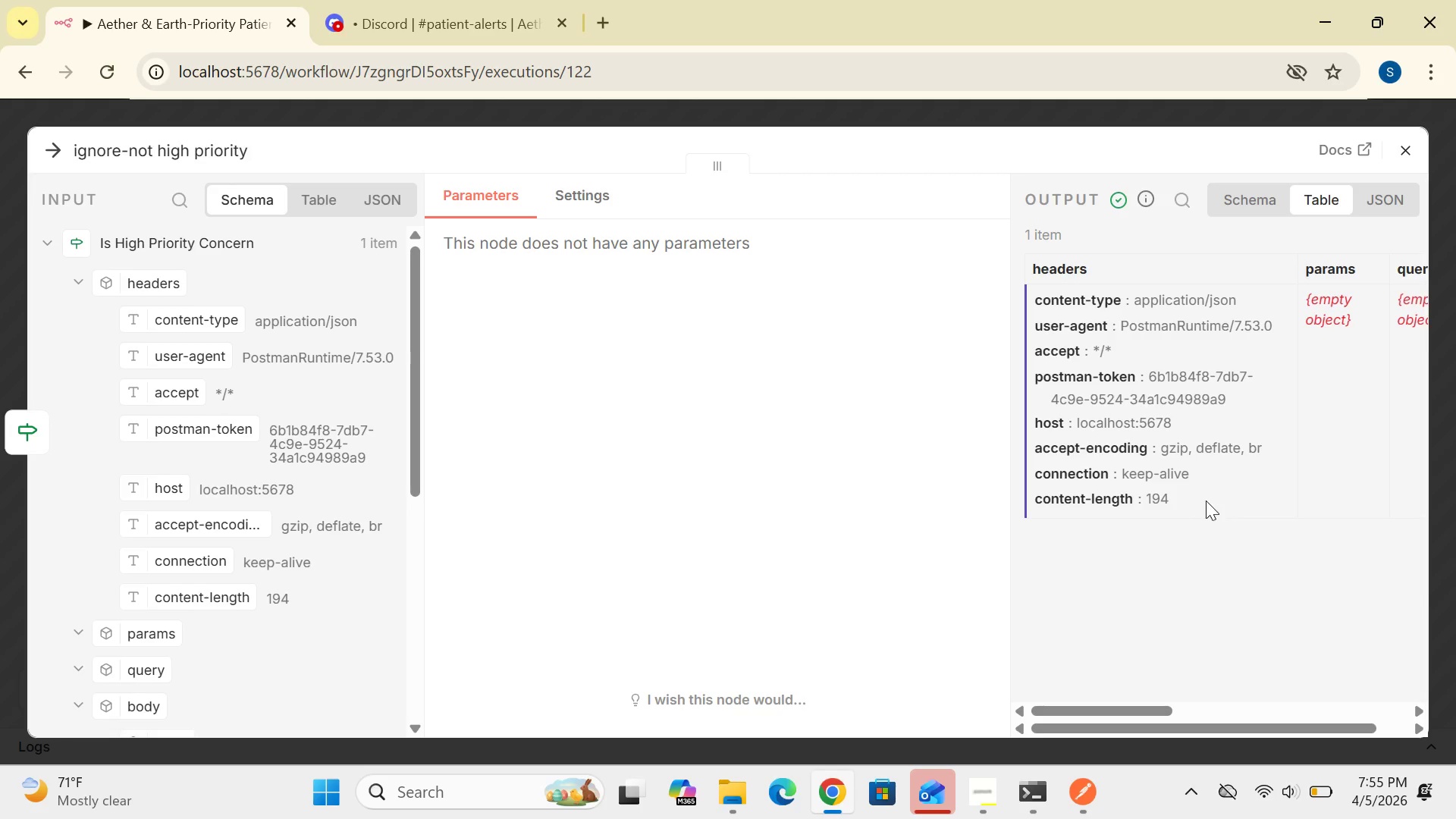 
wait(16.45)
 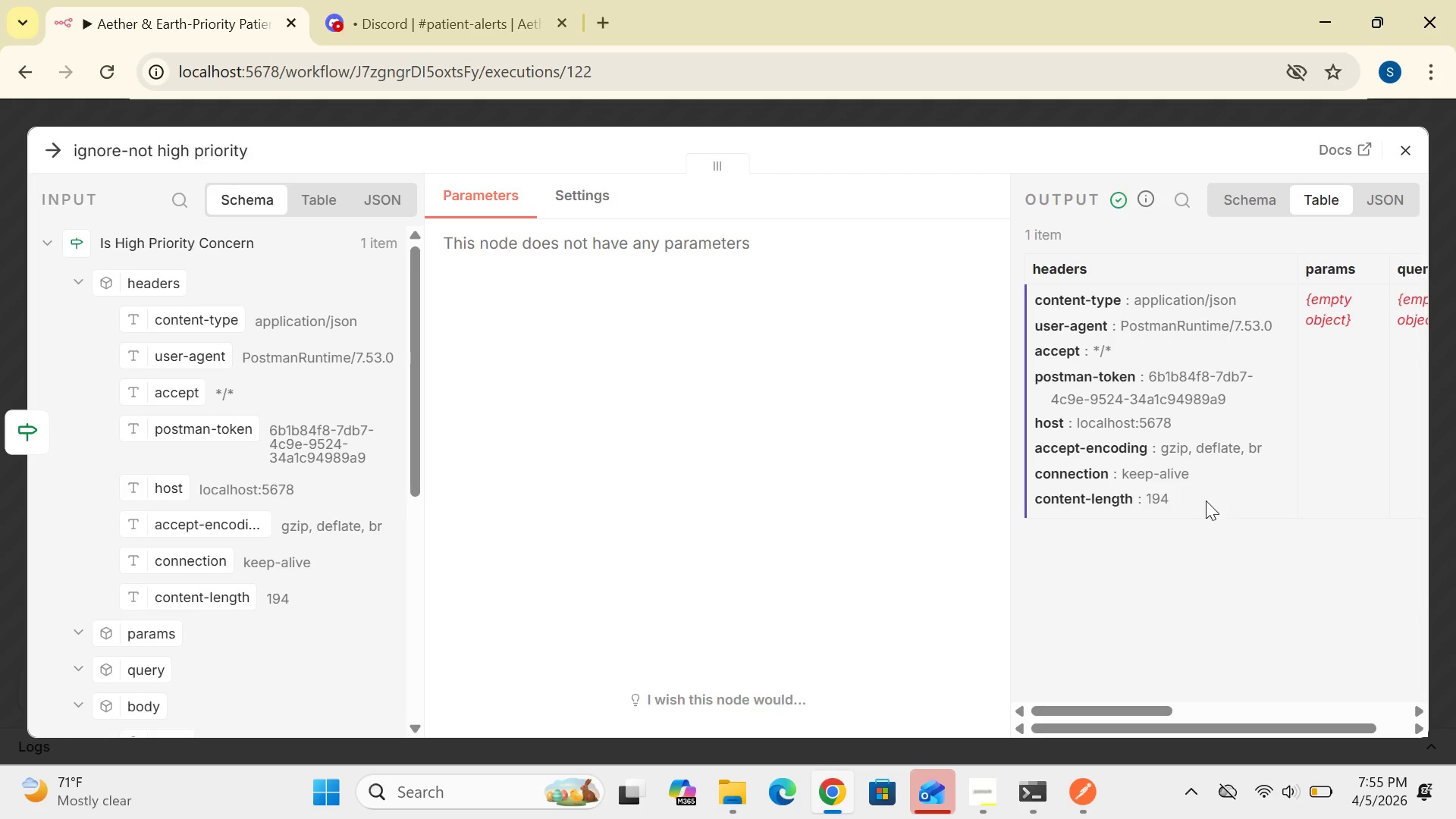 
left_click([1407, 148])
 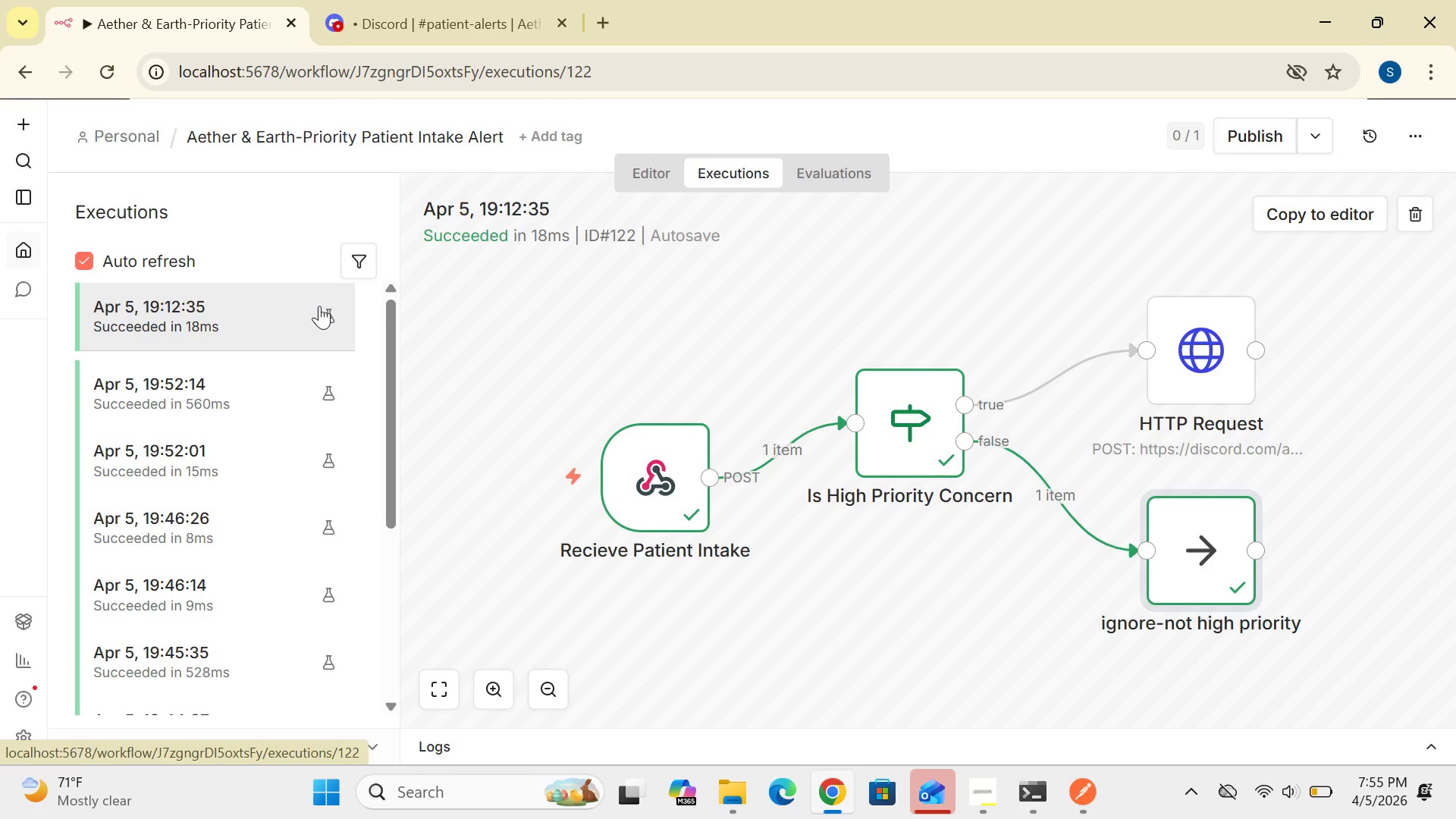 
wait(5.08)
 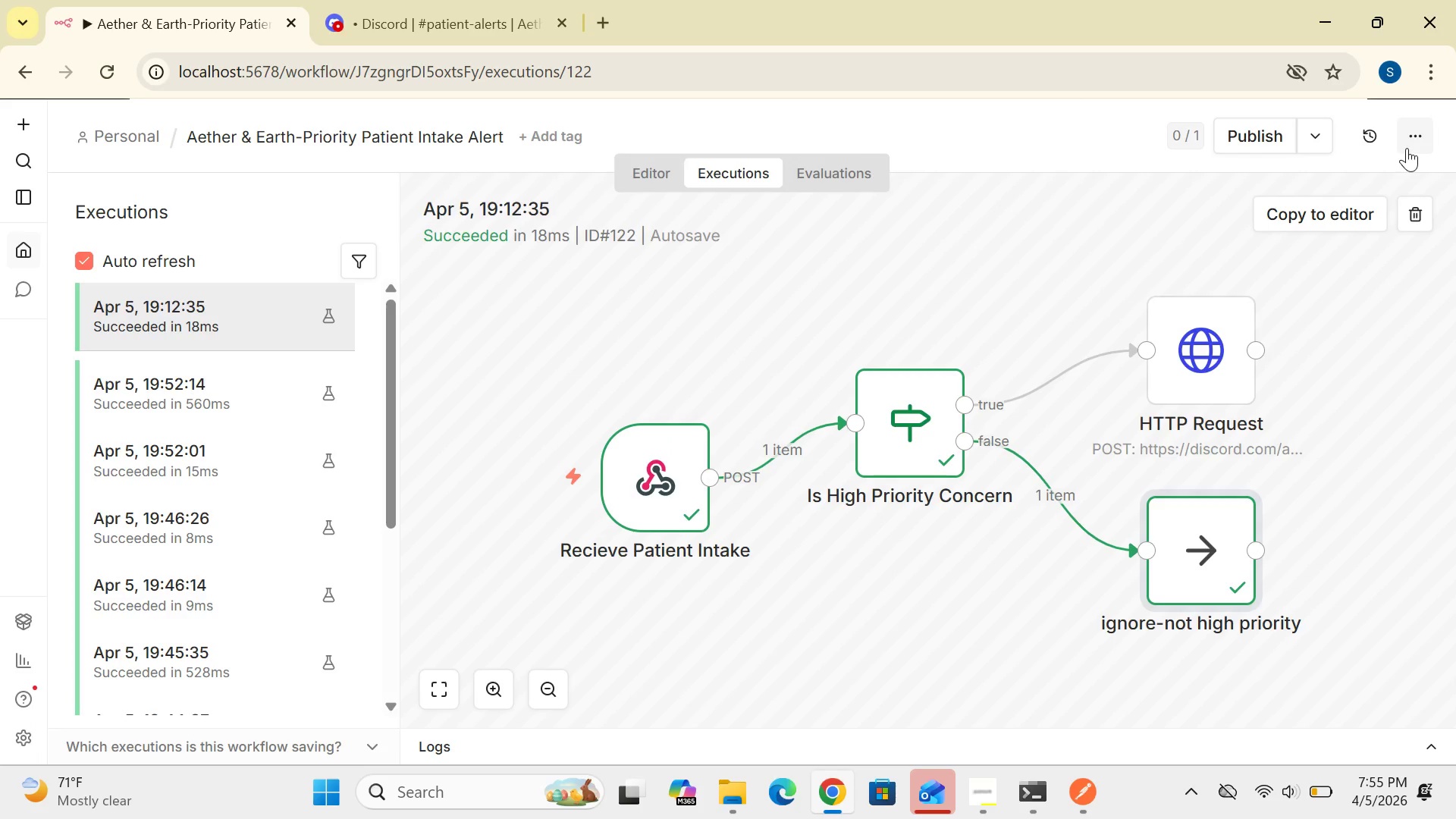 
left_click([24, 67])
 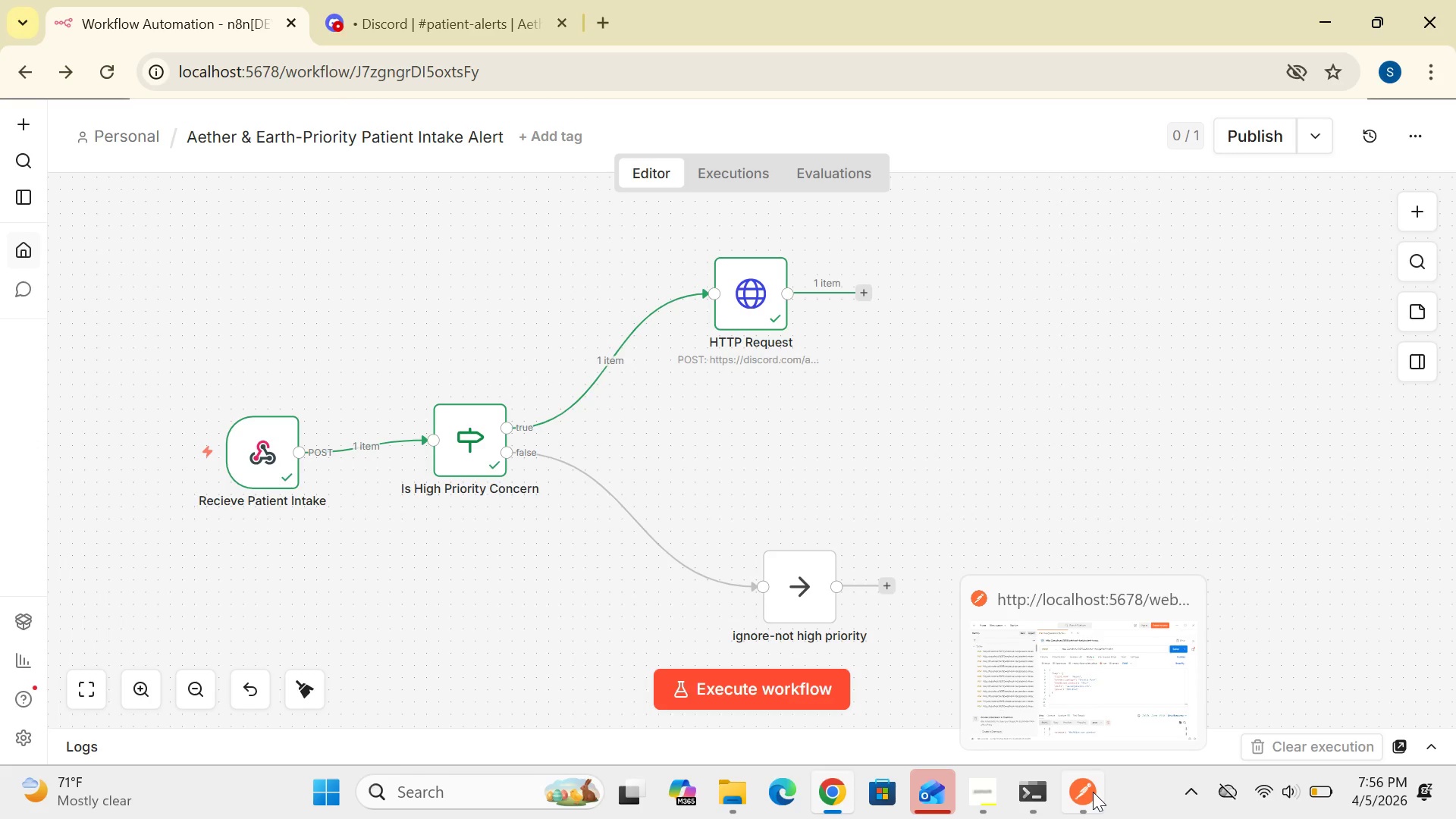 
wait(20.67)
 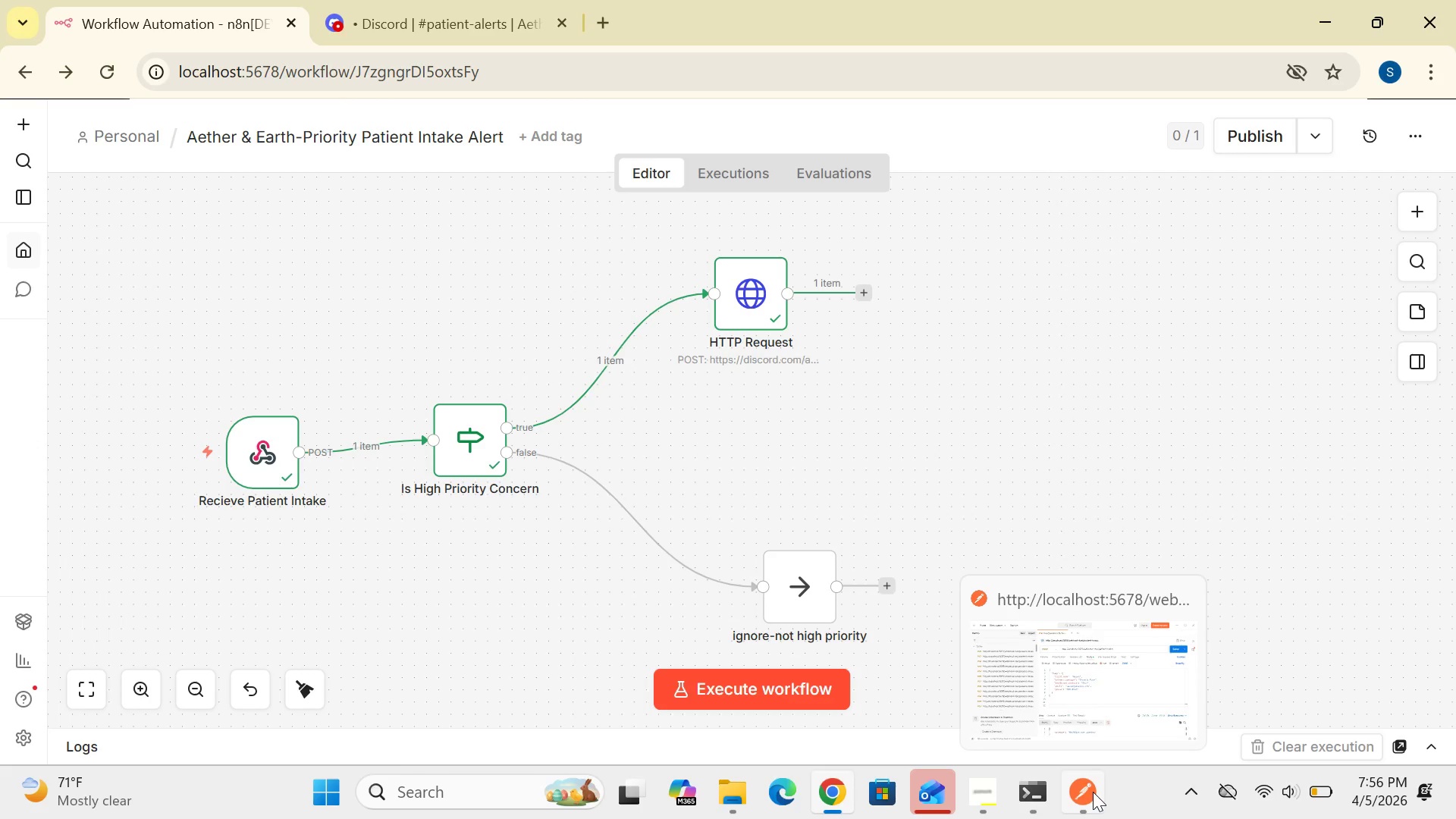 
left_click([1087, 802])
 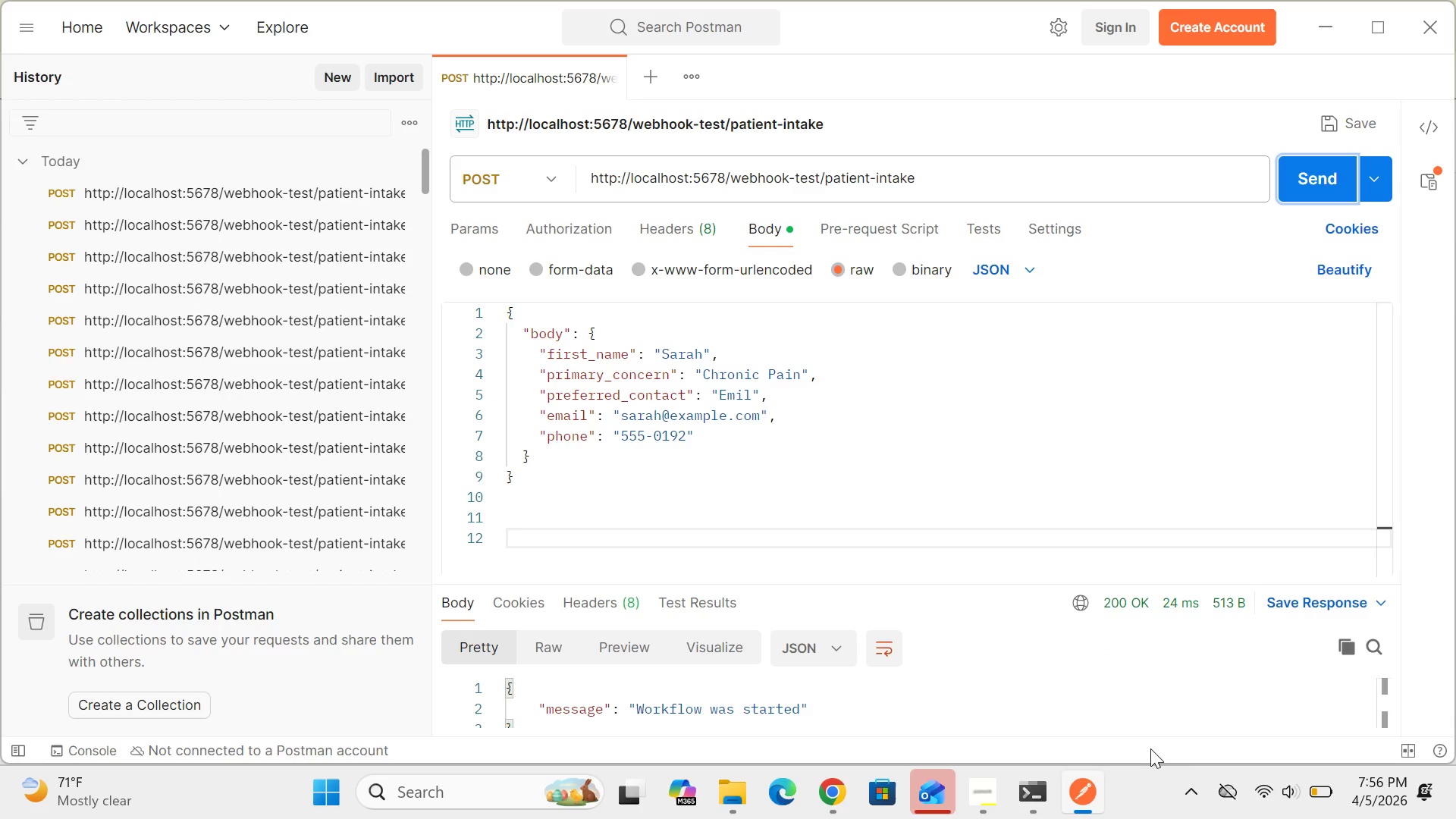 
wait(6.87)
 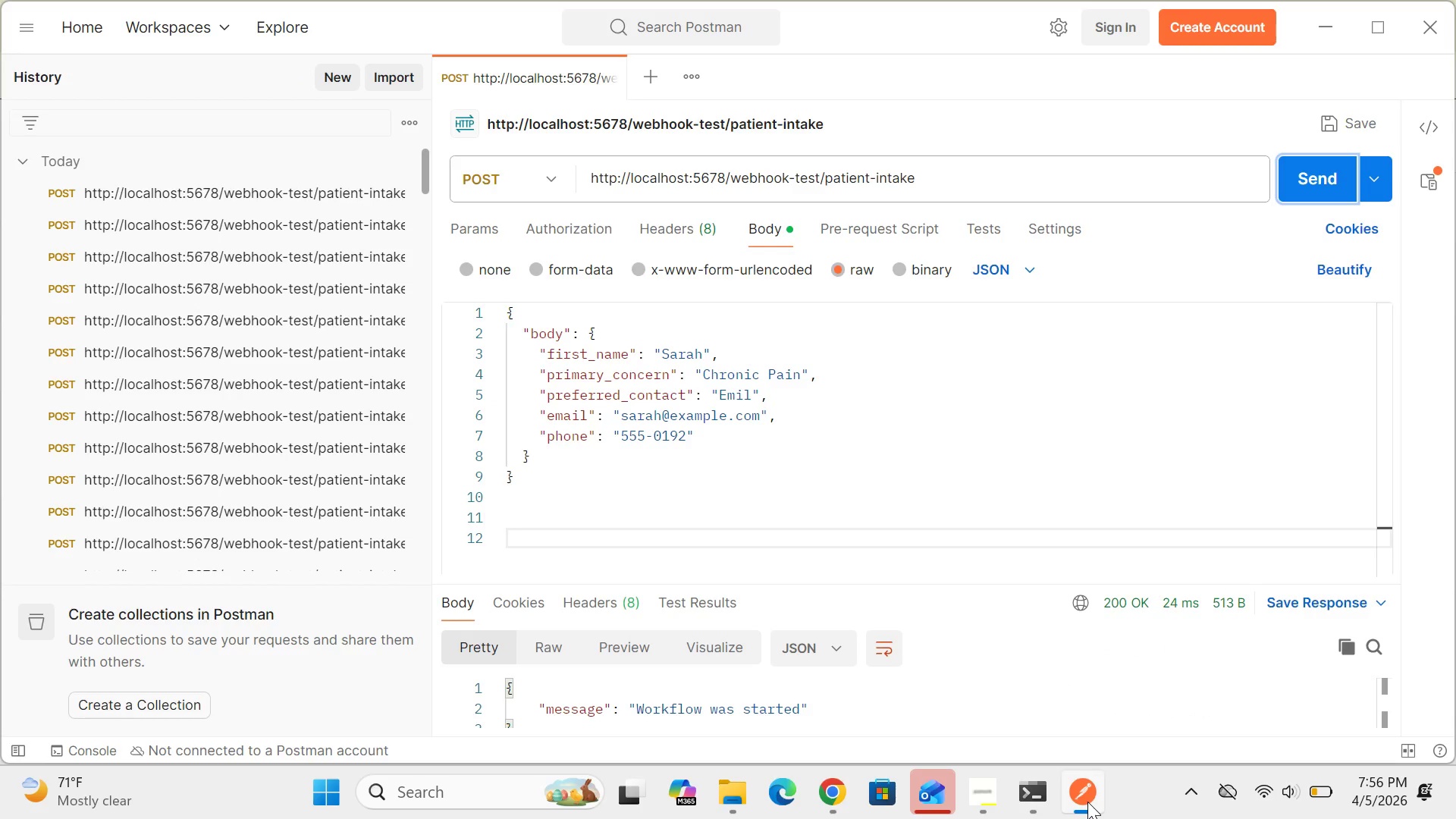 
mouse_move([935, 802])
 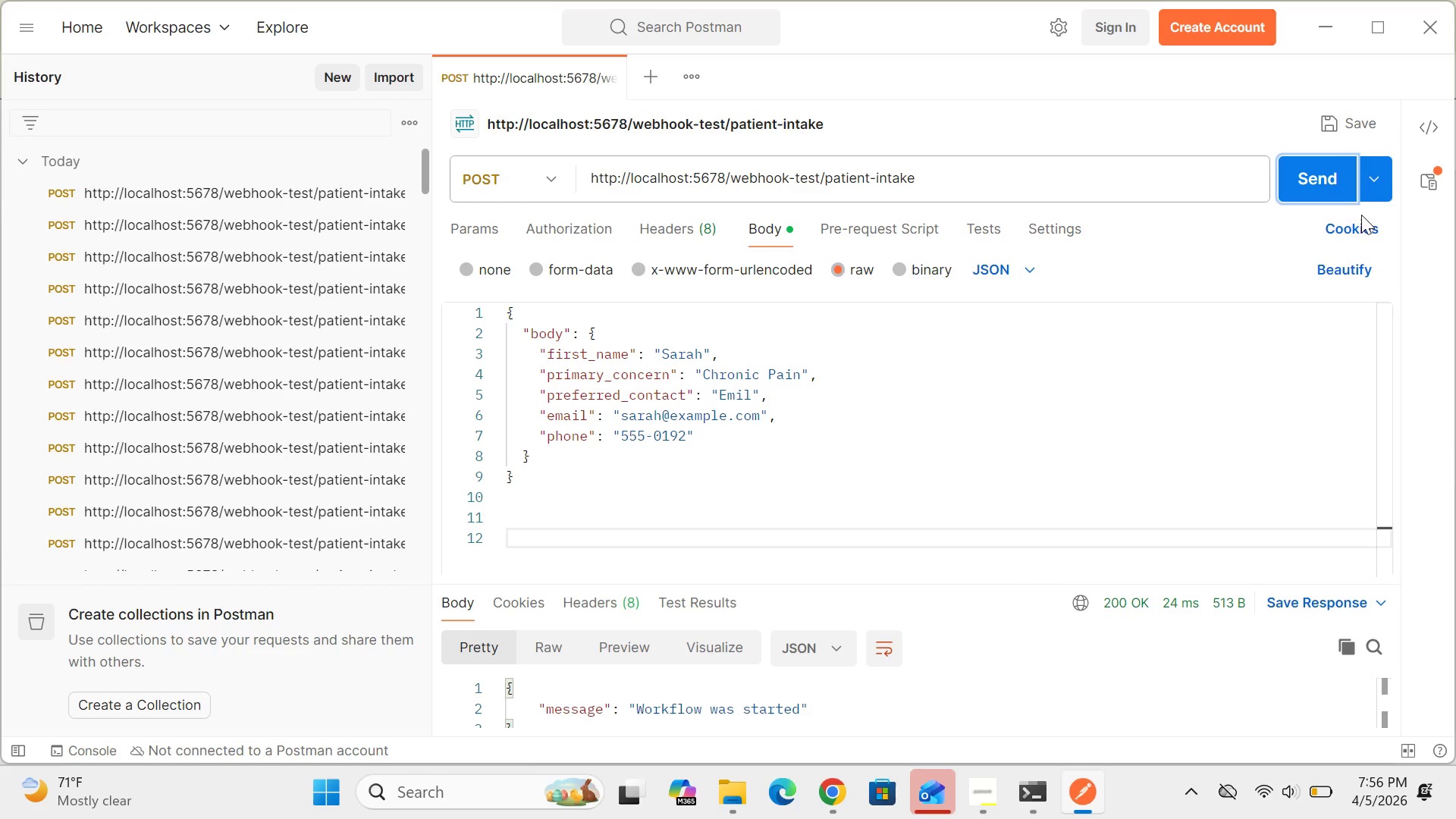 
wait(5.17)
 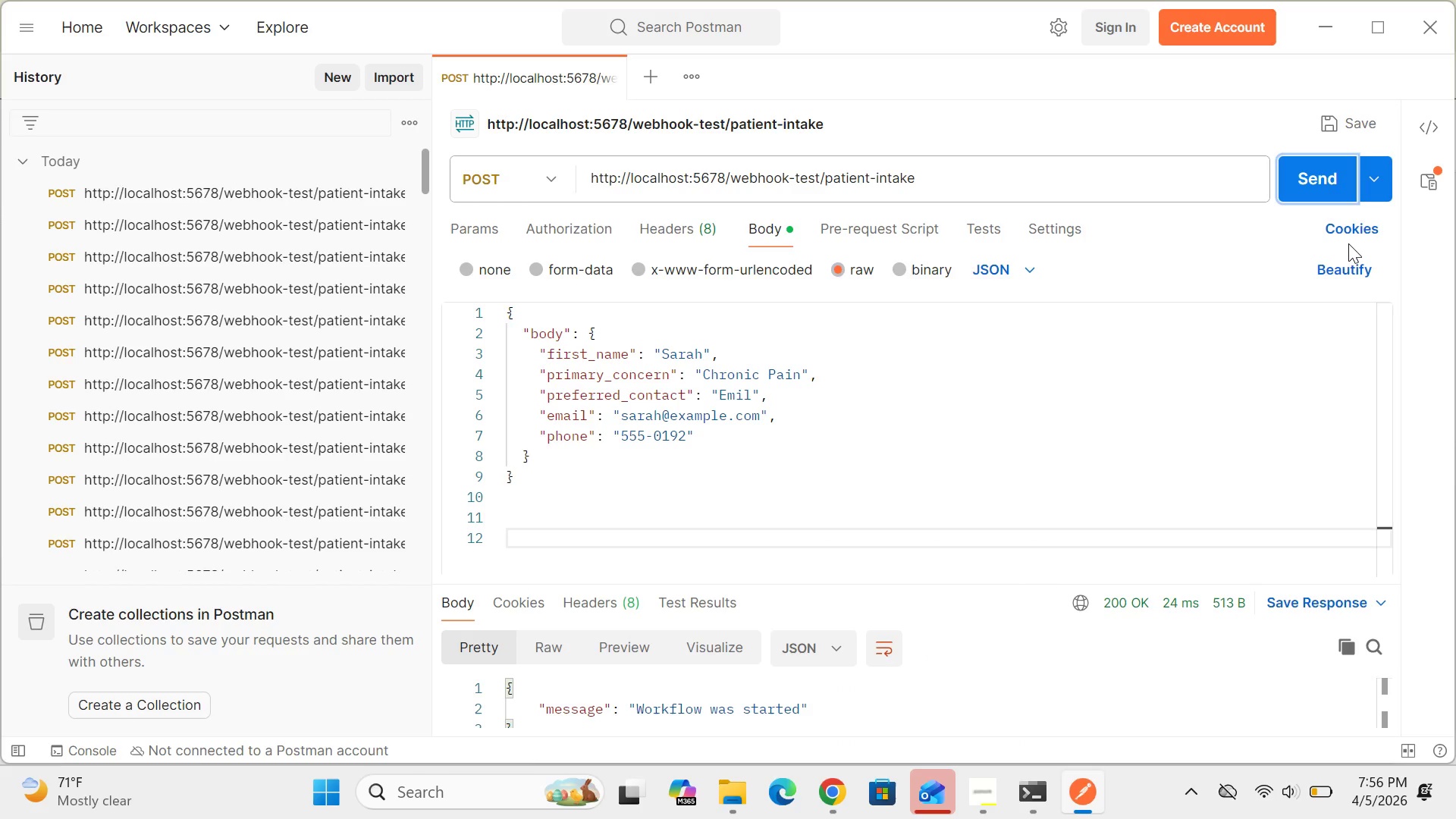 
left_click([1321, 182])
 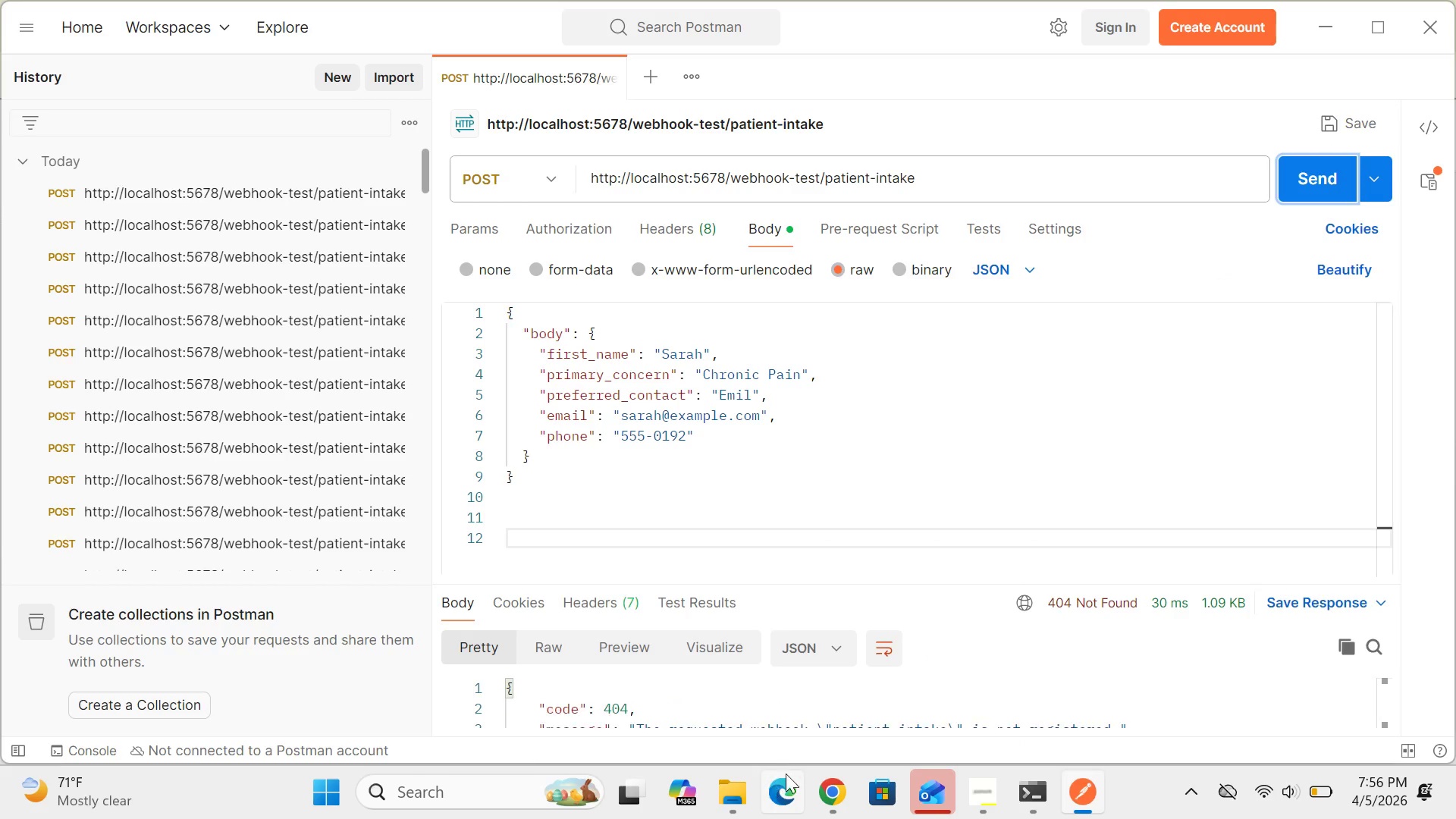 
left_click([830, 798])
 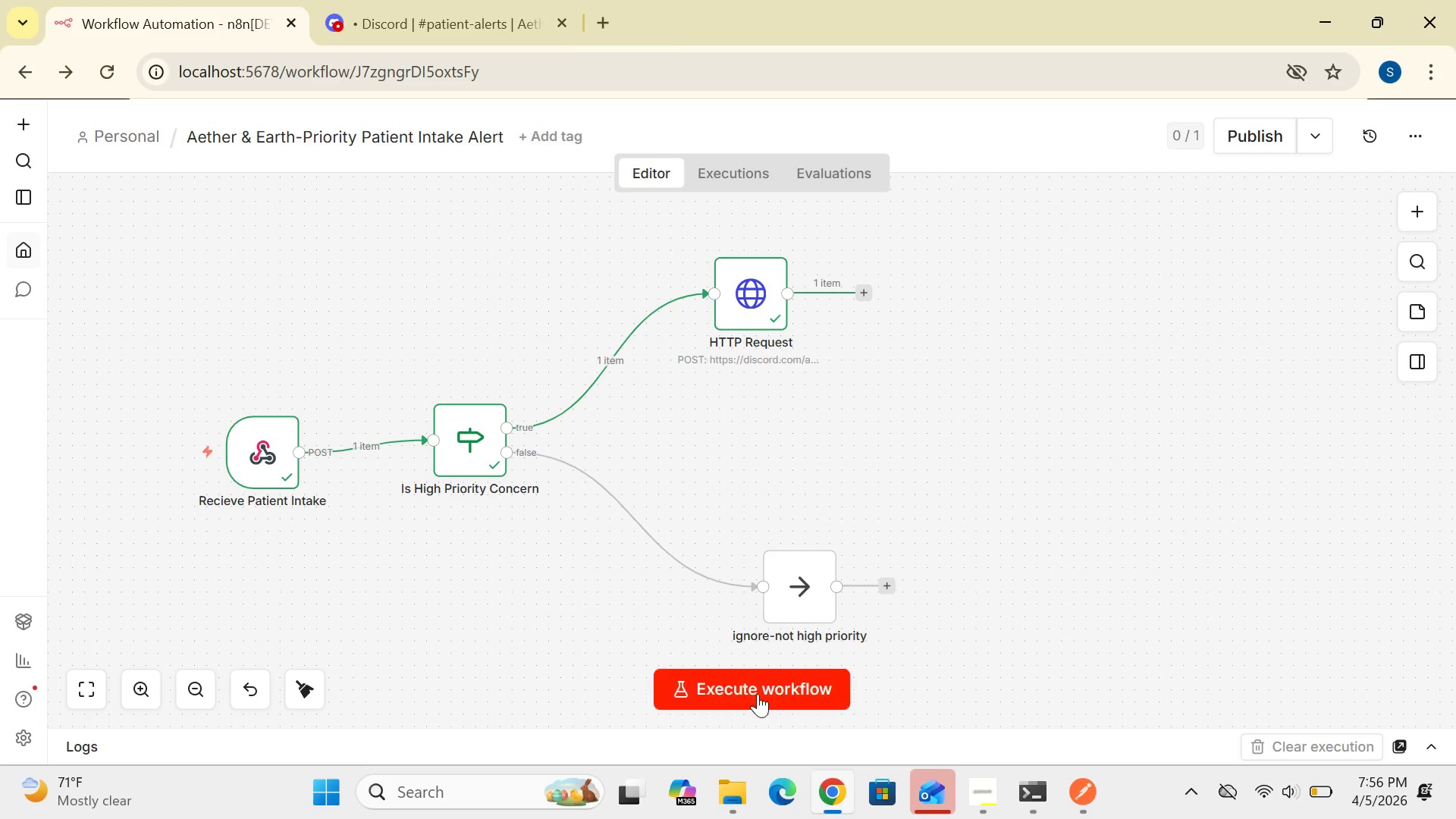 
left_click([757, 693])
 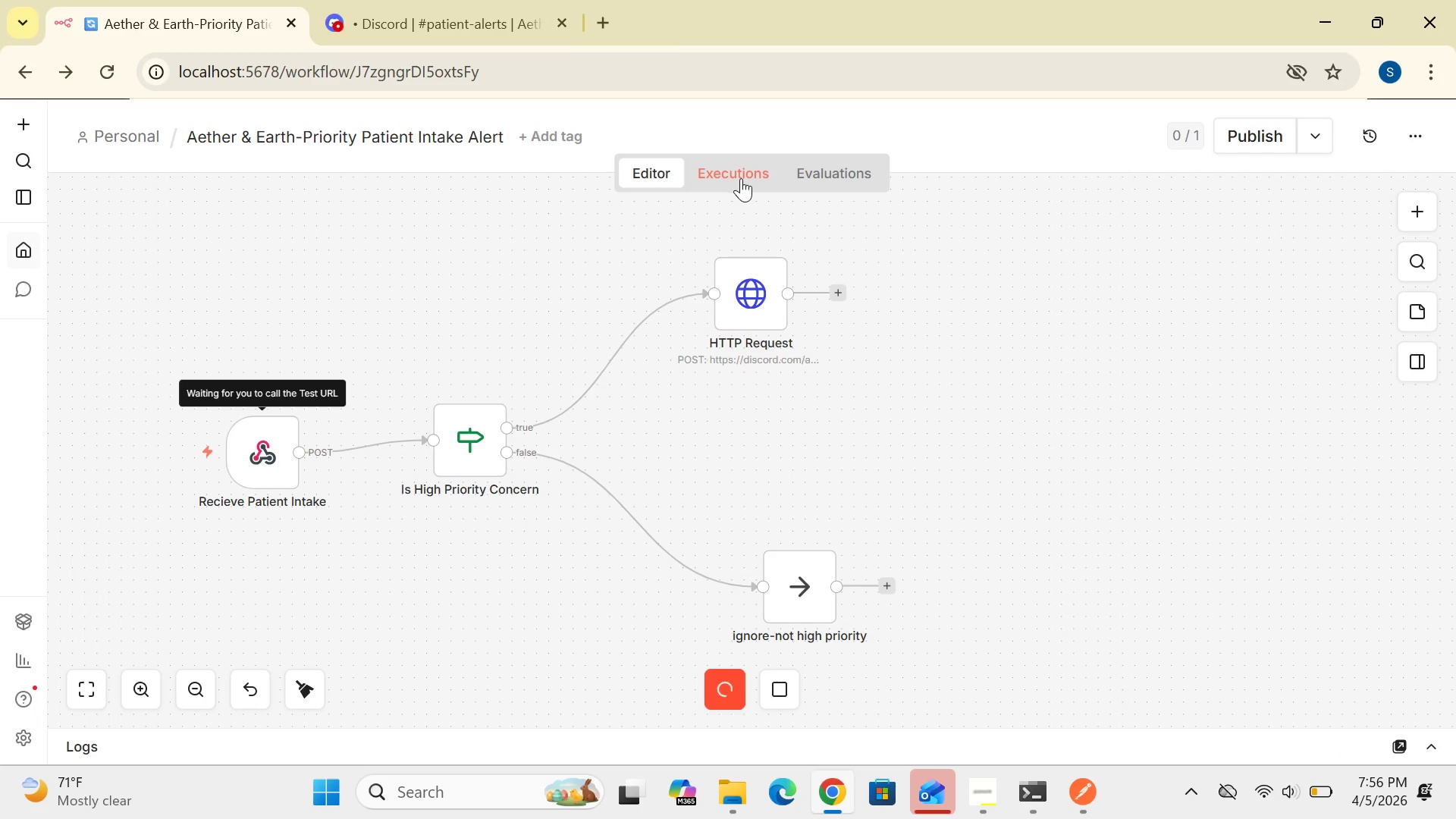 
wait(7.48)
 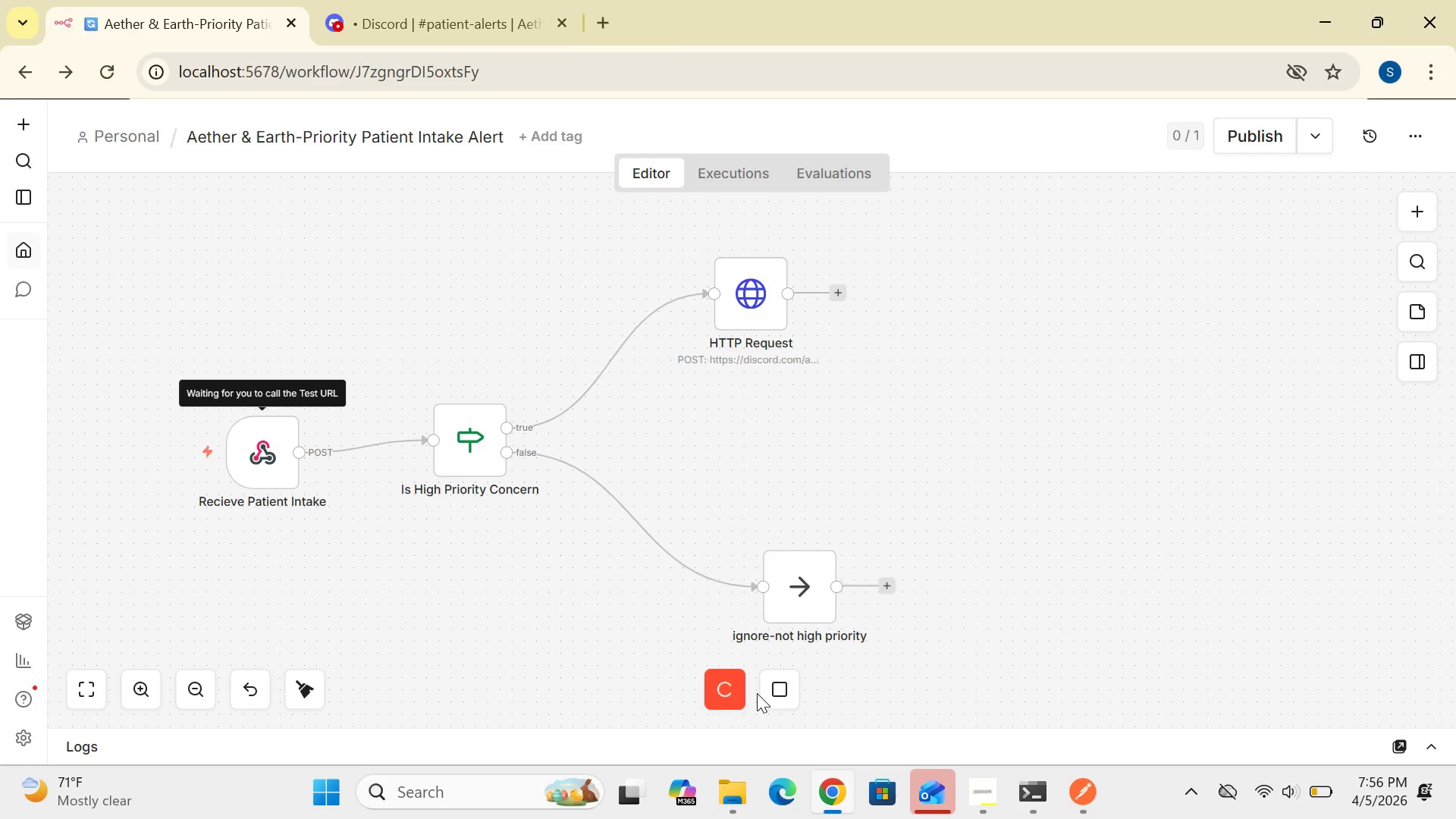 
left_click([741, 178])
 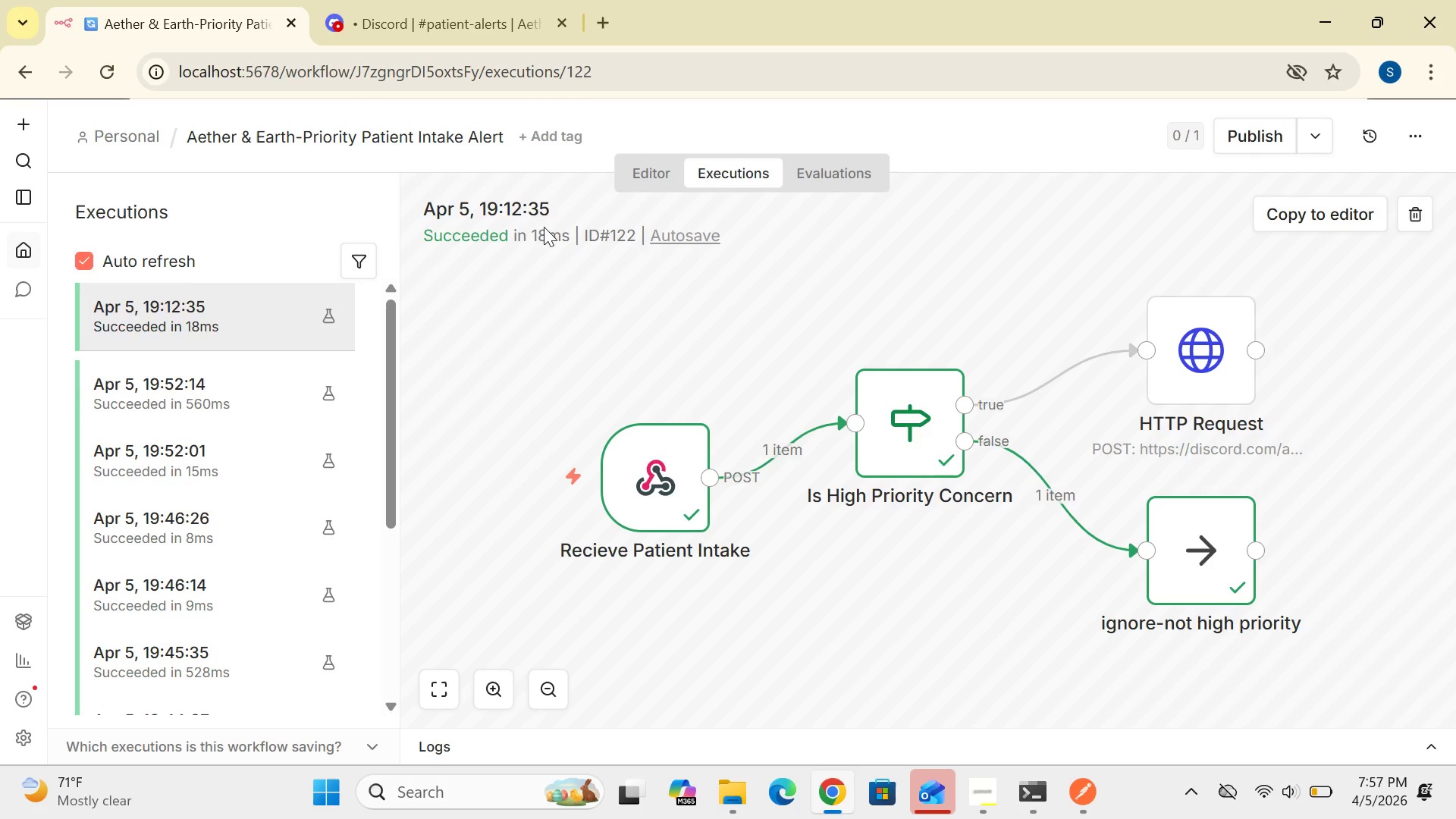 
wait(33.45)
 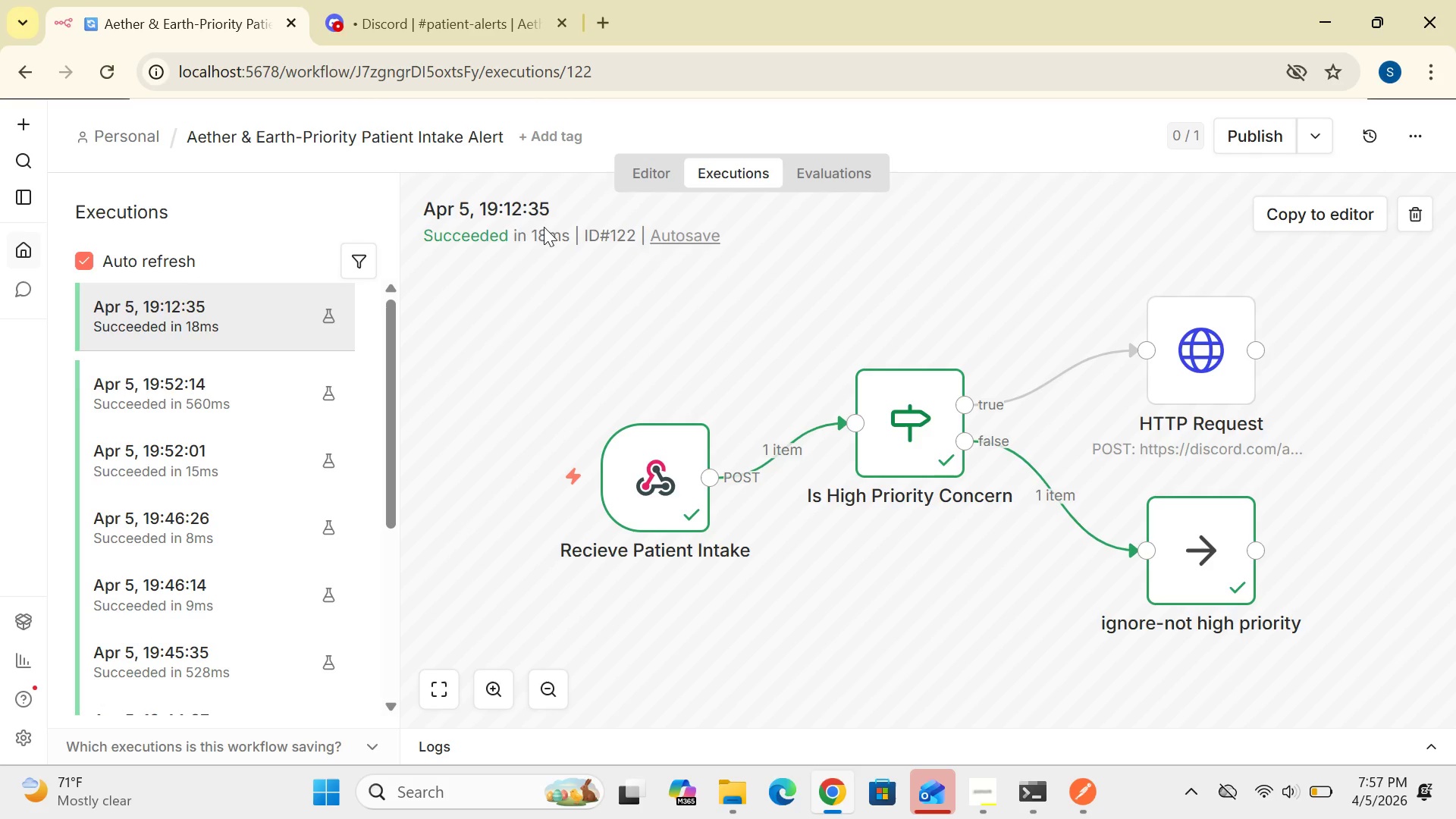 
left_click([635, 180])
 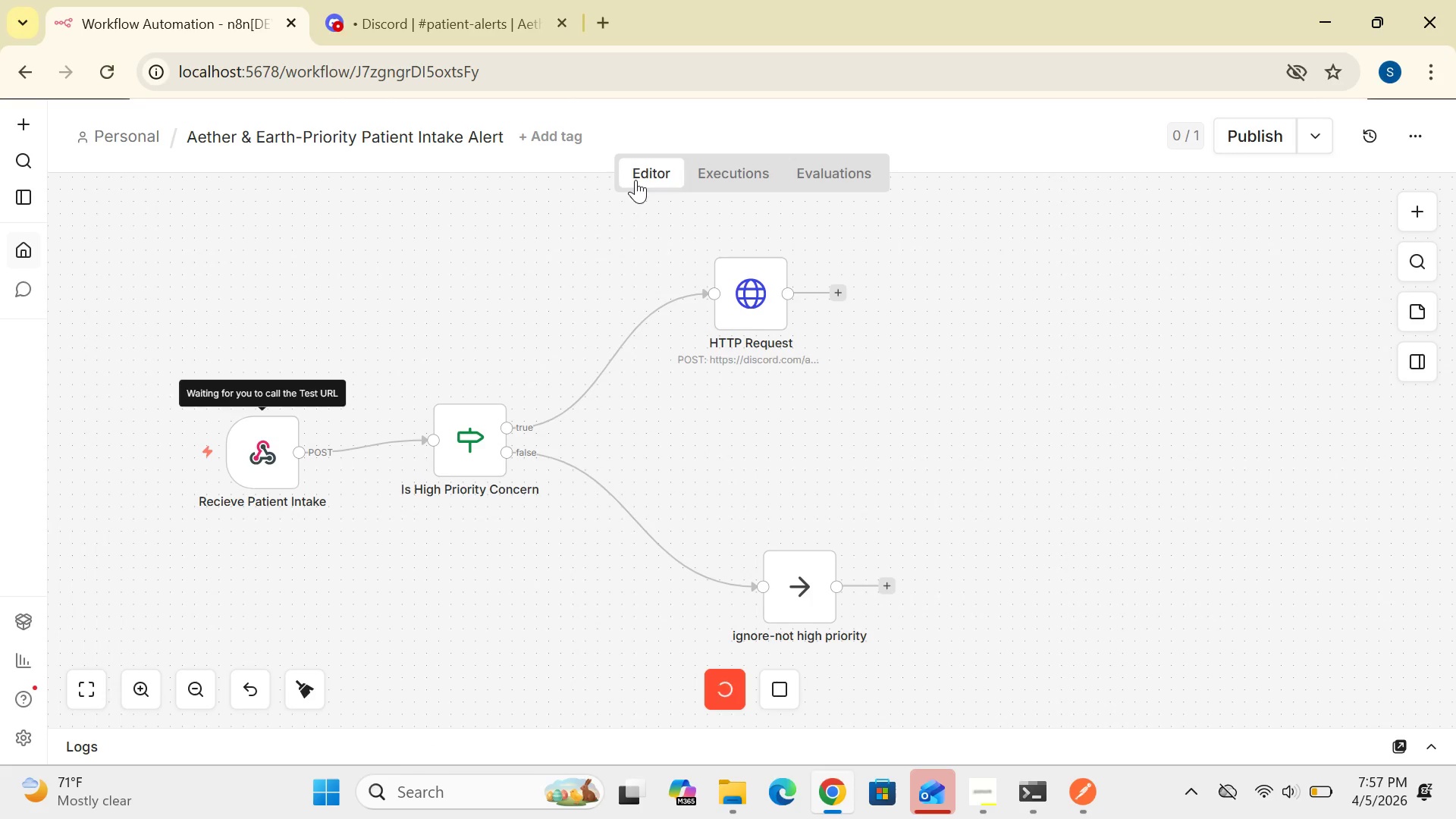 
wait(8.33)
 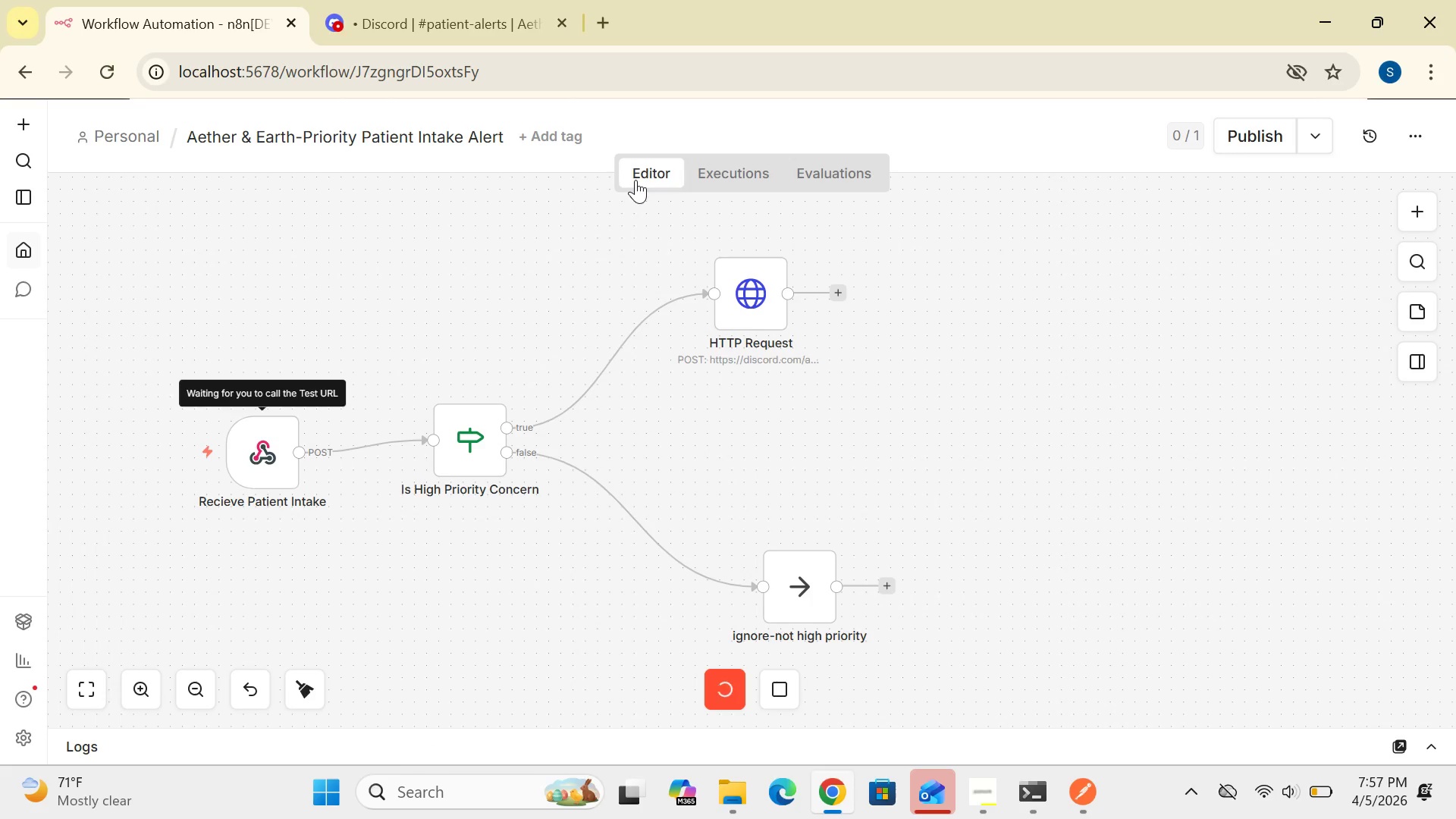 
left_click([1085, 792])
 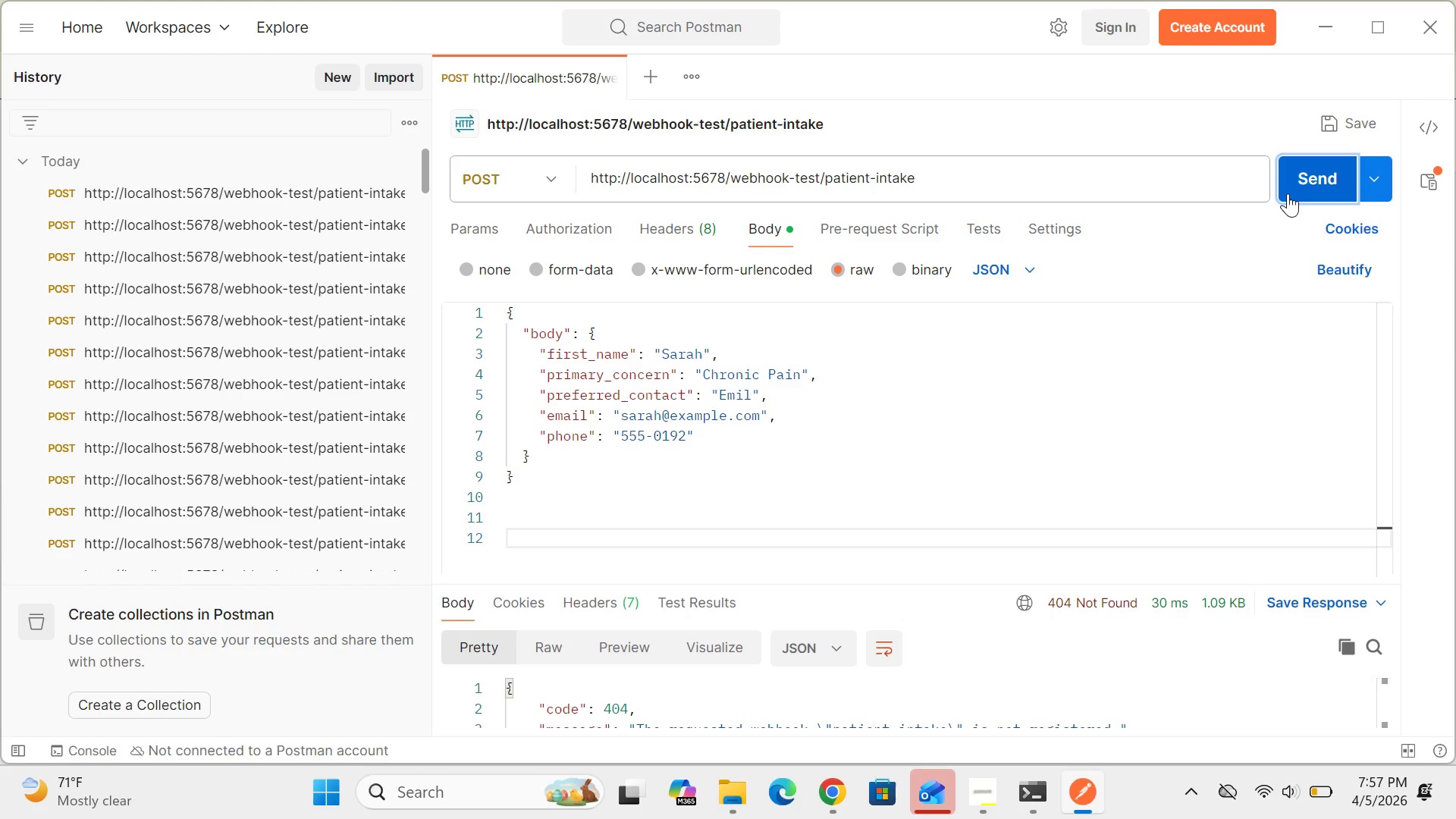 
left_click([1301, 190])
 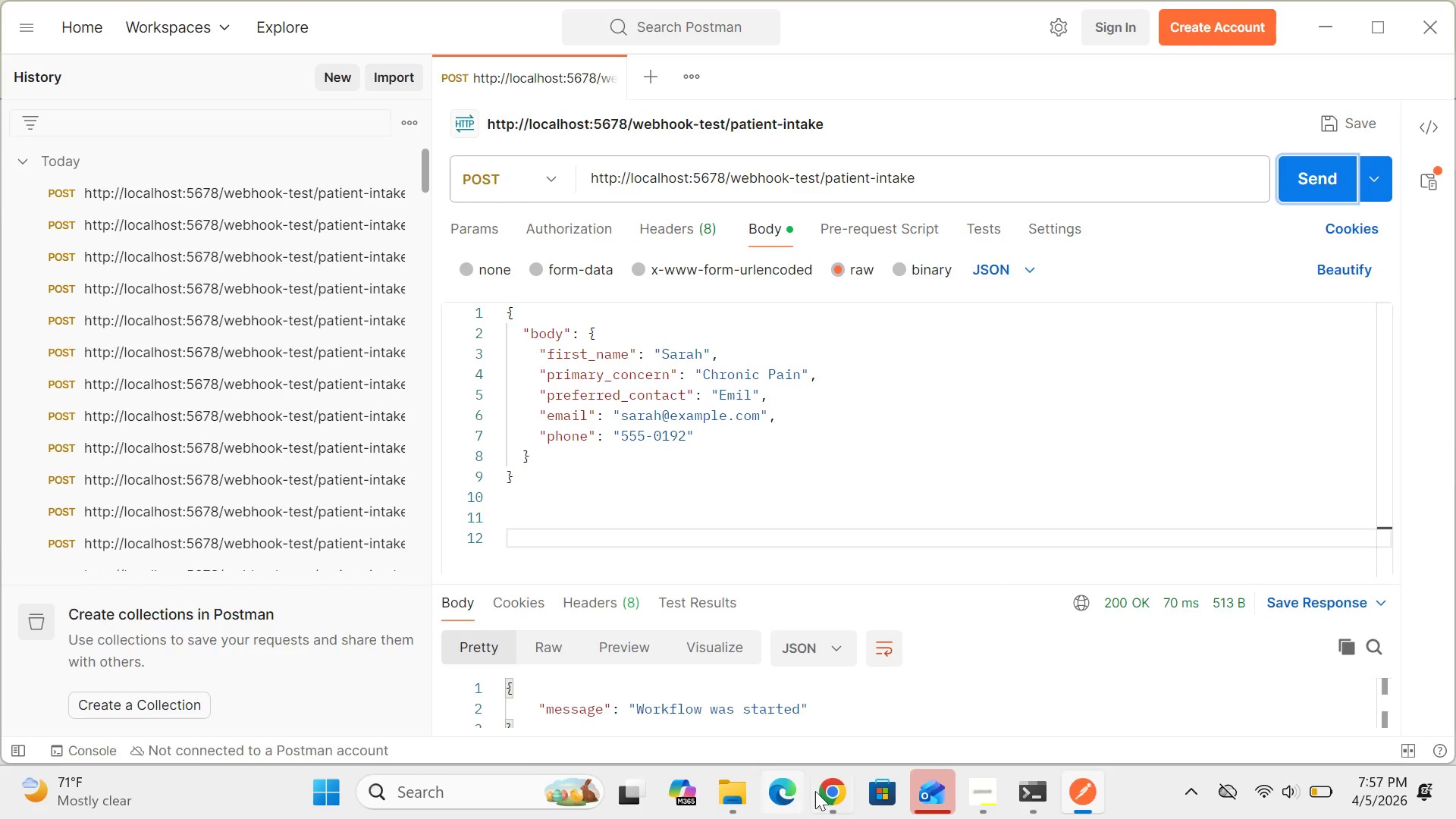 
left_click([828, 791])
 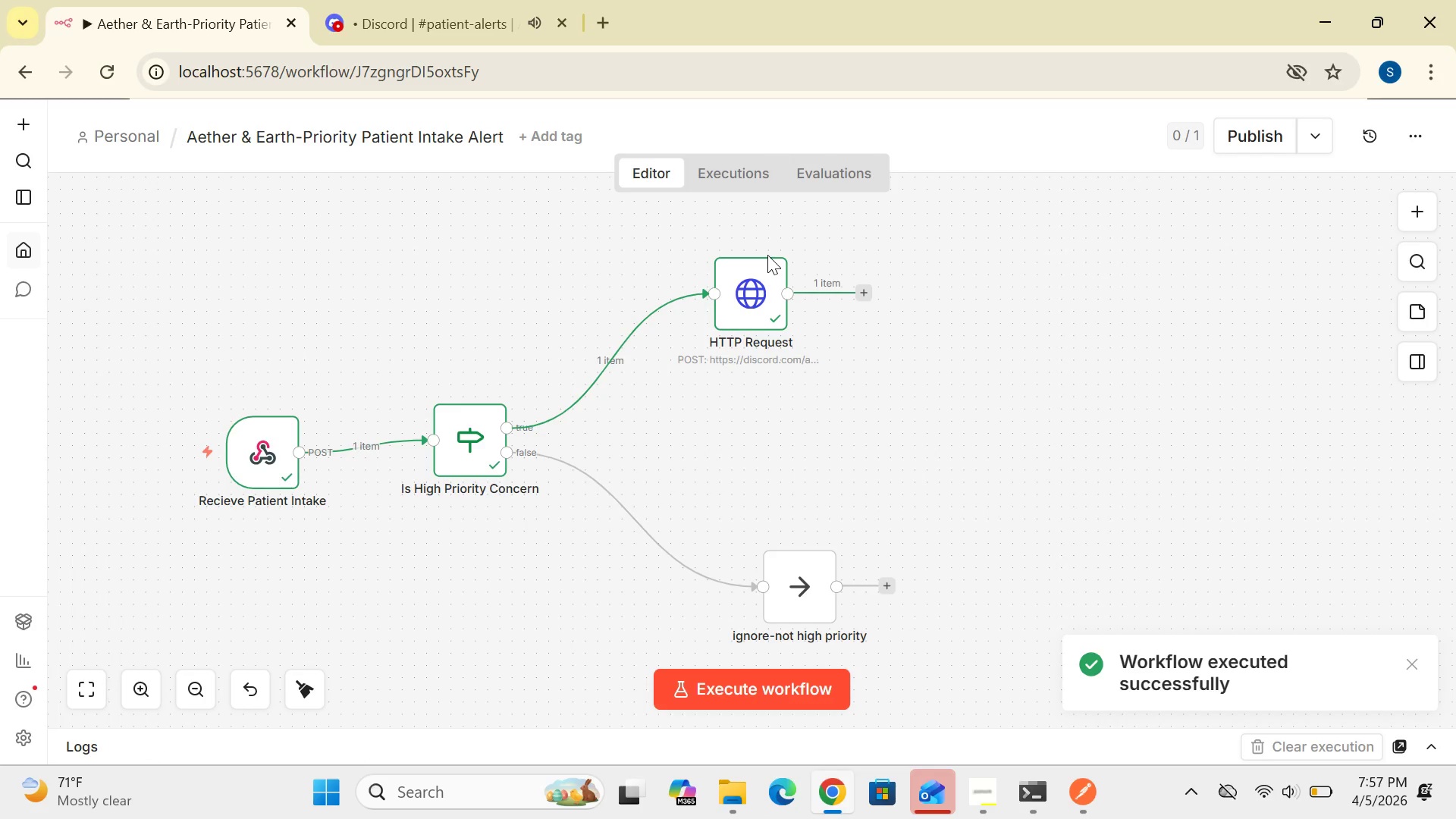 
left_click([741, 173])
 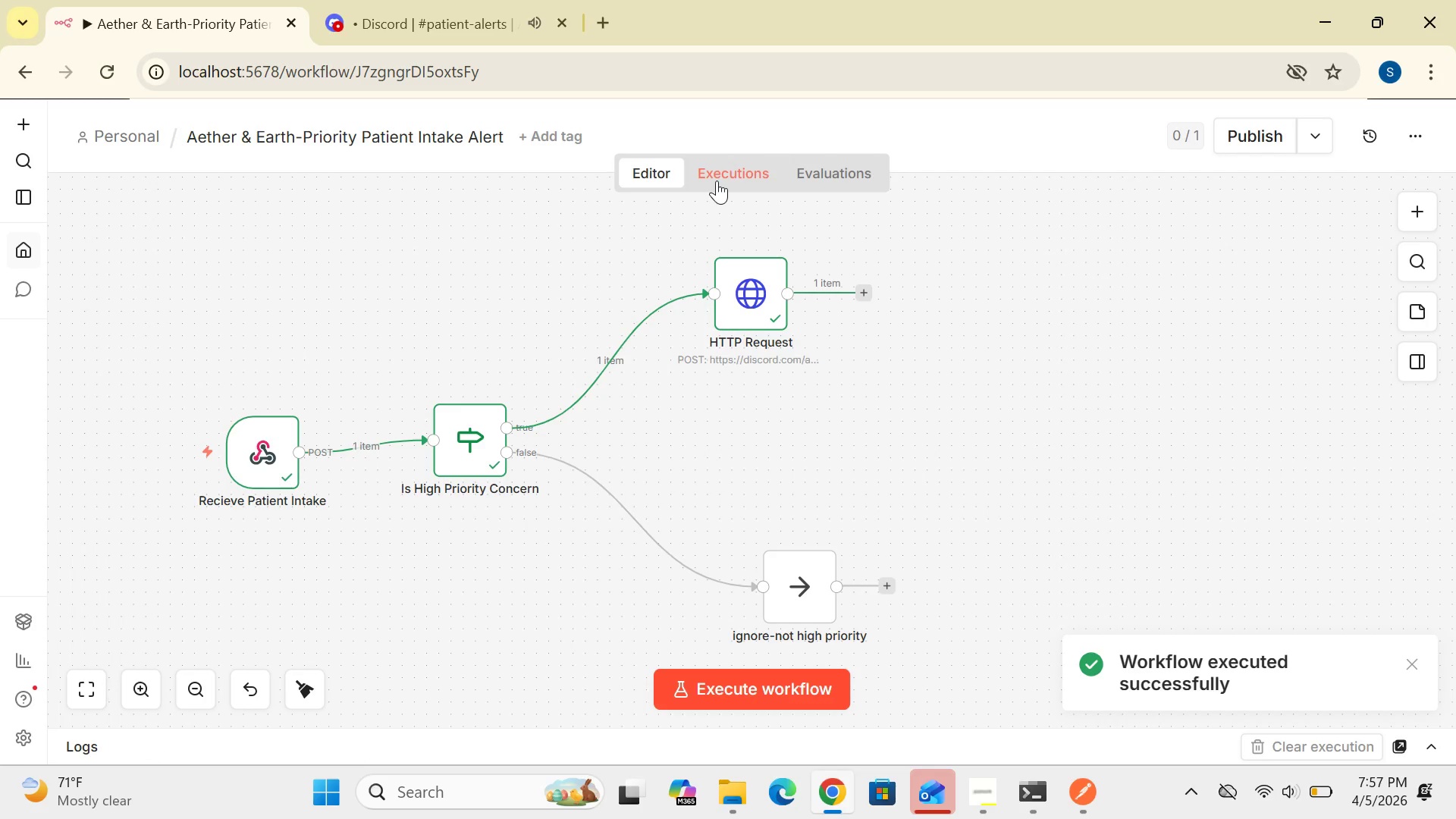 
left_click([717, 180])
 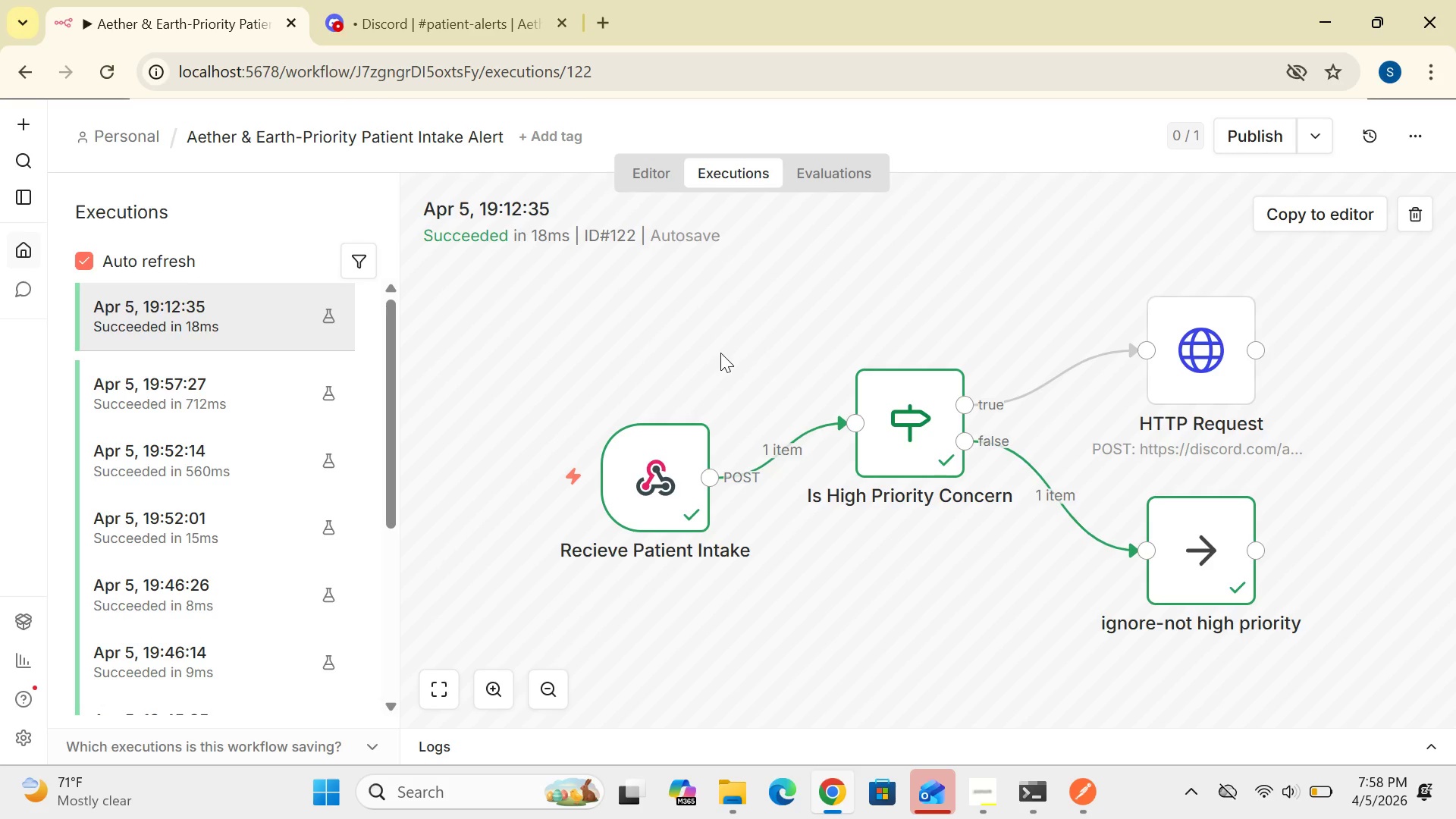 
wait(43.84)
 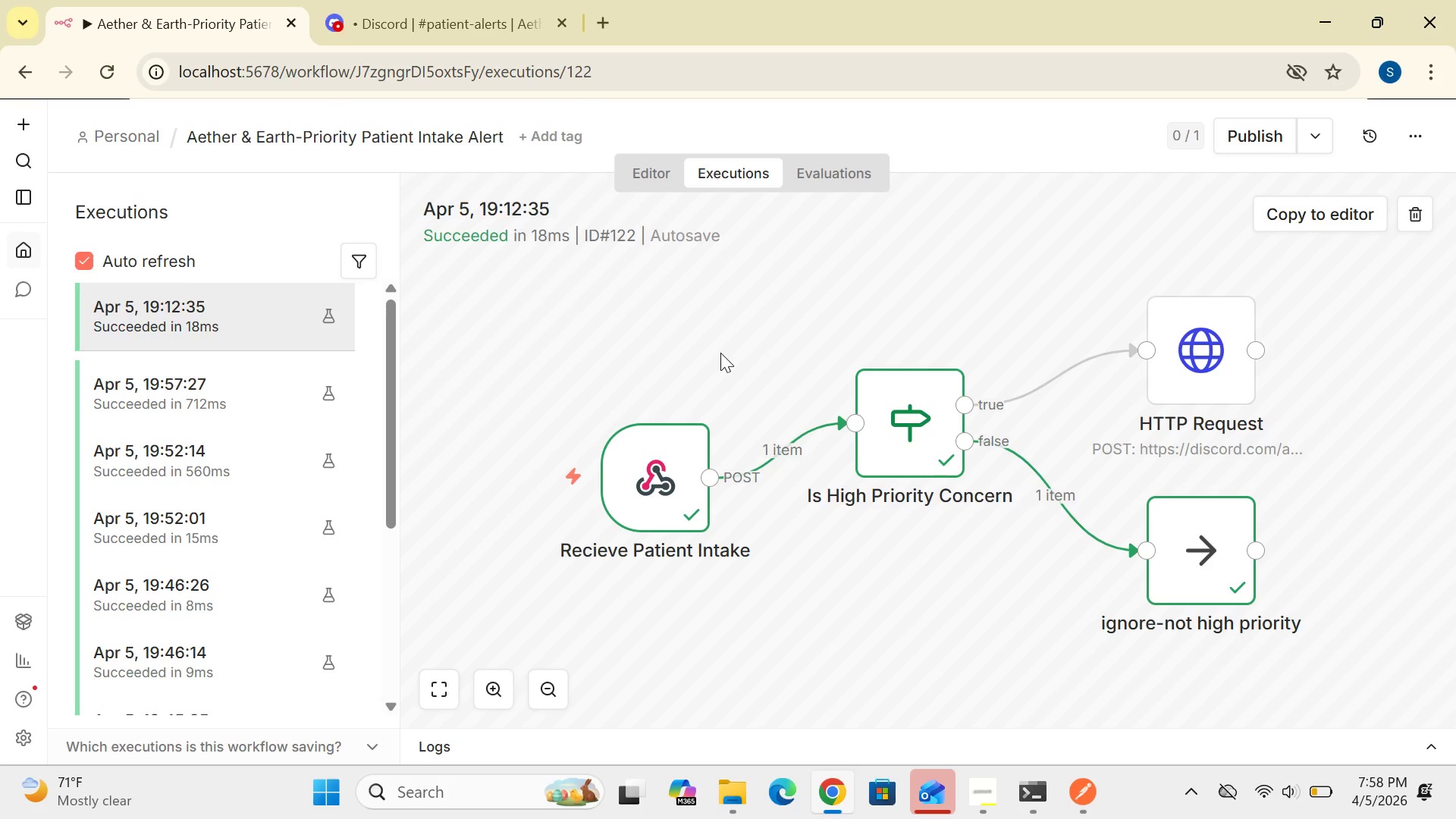 
left_click([28, 82])
 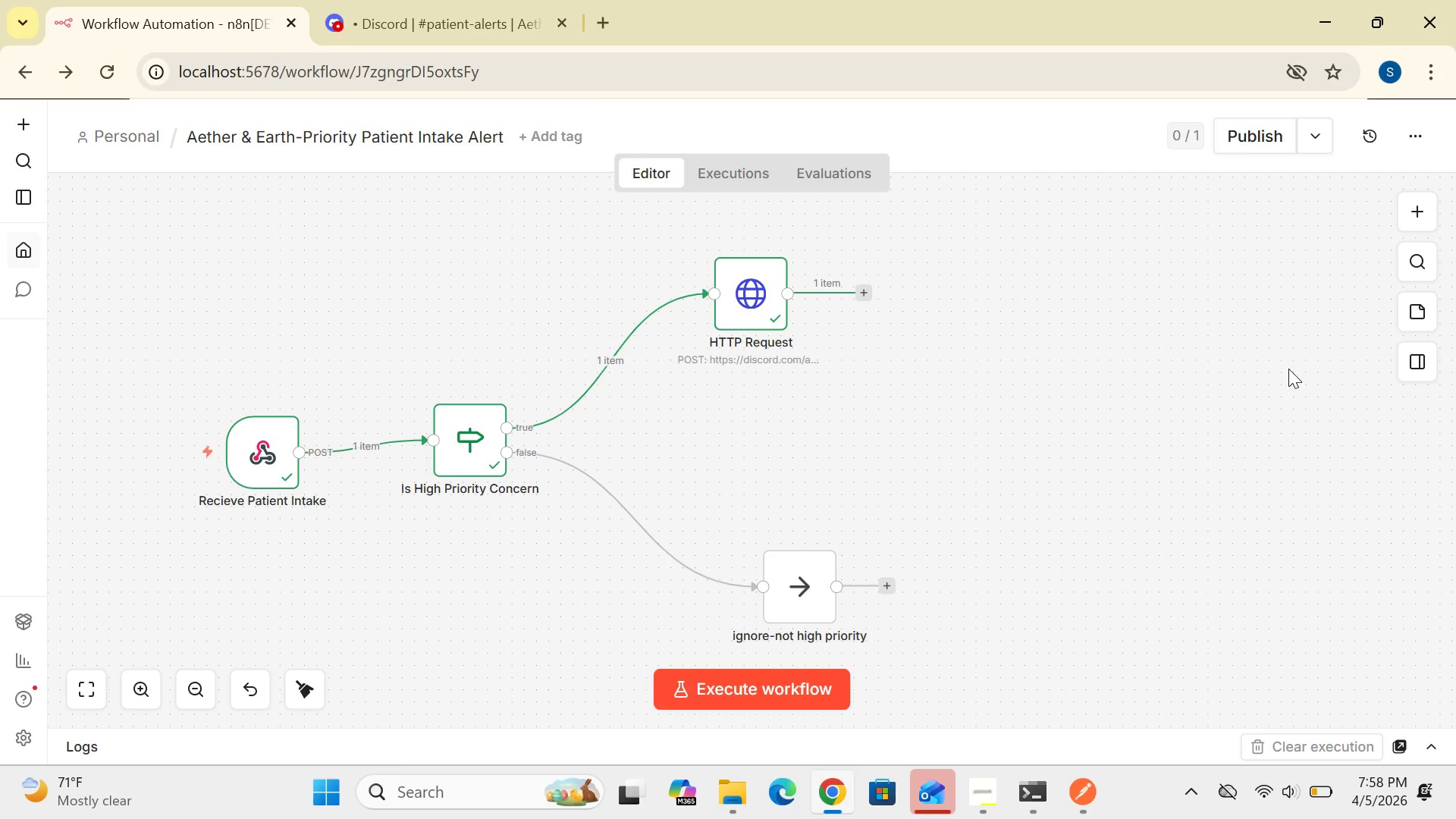 
wait(14.72)
 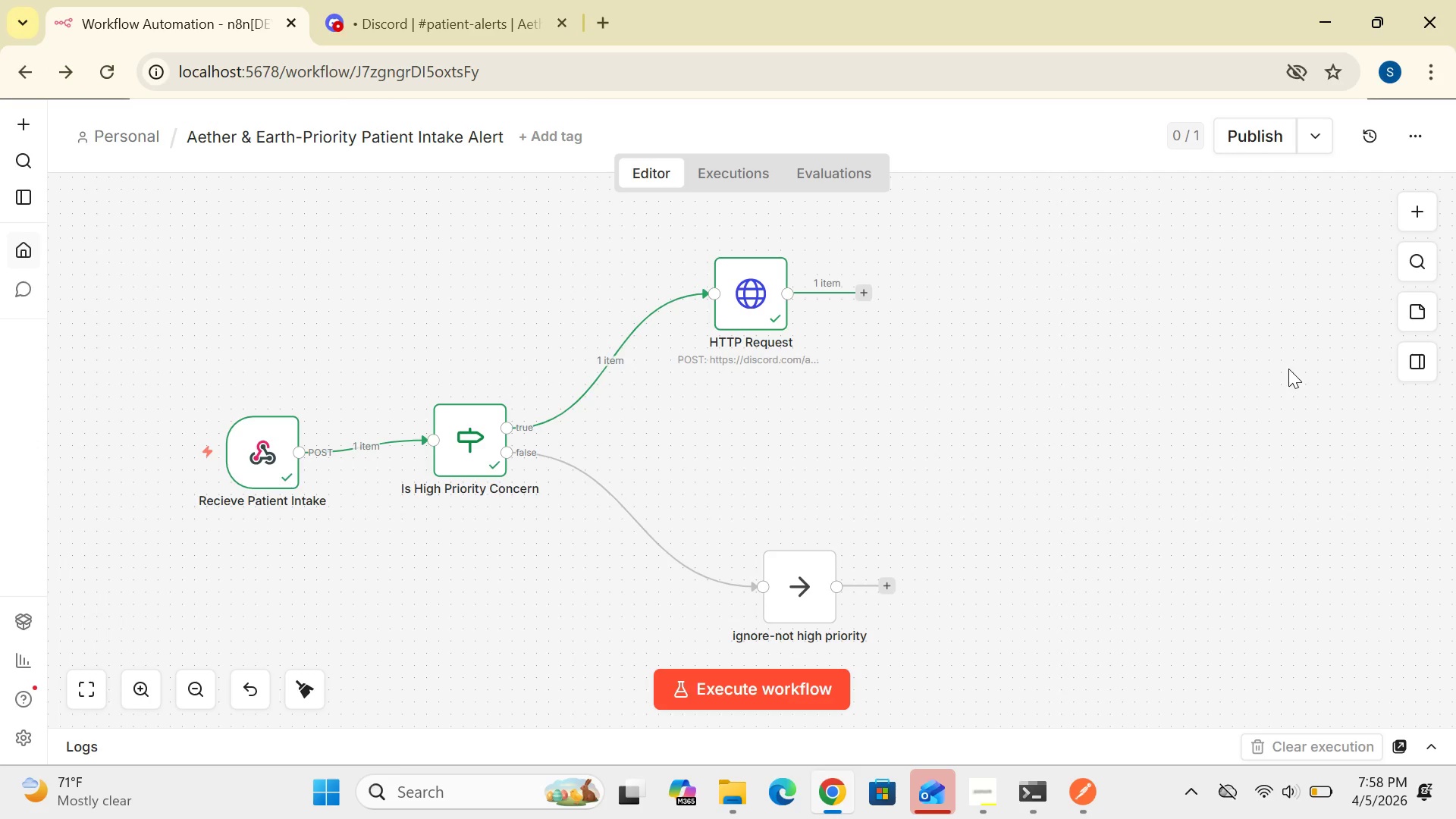 
left_click([1257, 133])
 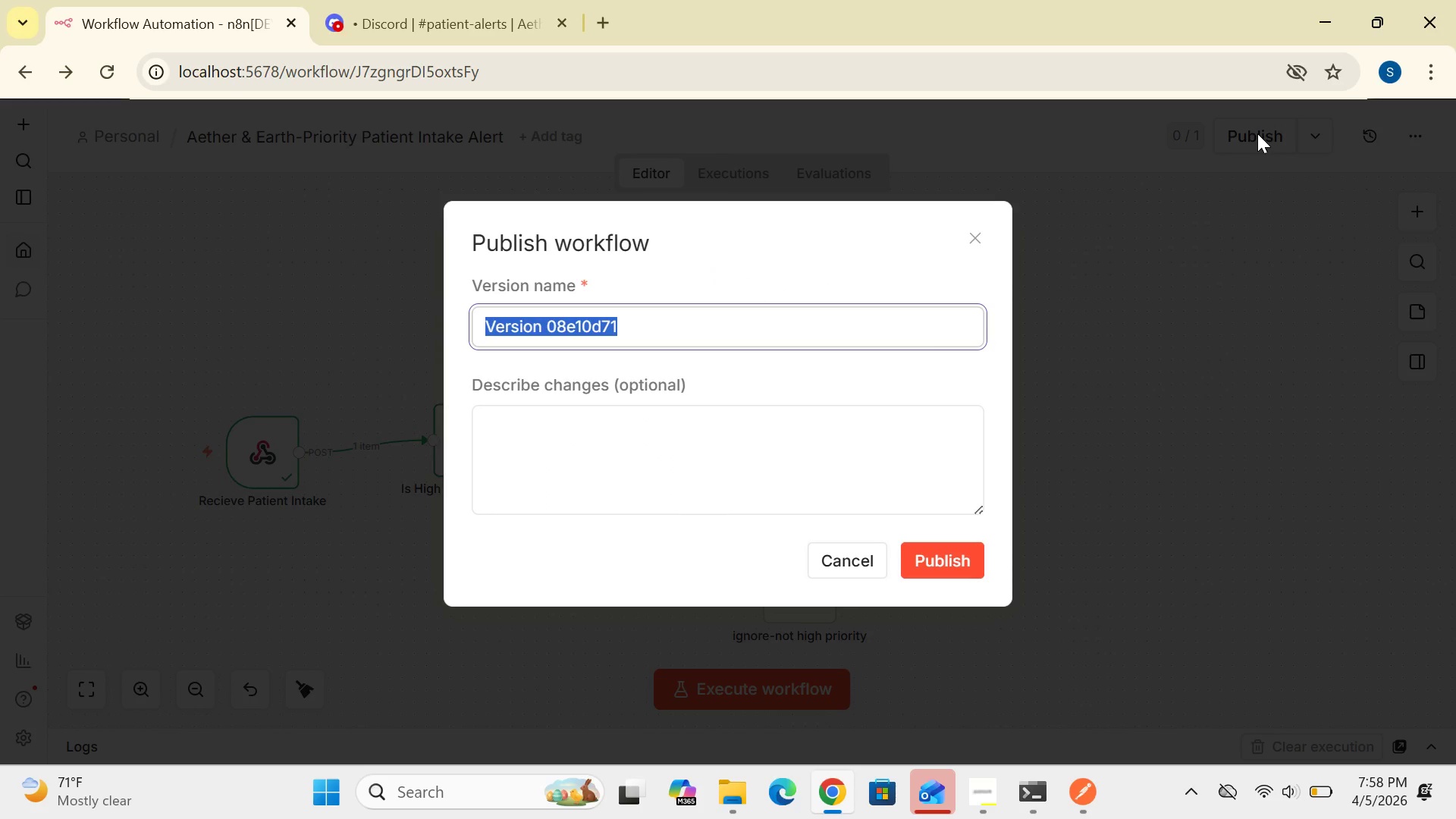 
wait(18.39)
 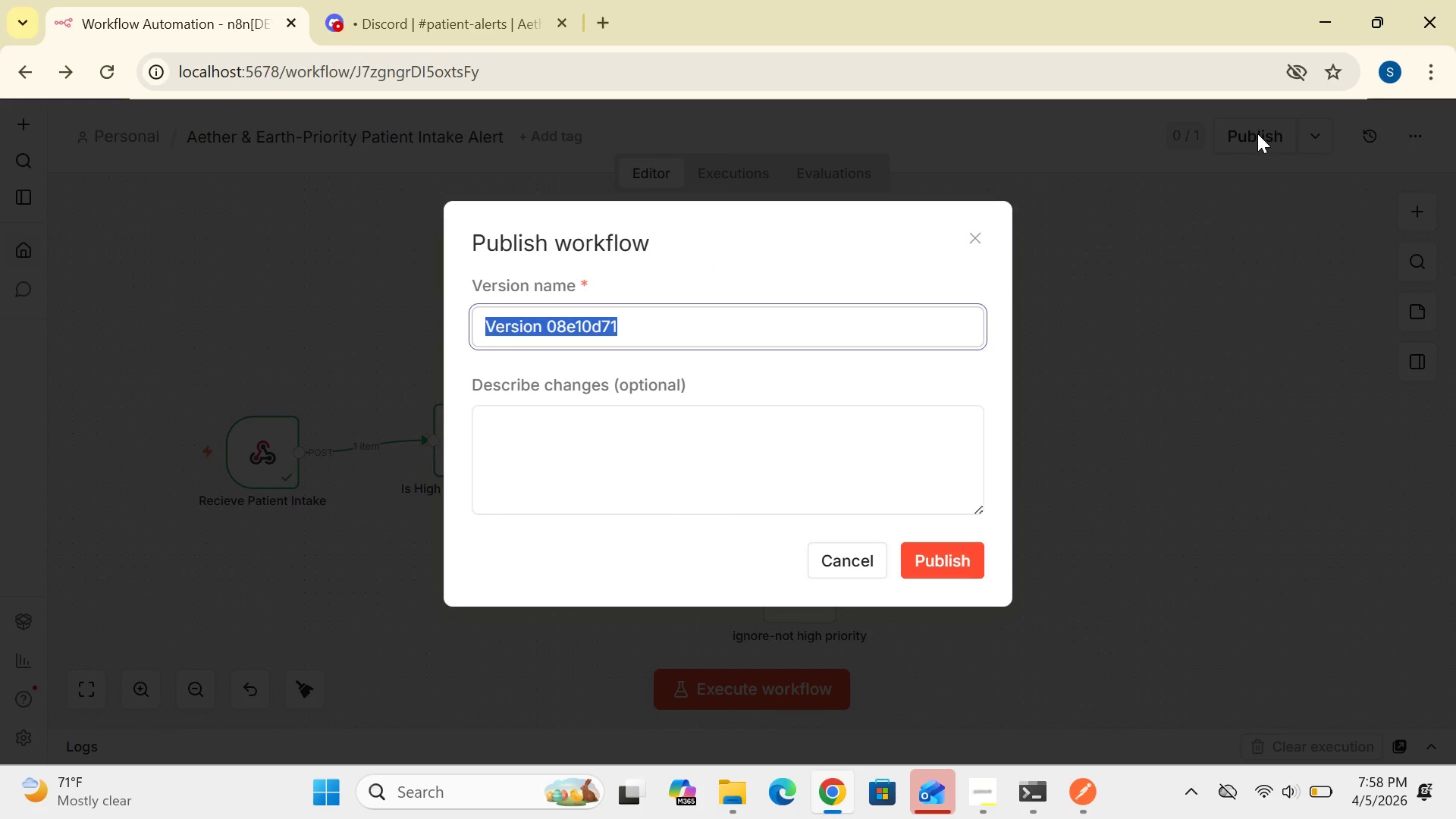 
left_click([940, 558])
 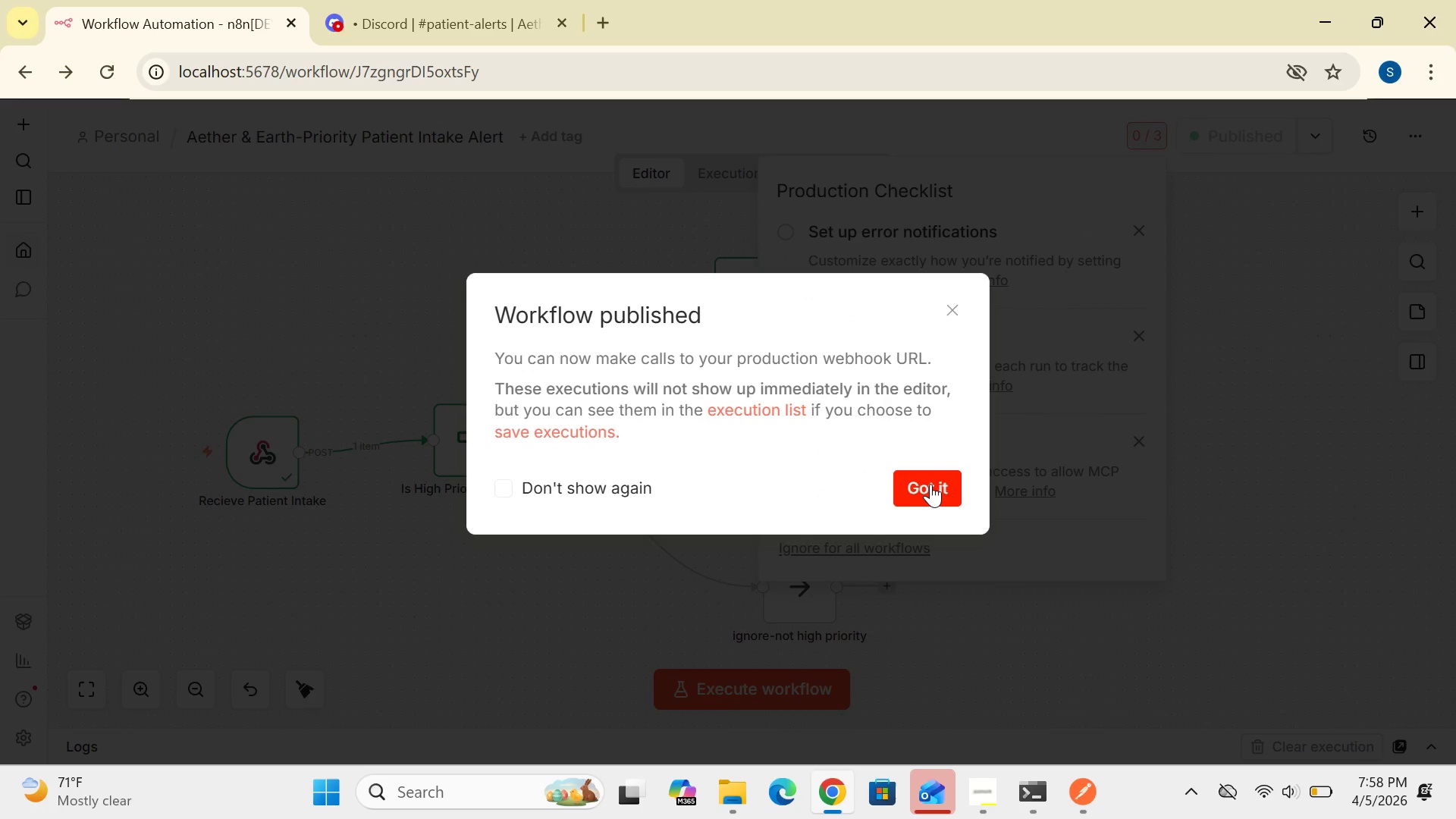 
wait(6.48)
 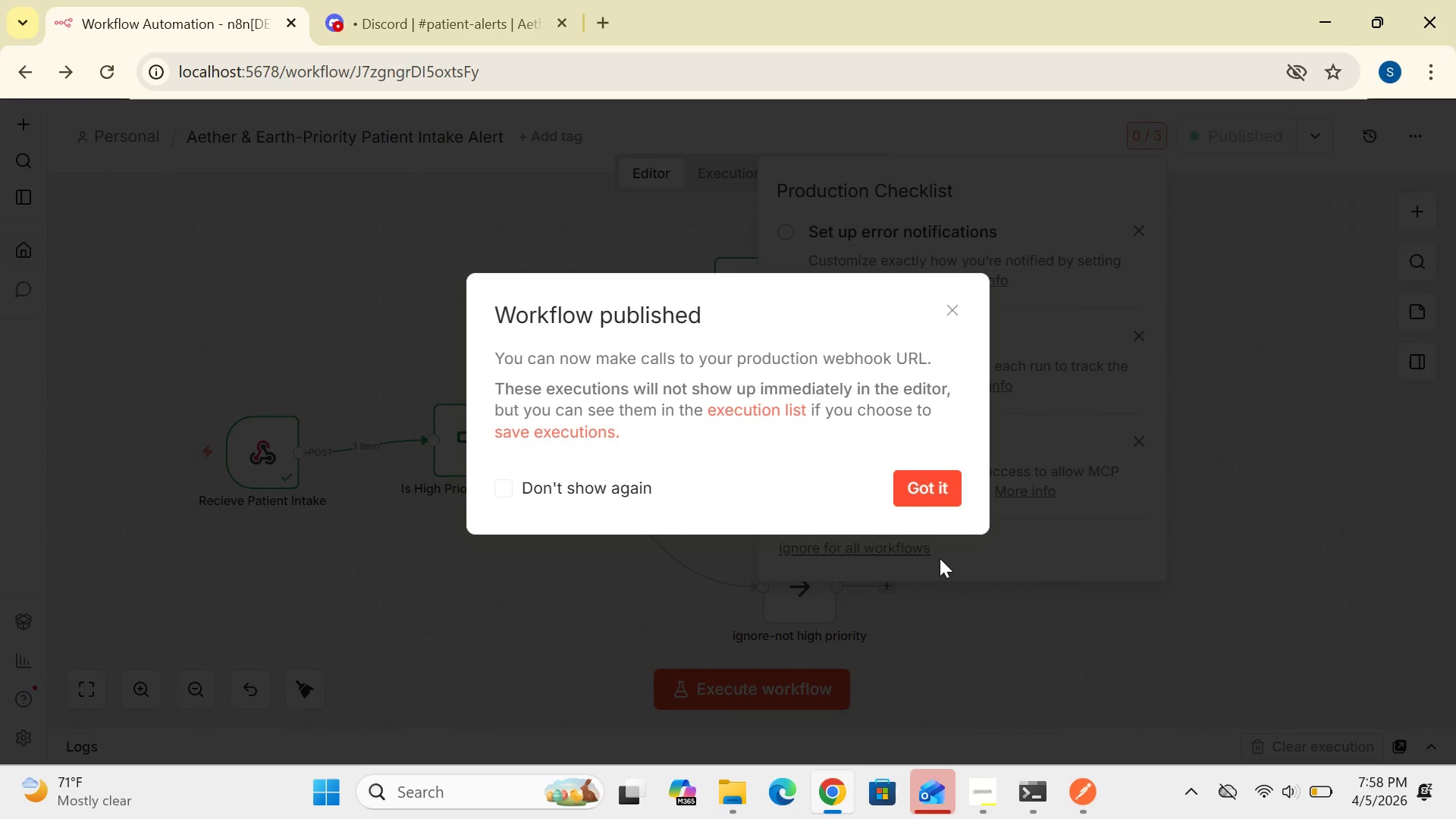 
left_click([949, 307])
 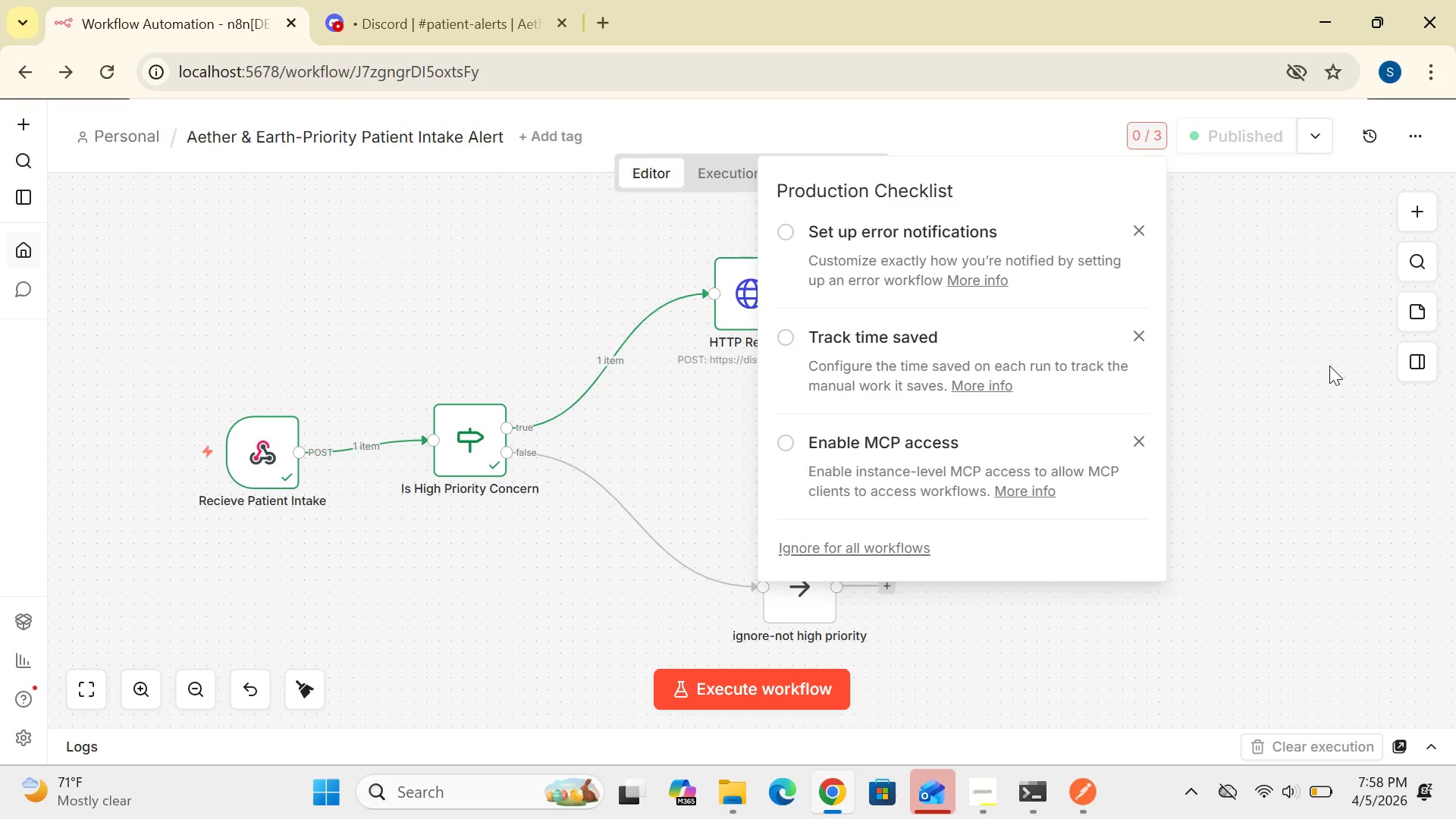 
left_click([1335, 382])
 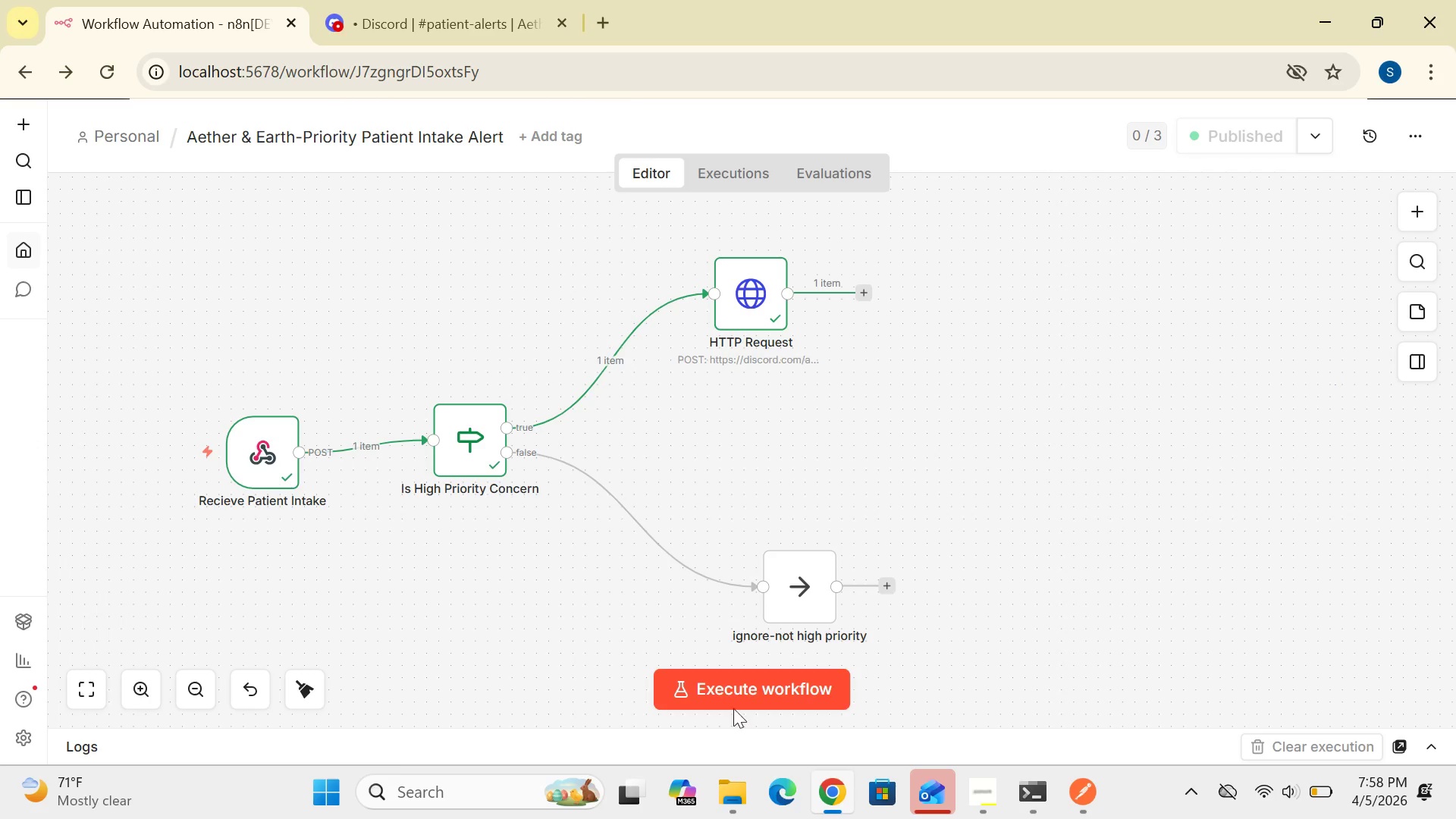 
left_click([740, 698])
 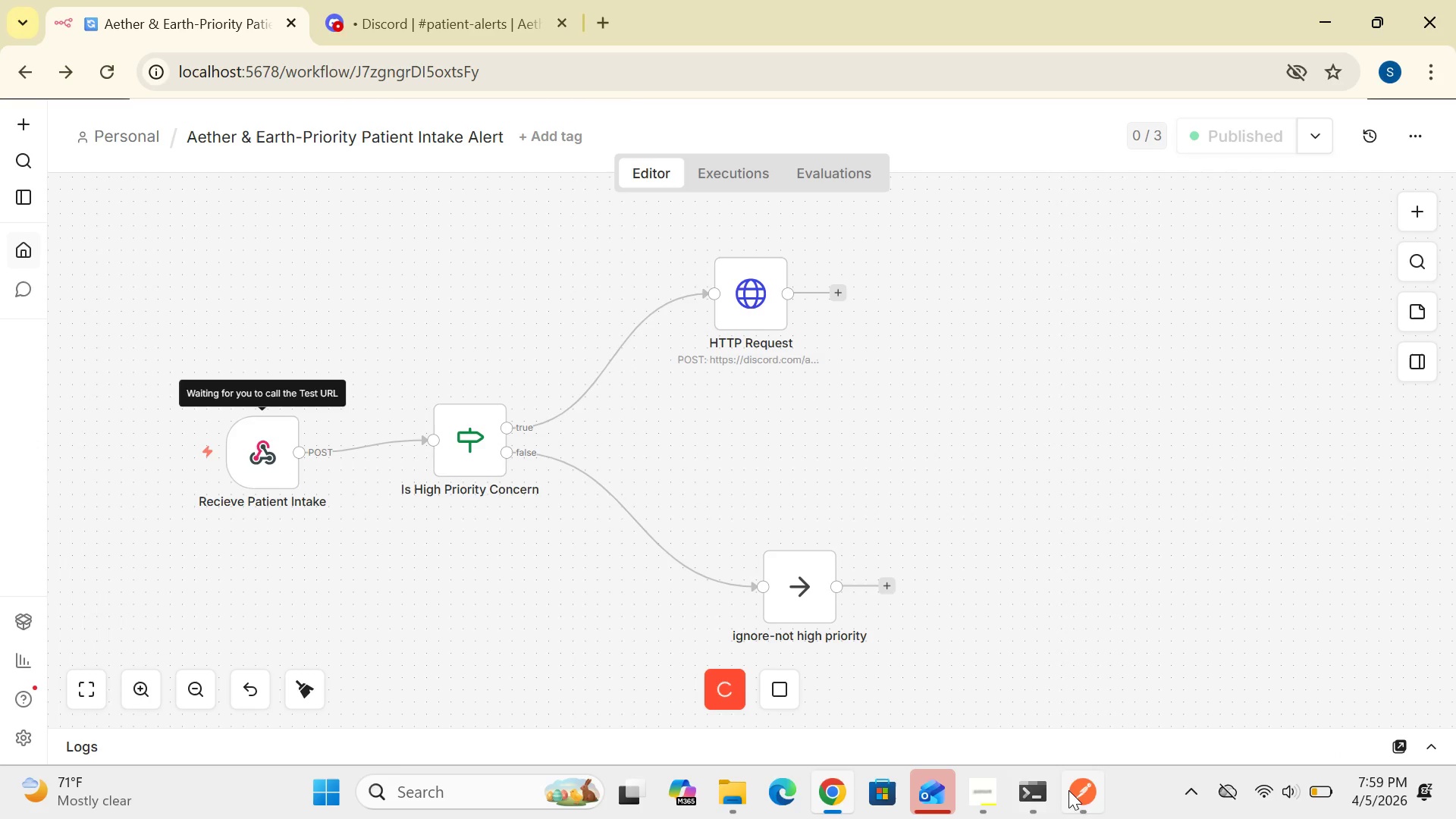 
left_click([1077, 790])
 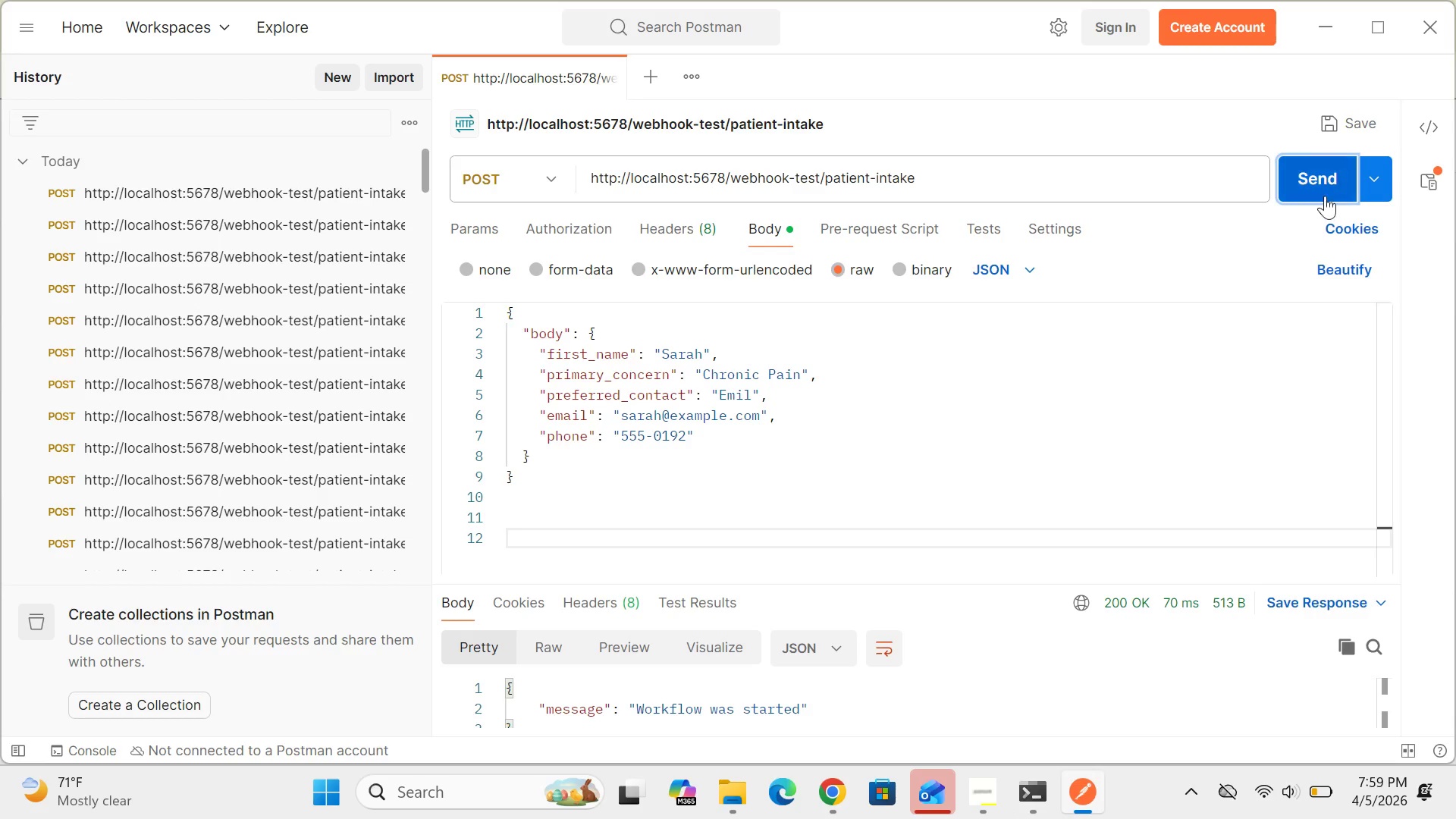 
left_click([1335, 179])
 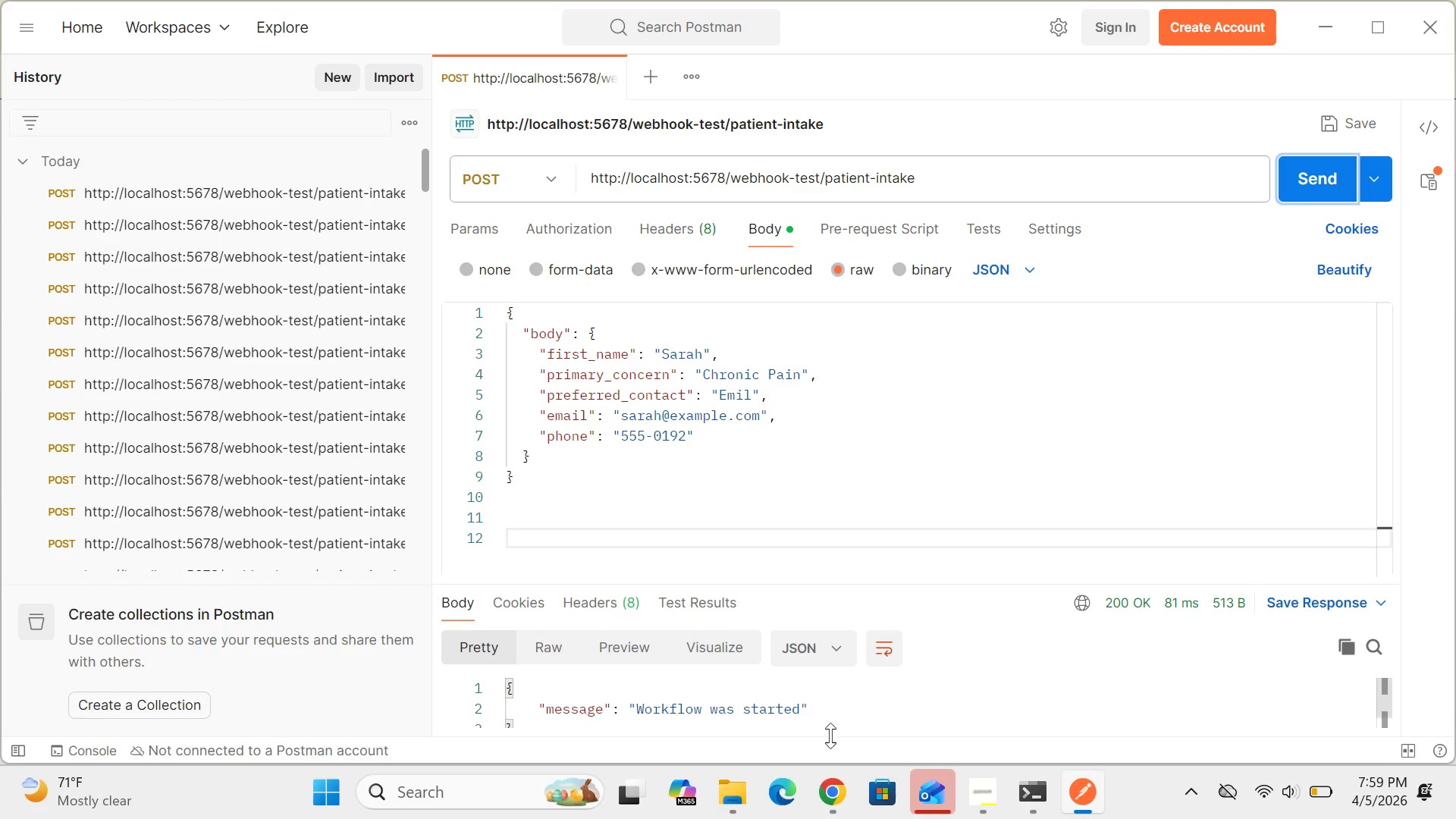 
left_click([830, 780])
 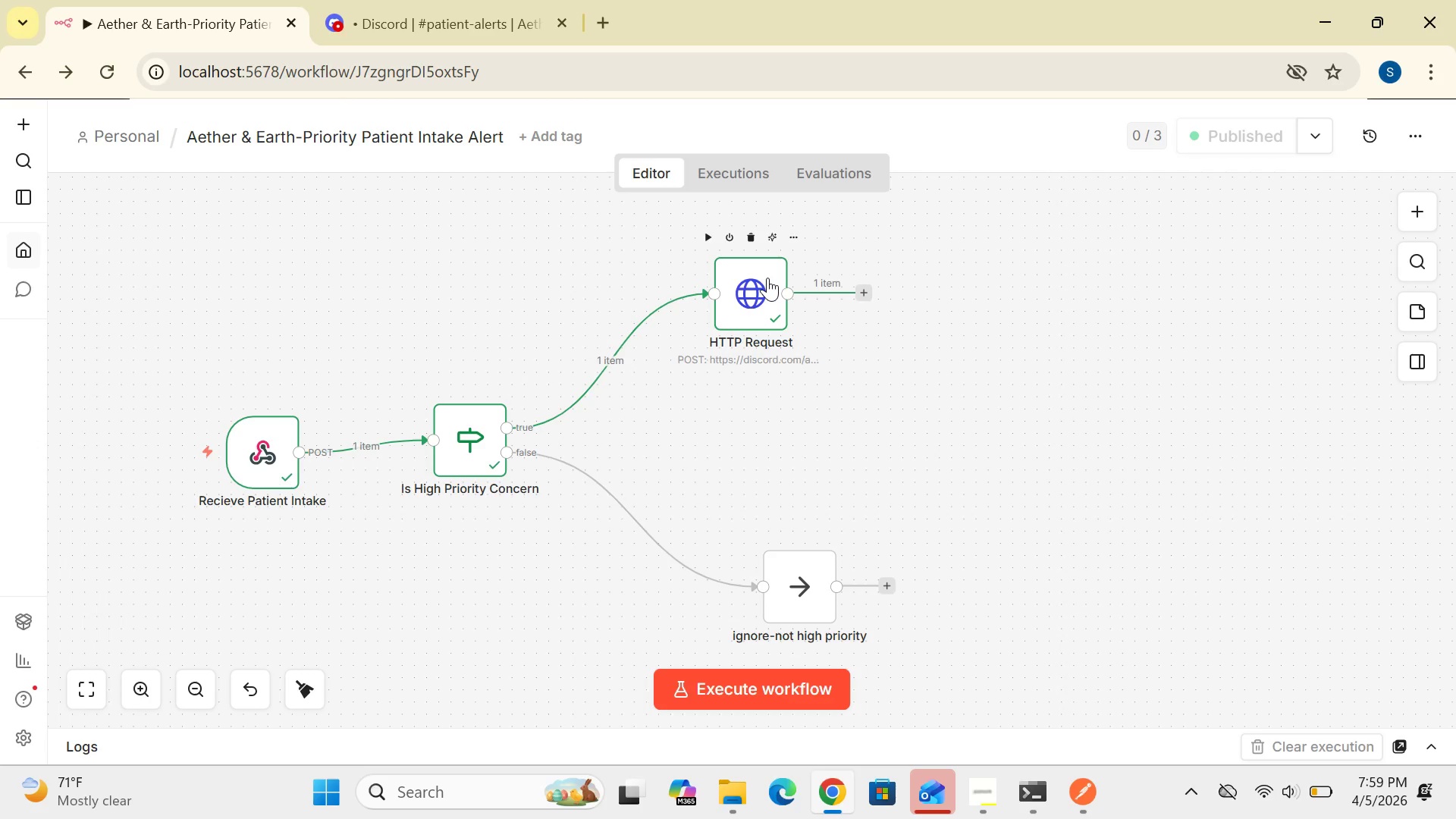 
wait(9.89)
 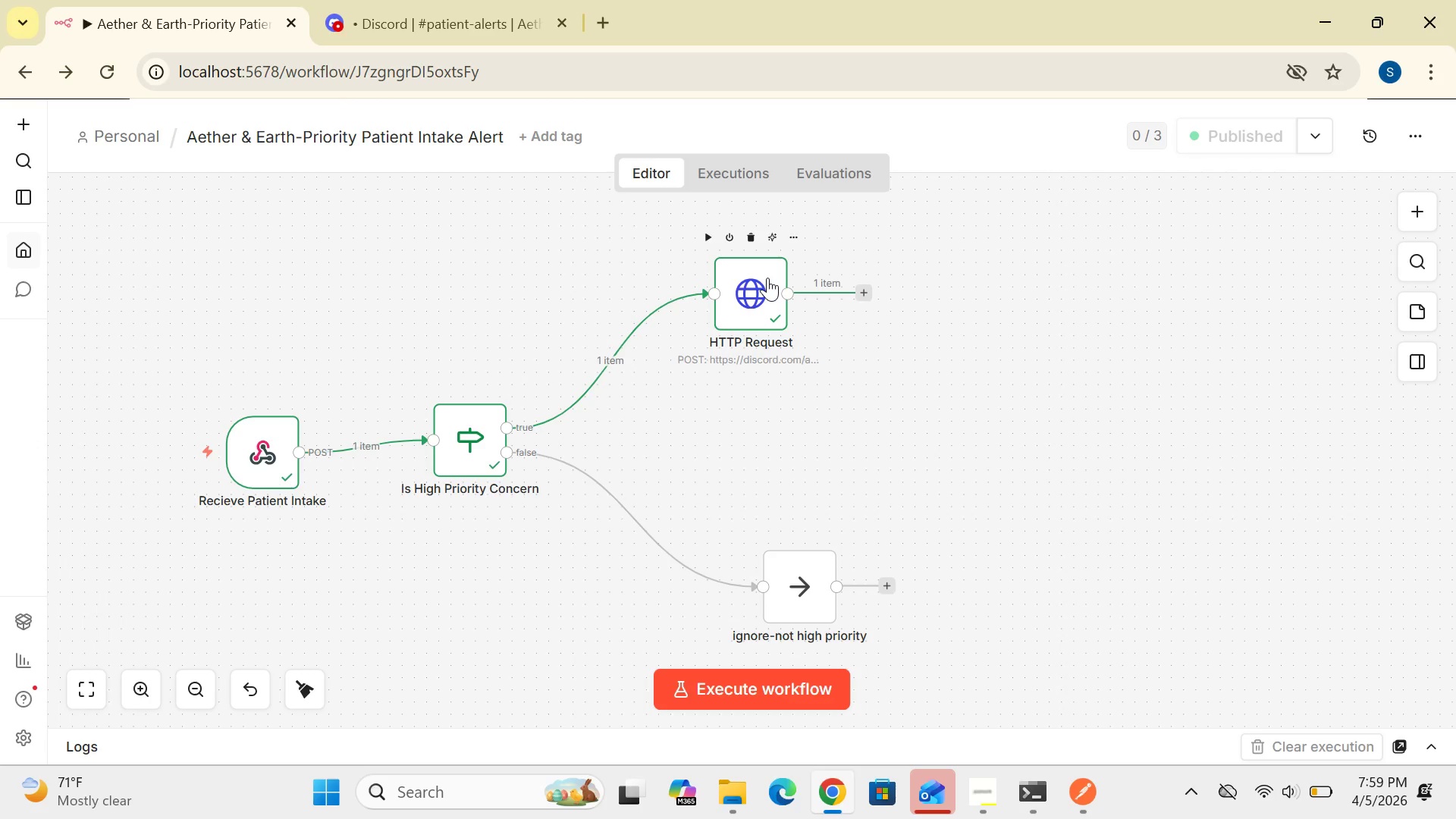 
left_click([736, 179])
 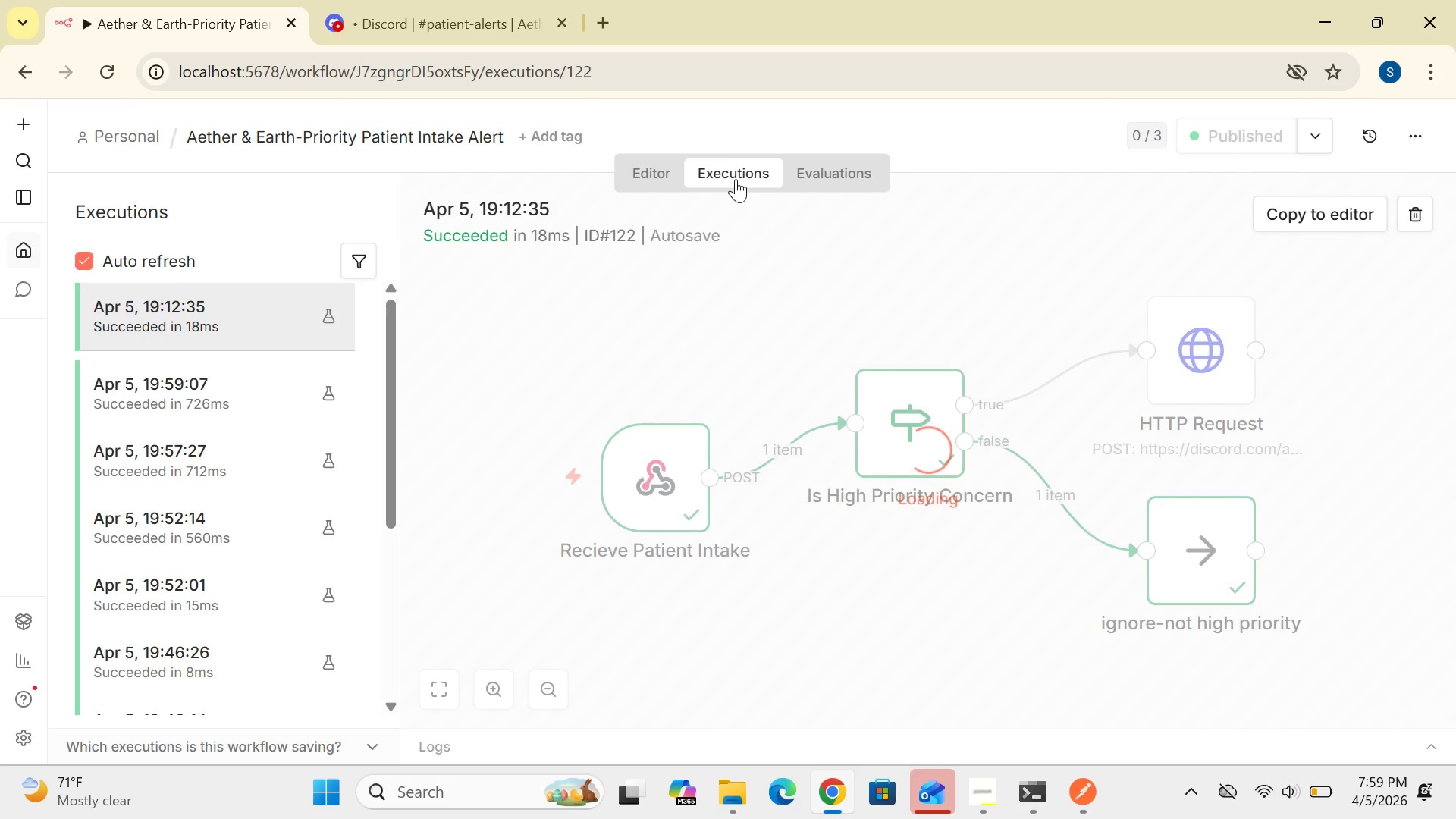 
wait(9.48)
 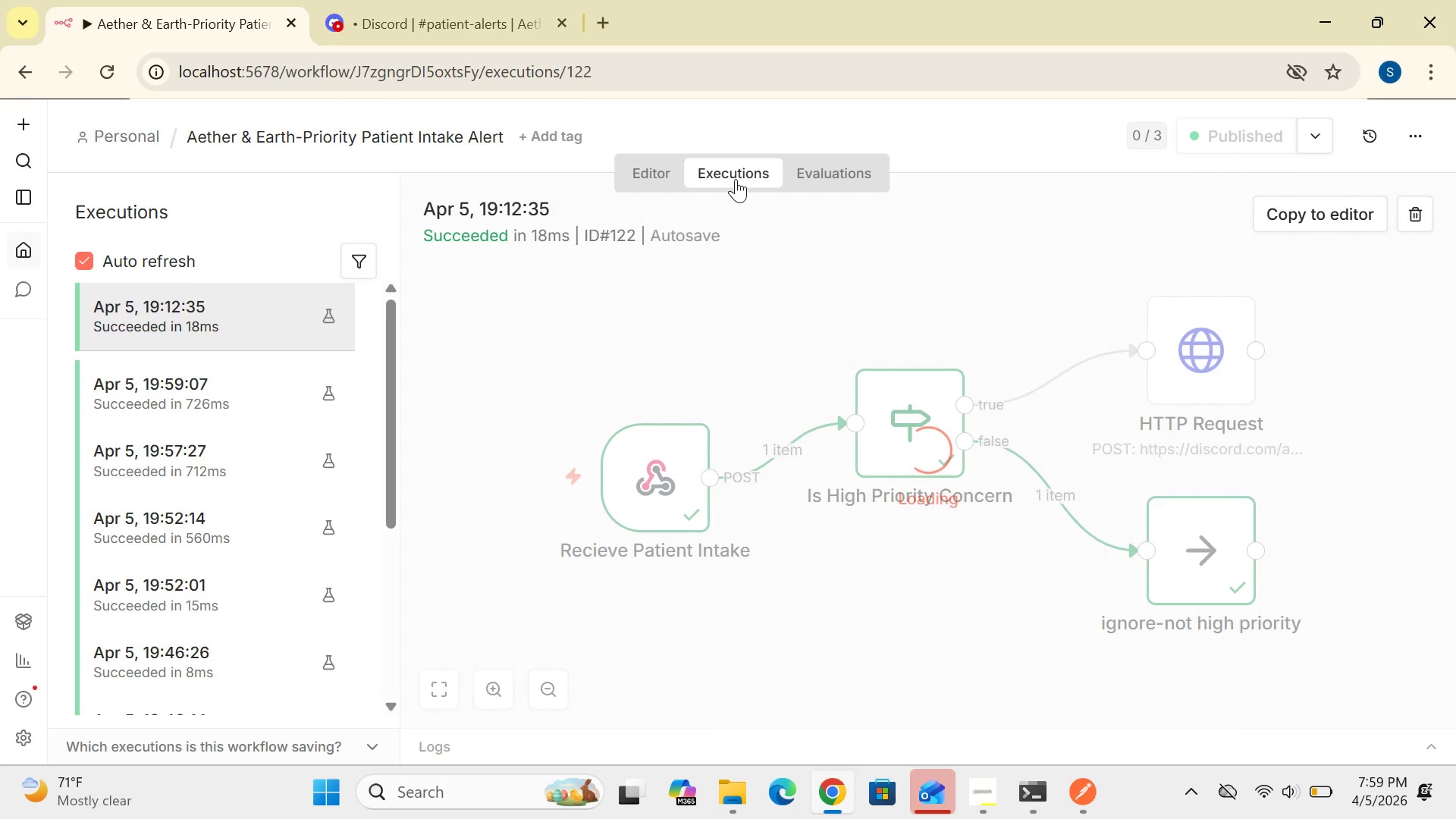 
left_click([174, 14])
 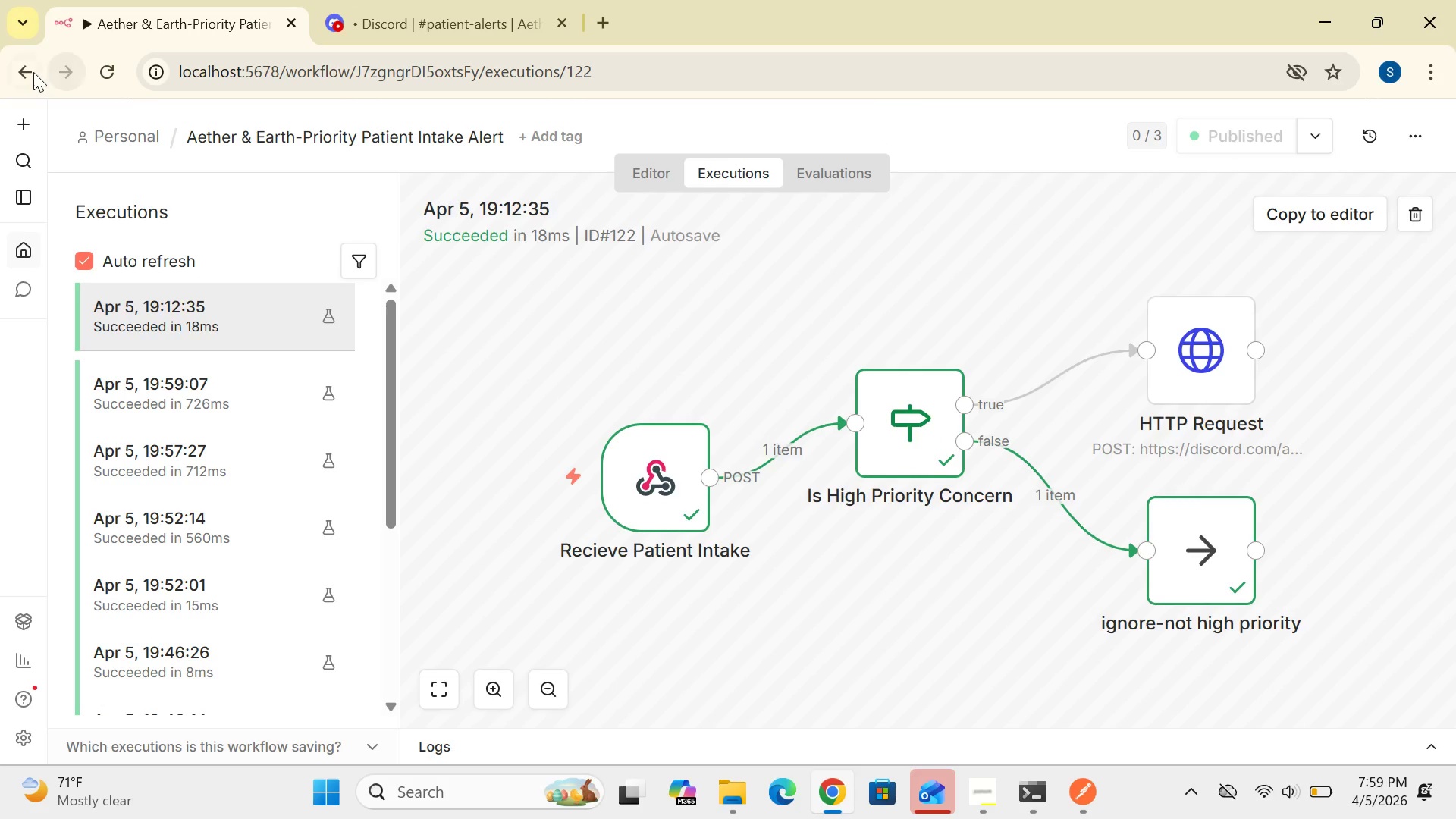 
left_click([19, 72])
 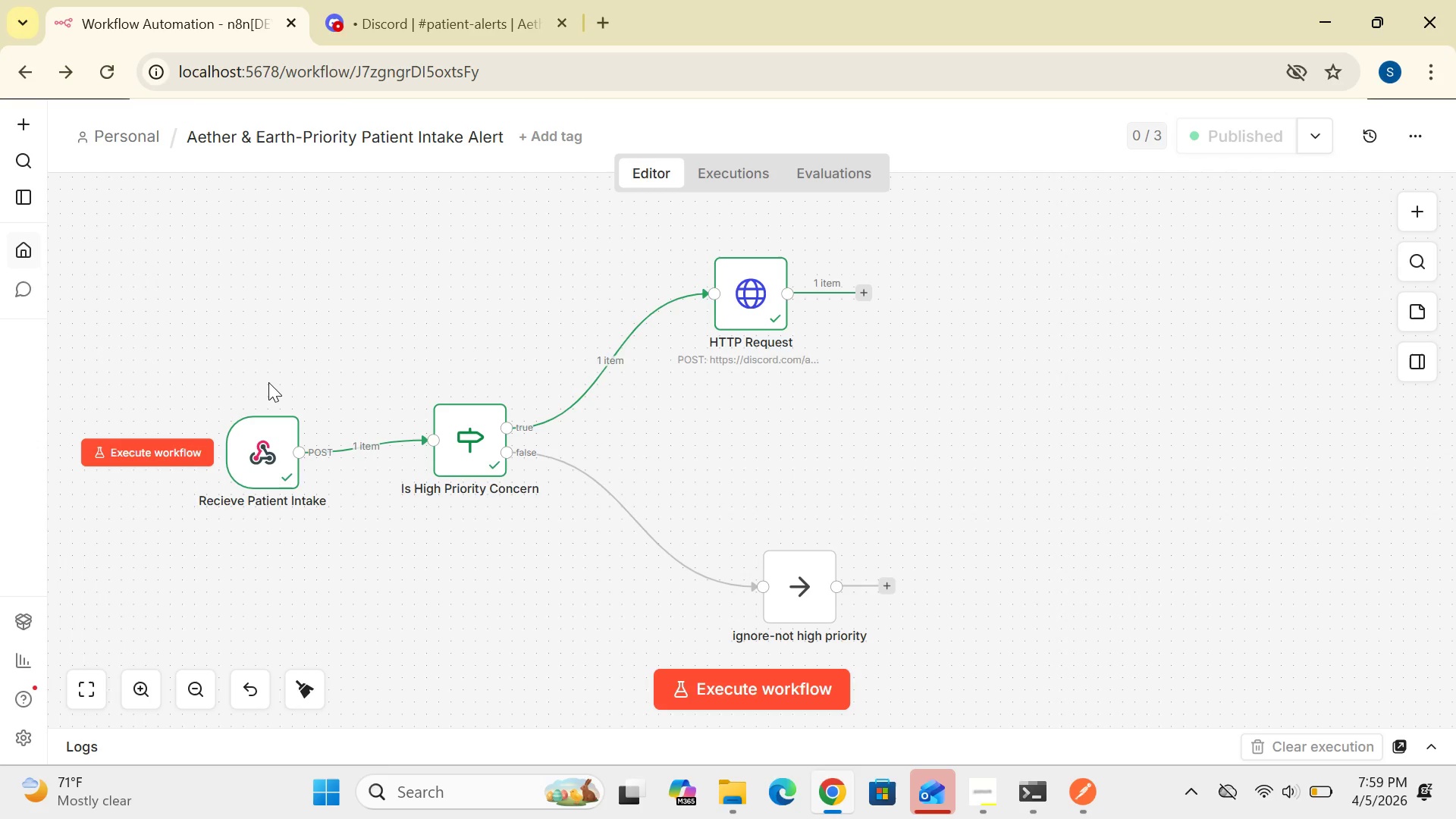 
wait(18.89)
 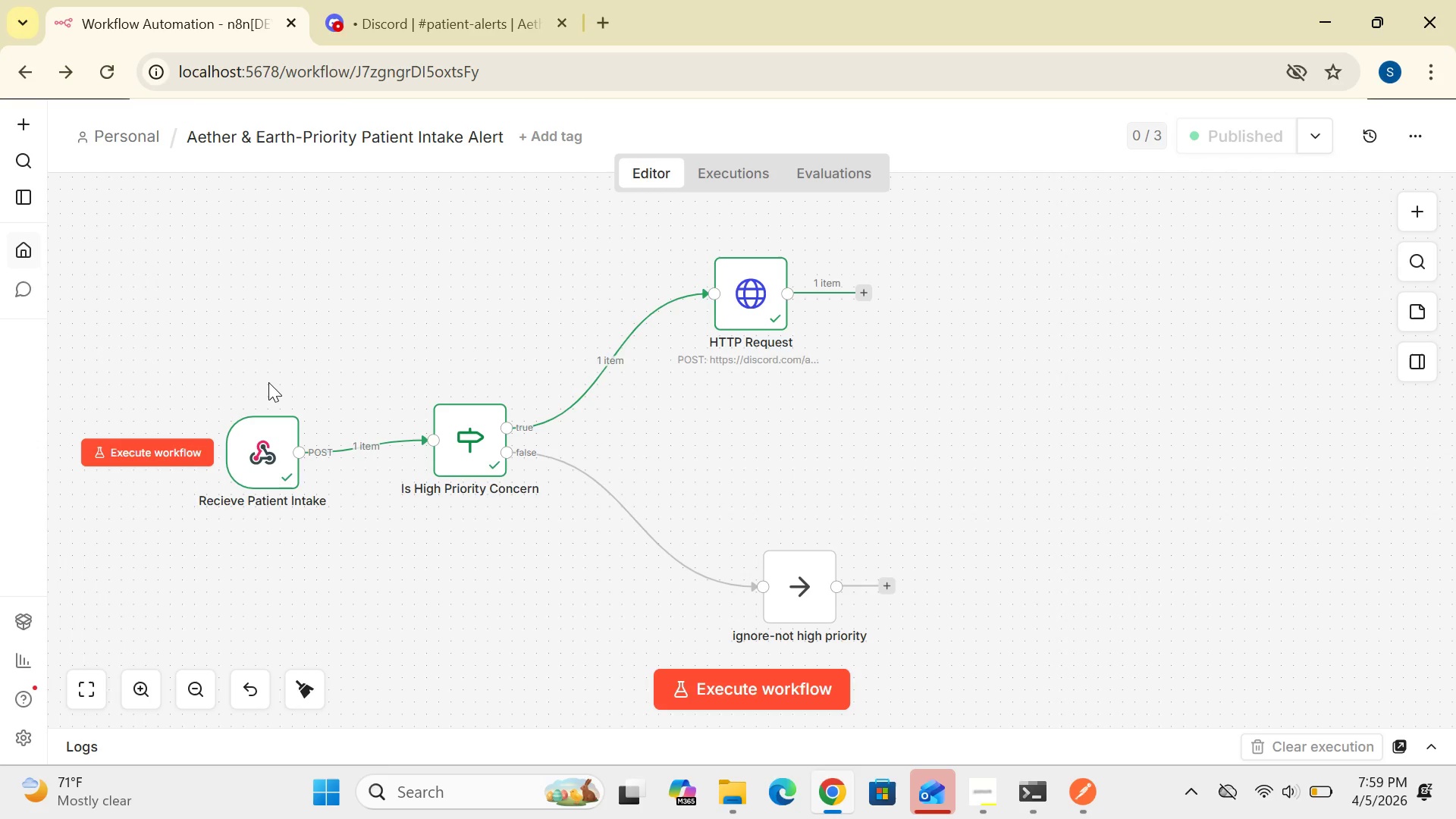 
mouse_move([192, 394])
 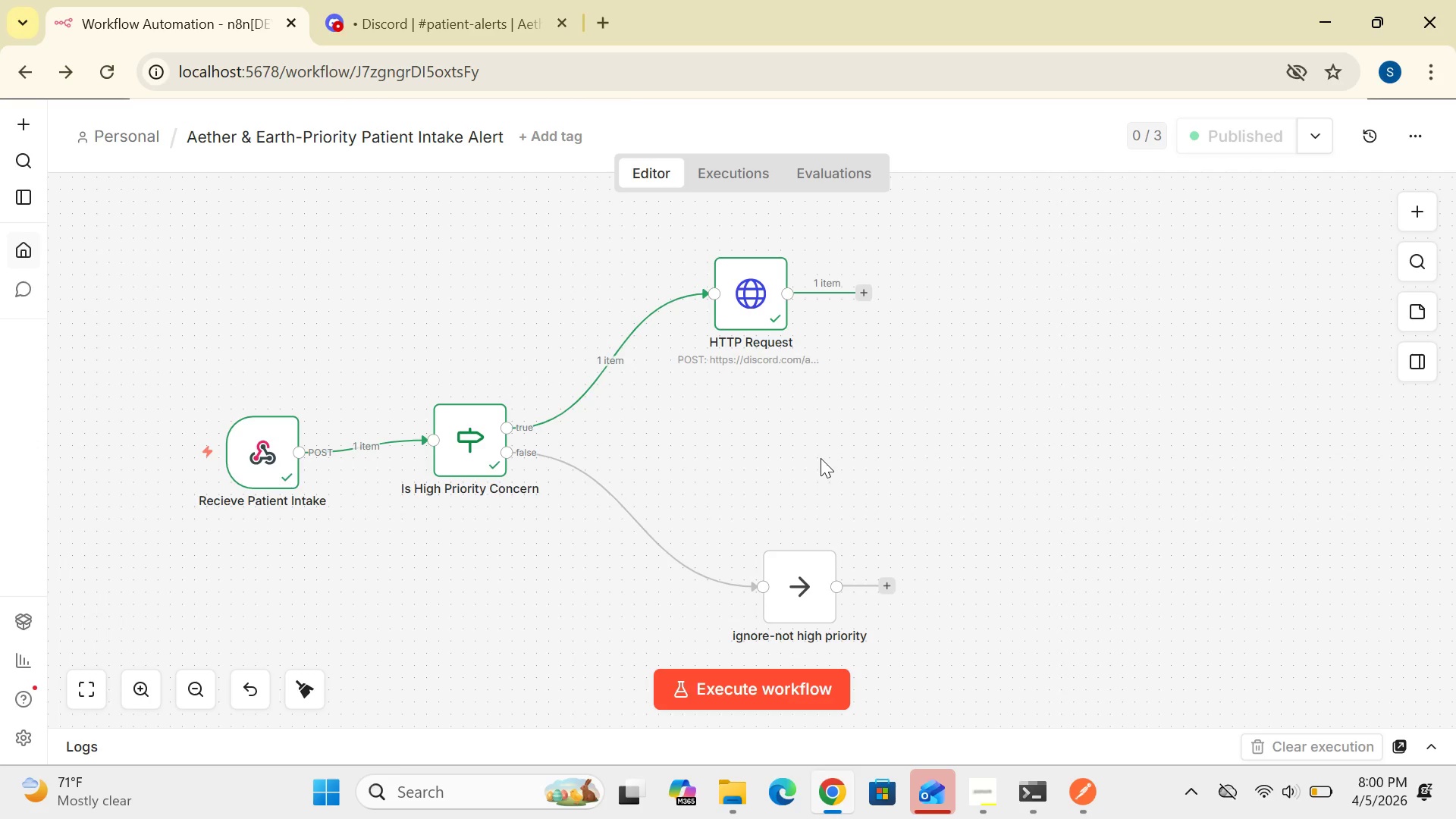 
wait(35.07)
 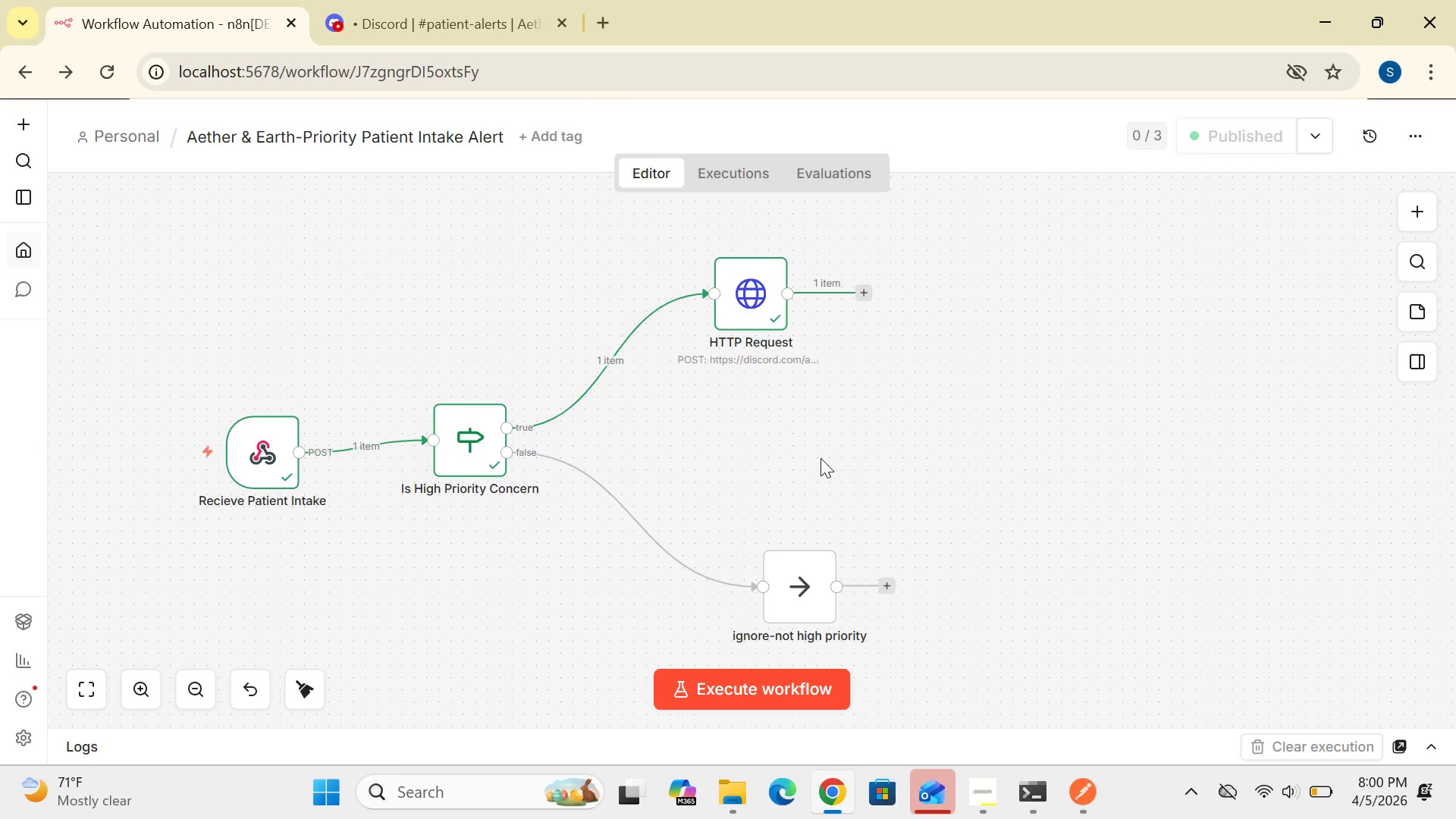 
mouse_move([976, 776])
 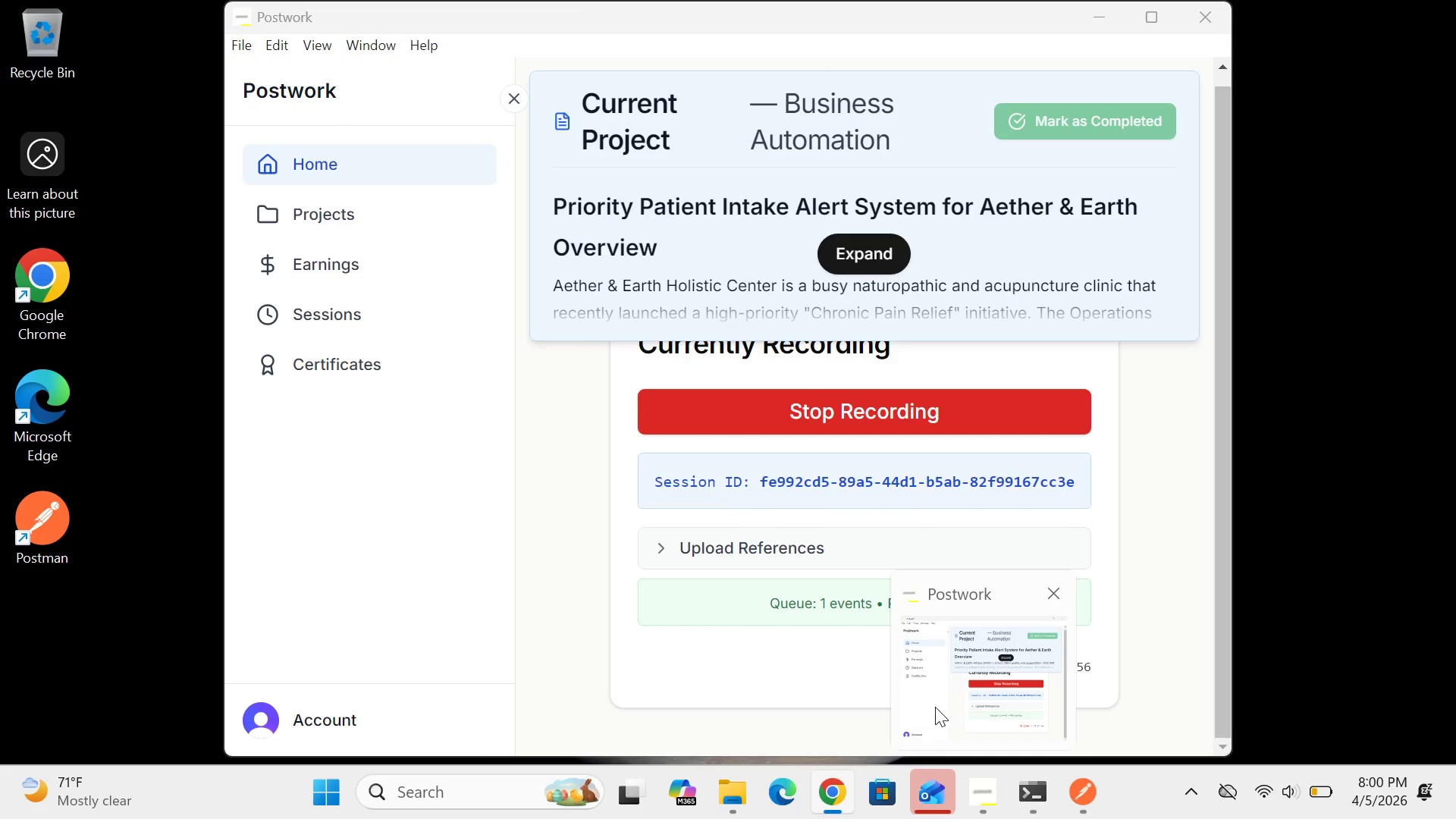 
left_click([934, 692])